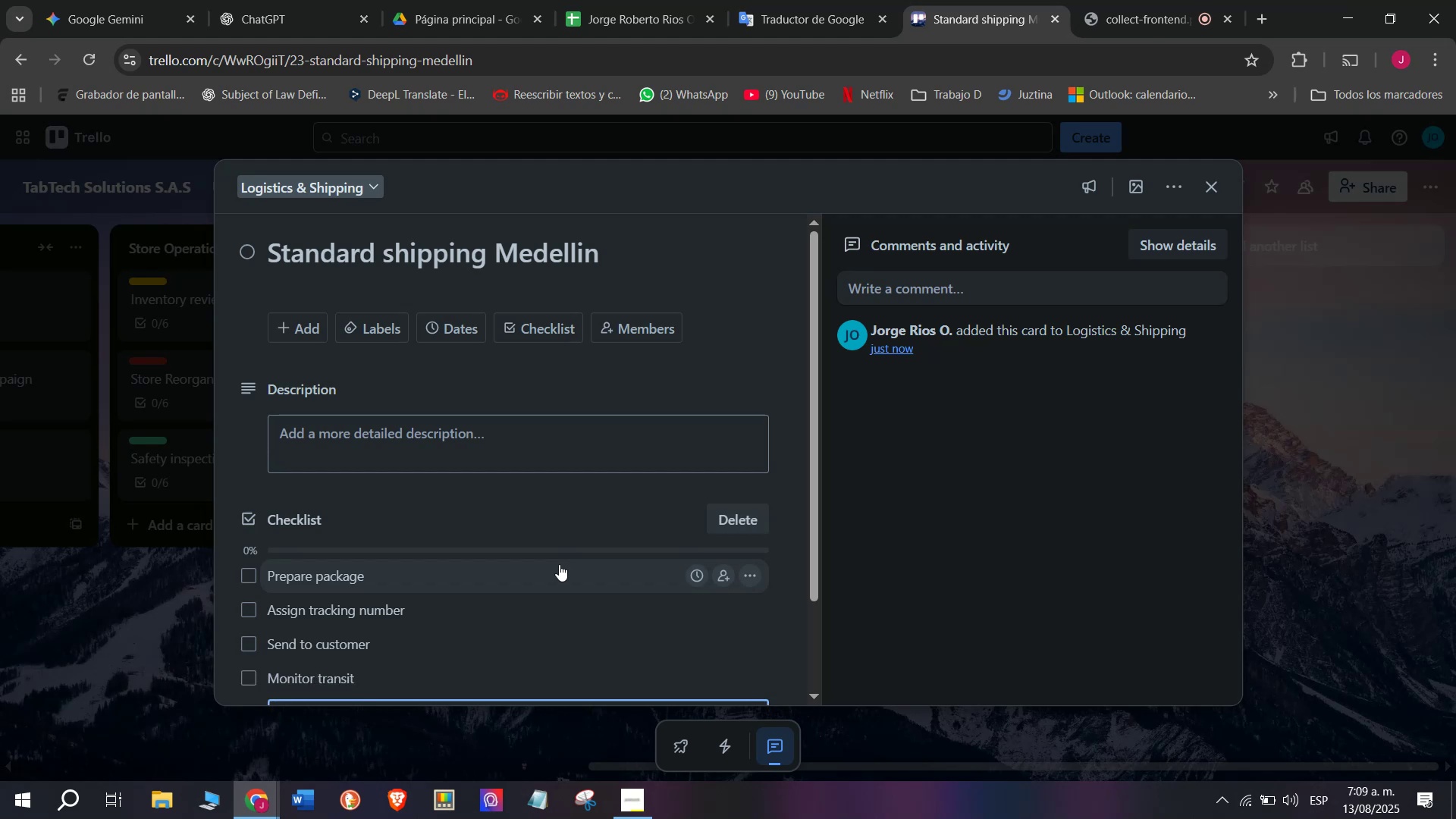 
type(Confirm delivery)
 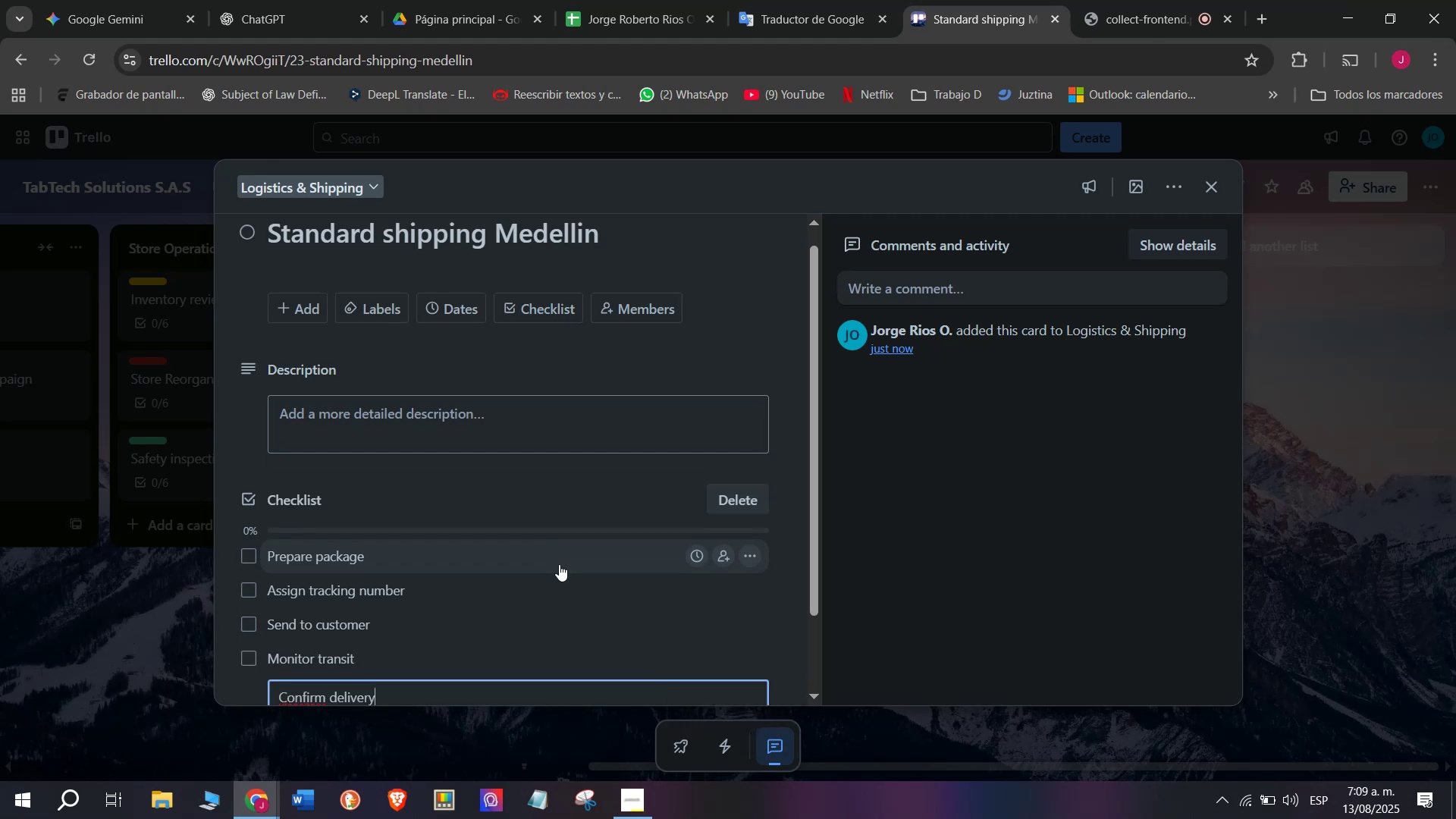 
key(Enter)
 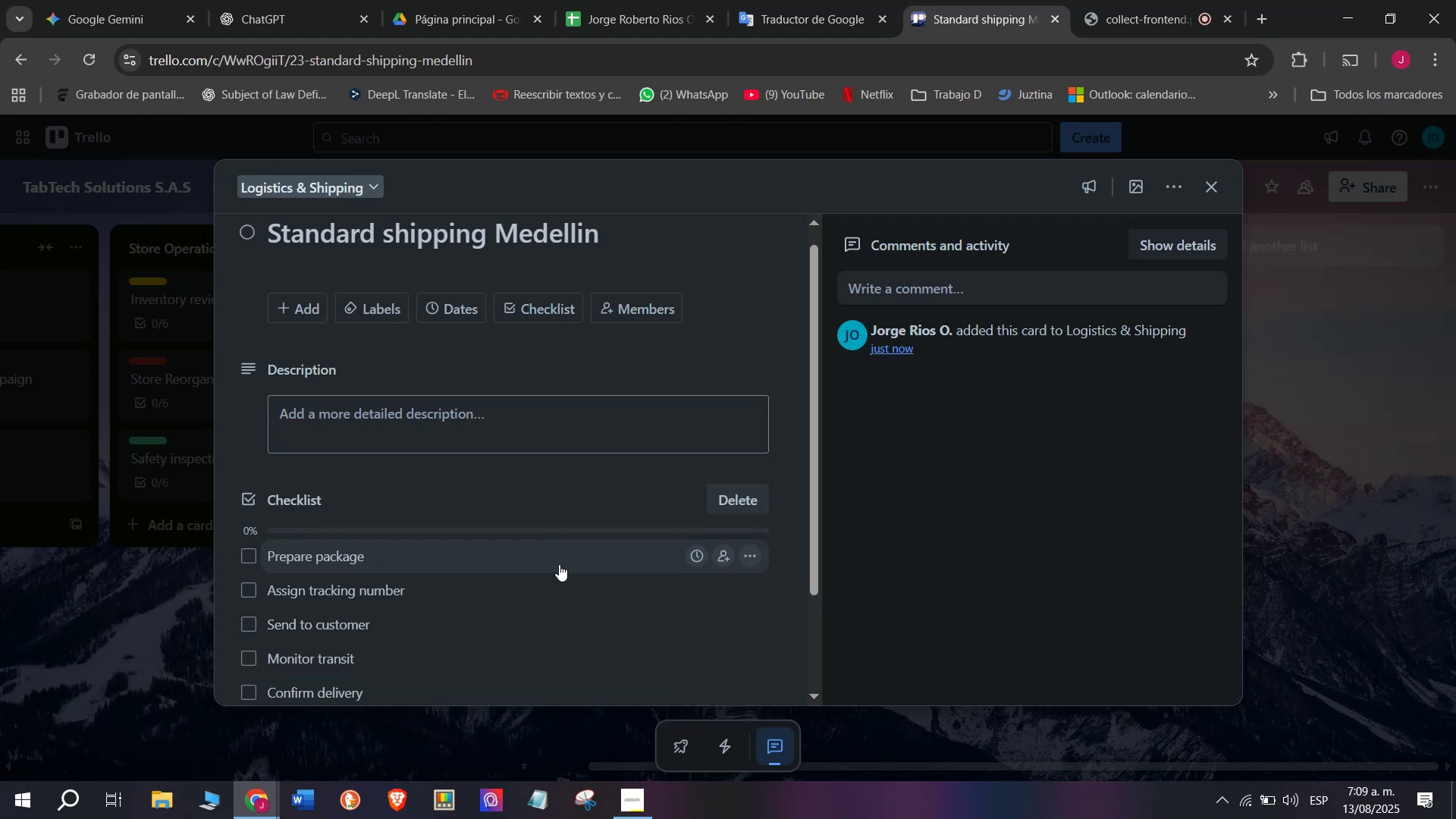 
scroll: coordinate [559, 564], scroll_direction: down, amount: 3.0
 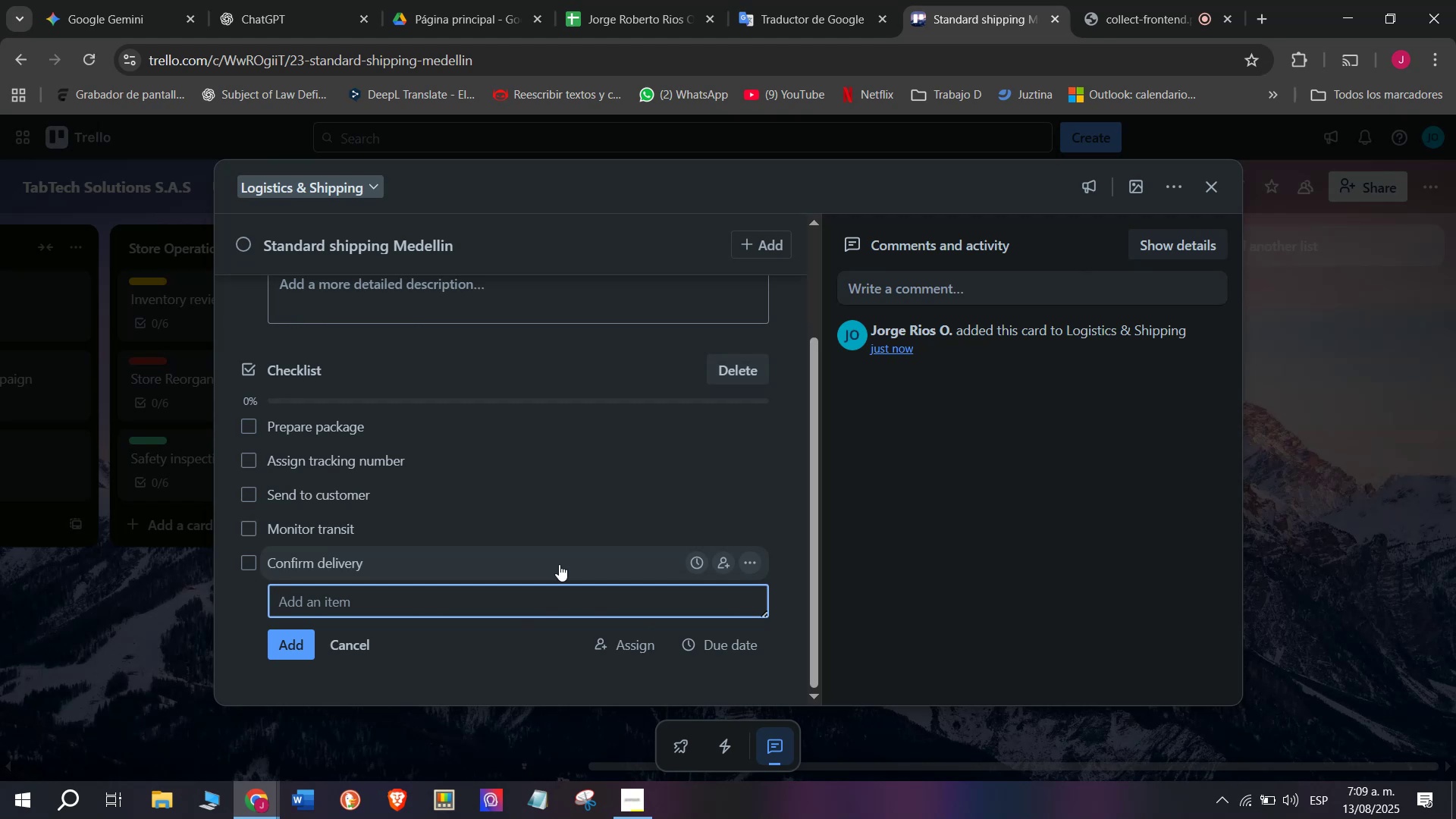 
type(Archive record)
 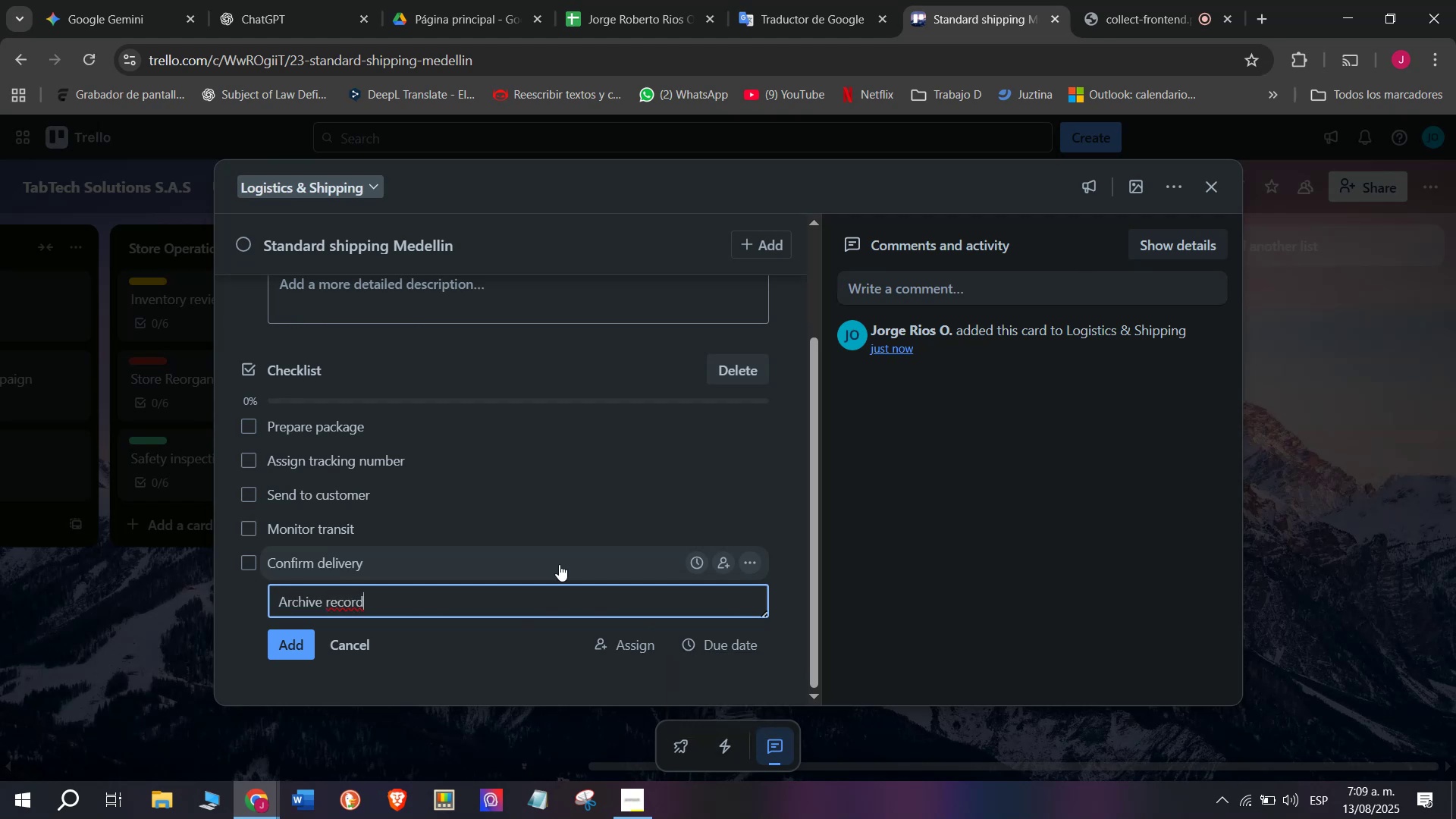 
key(Enter)
 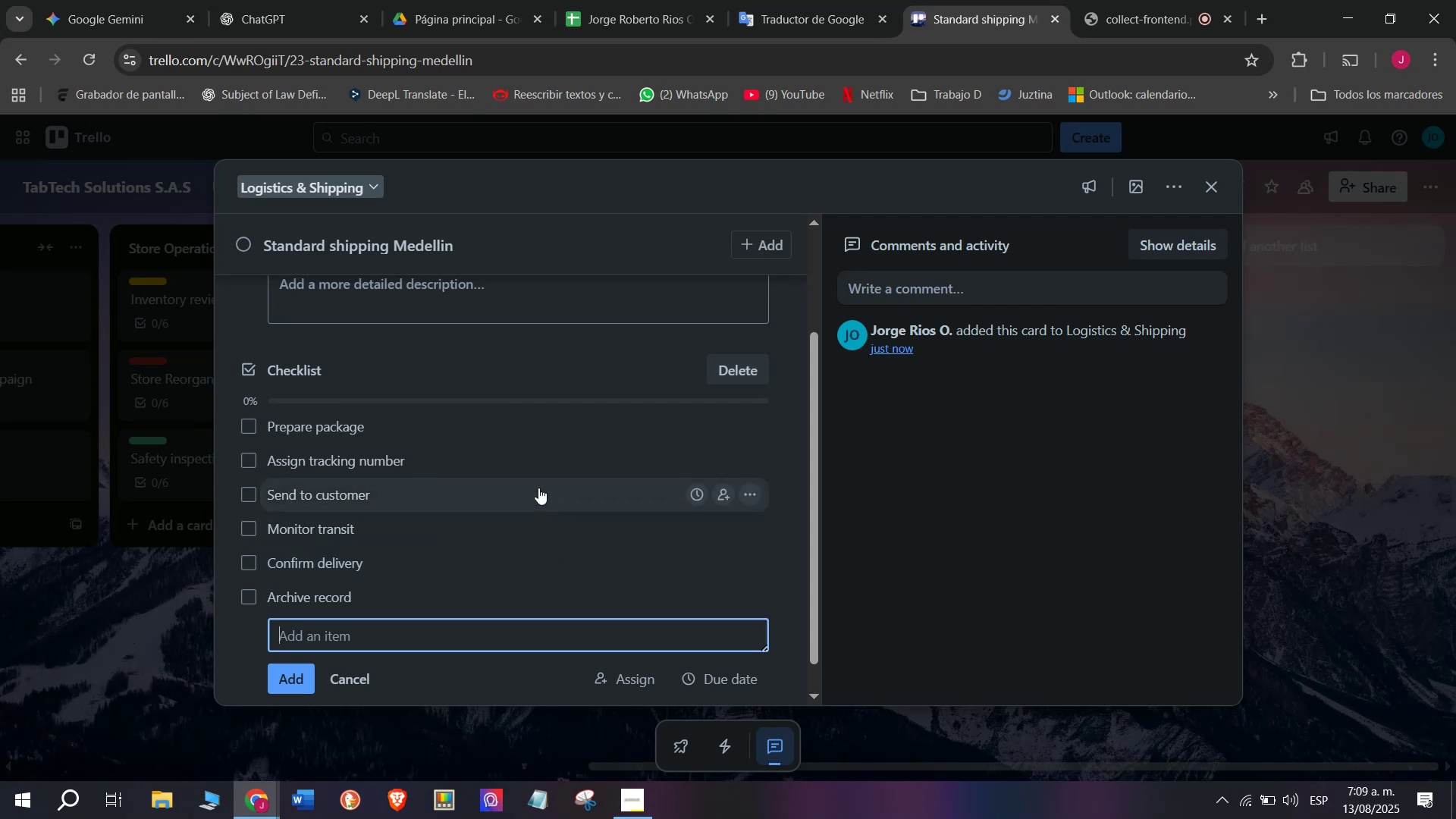 
scroll: coordinate [513, 391], scroll_direction: up, amount: 3.0
 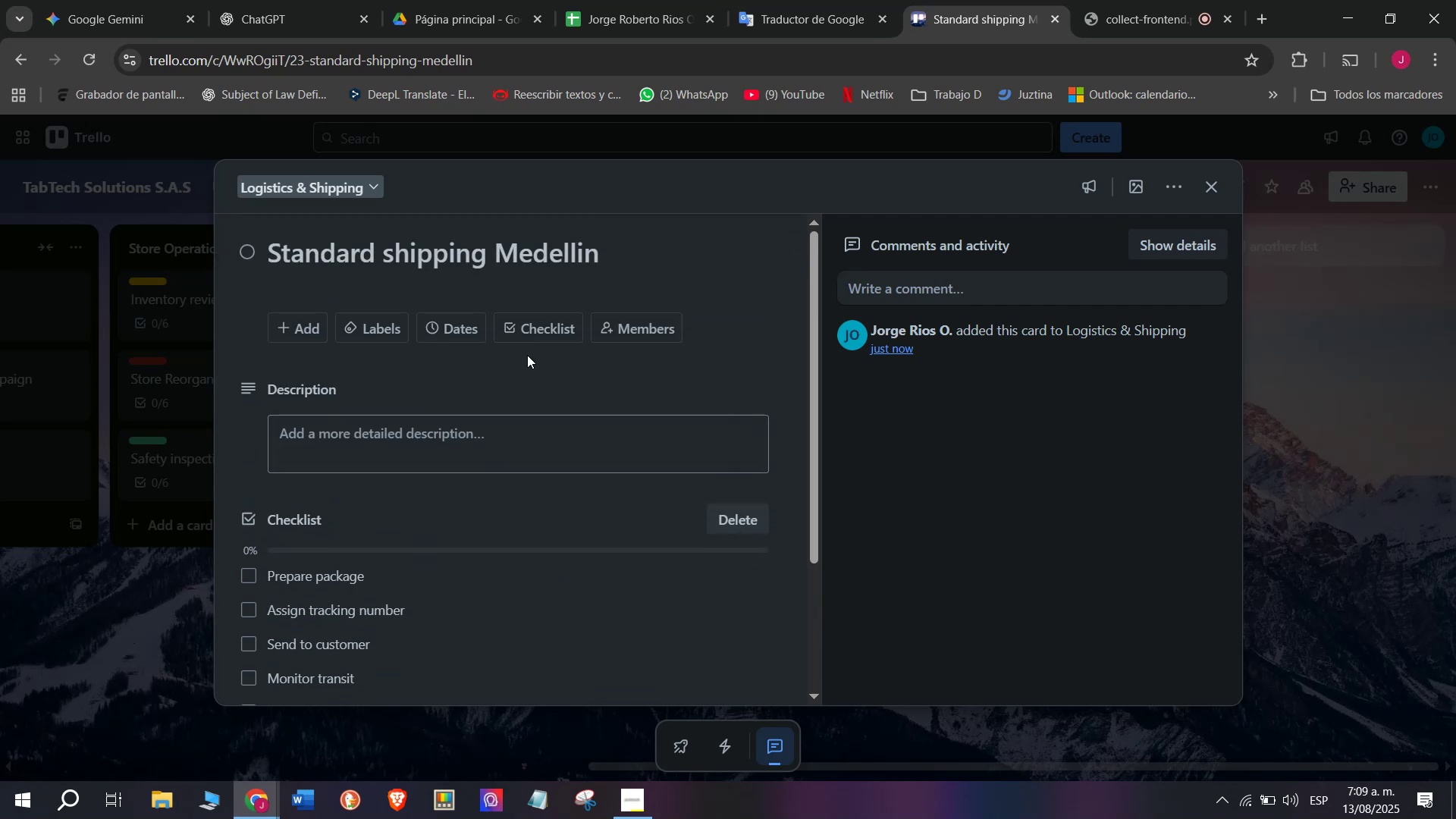 
wait(8.4)
 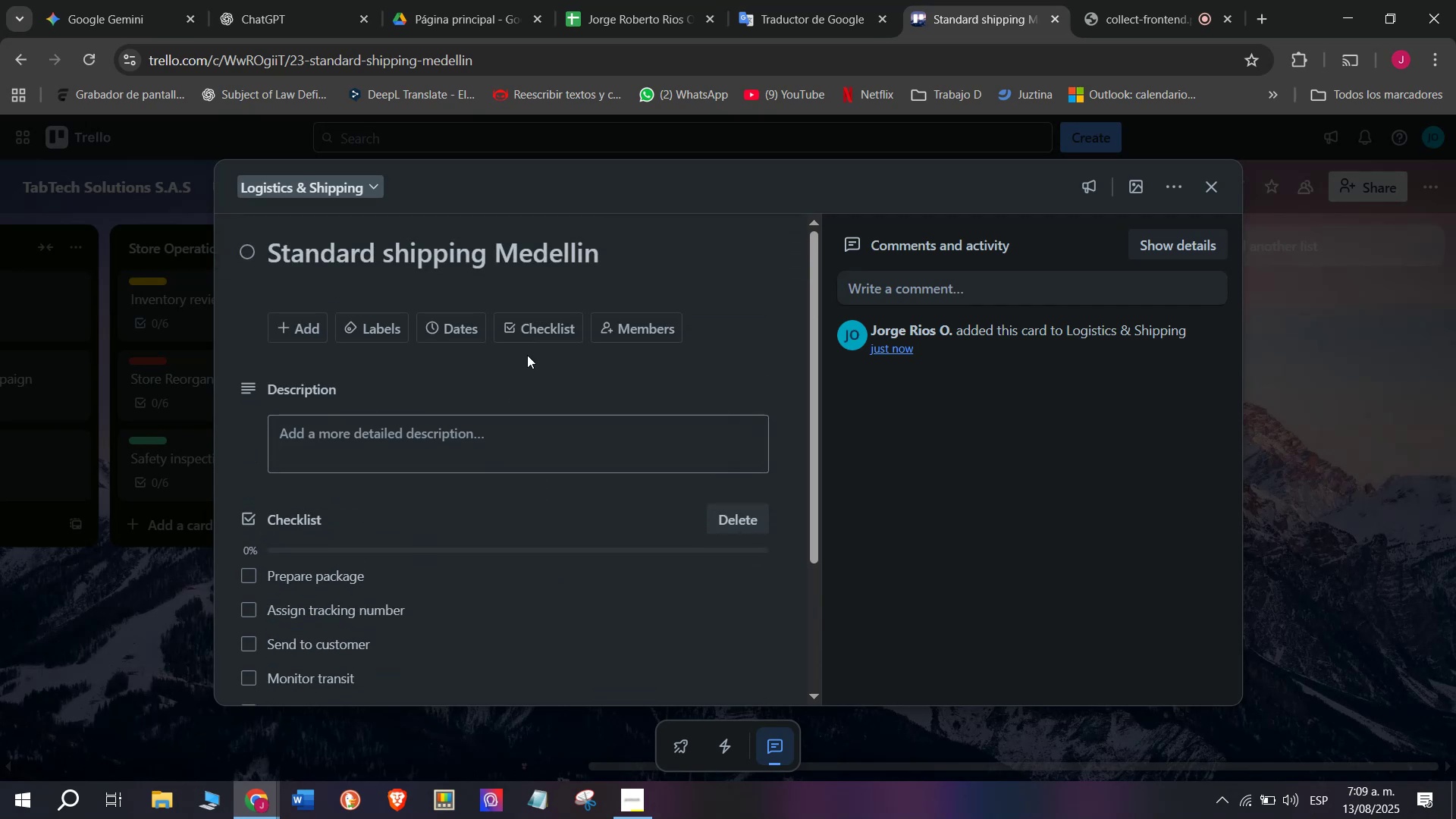 
left_click([457, 513])
 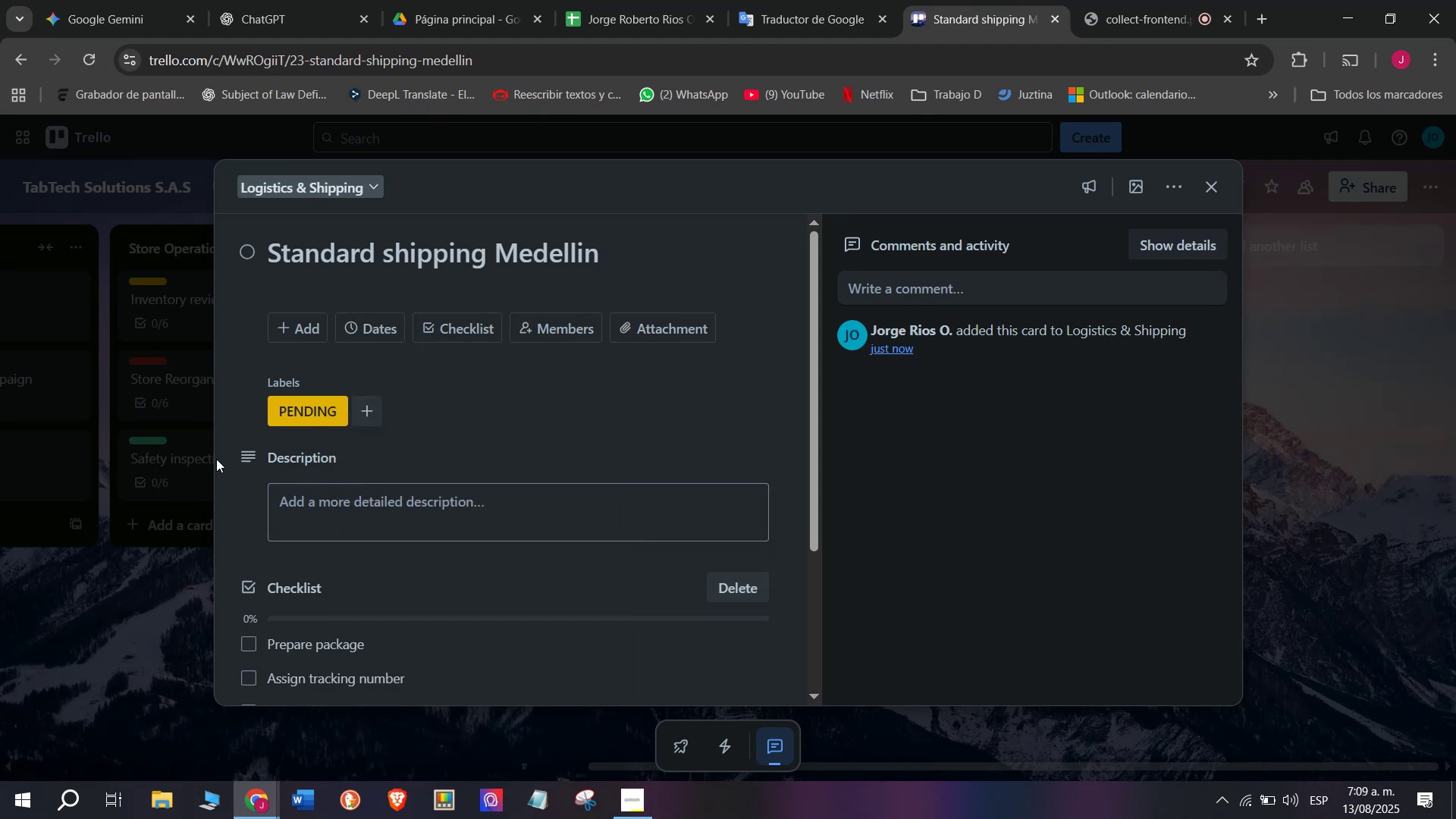 
double_click([153, 588])
 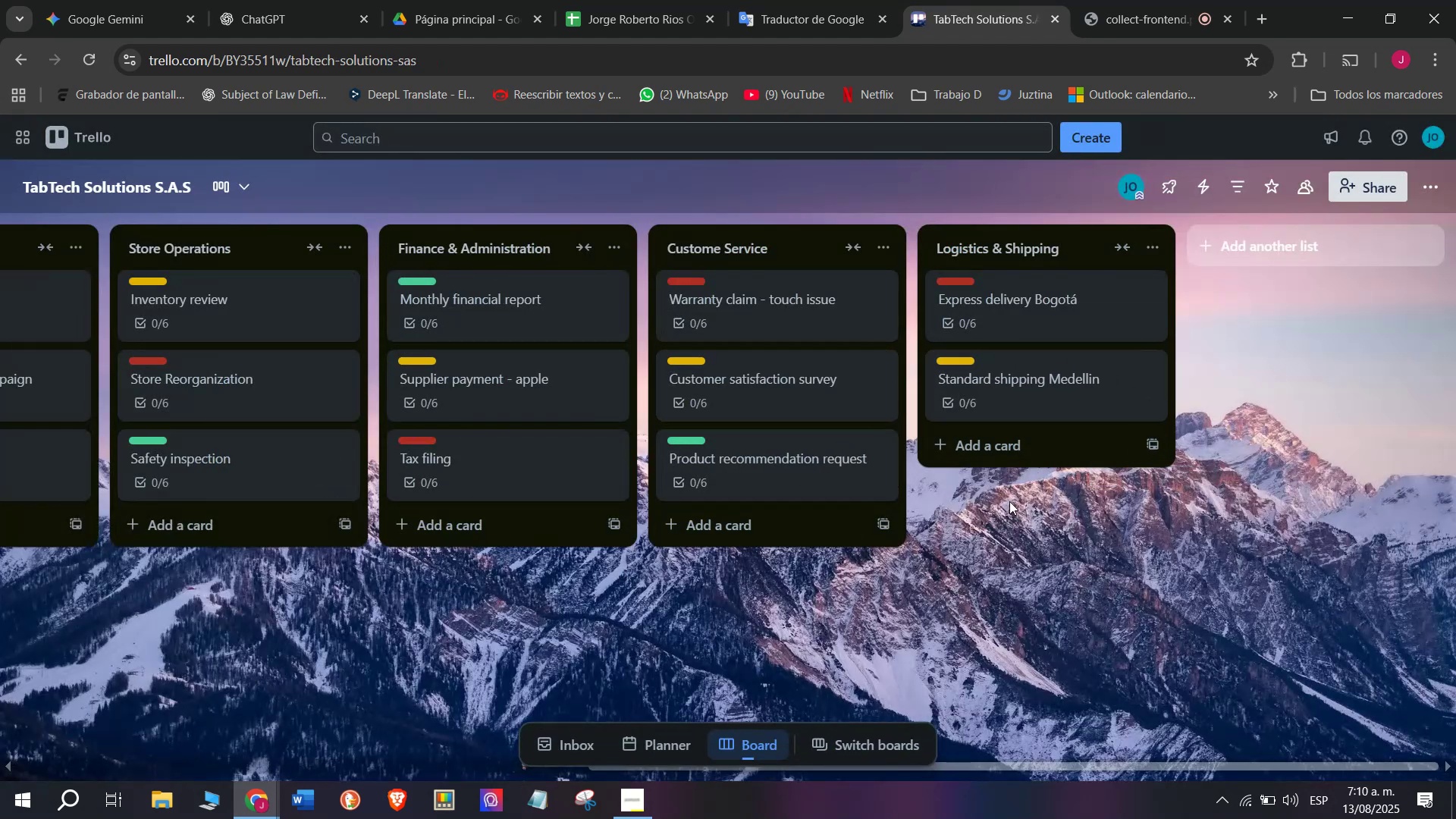 
left_click([1049, 436])
 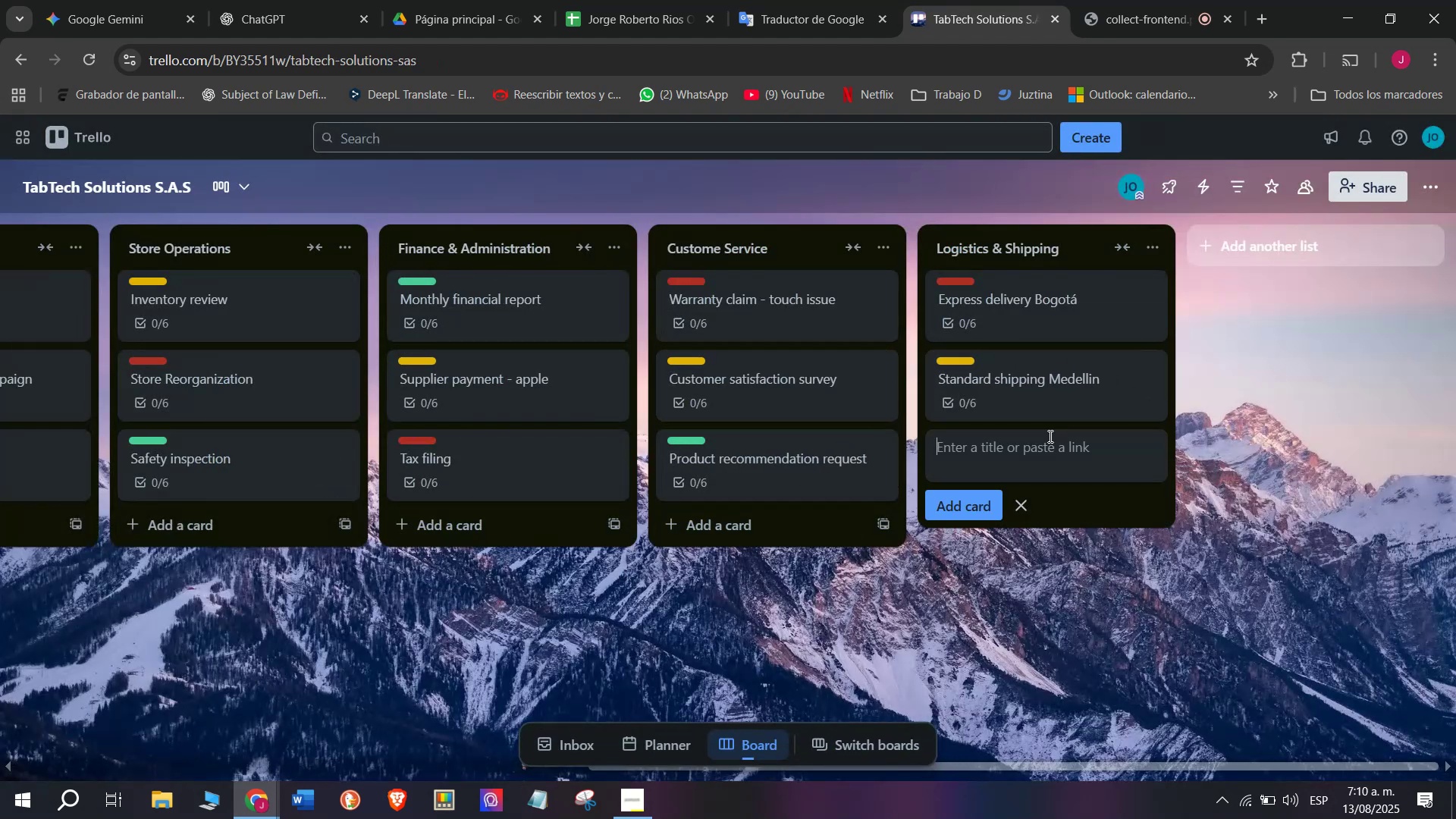 
type(Bulk Ship)
key(Backspace)
type(pment Cali)
 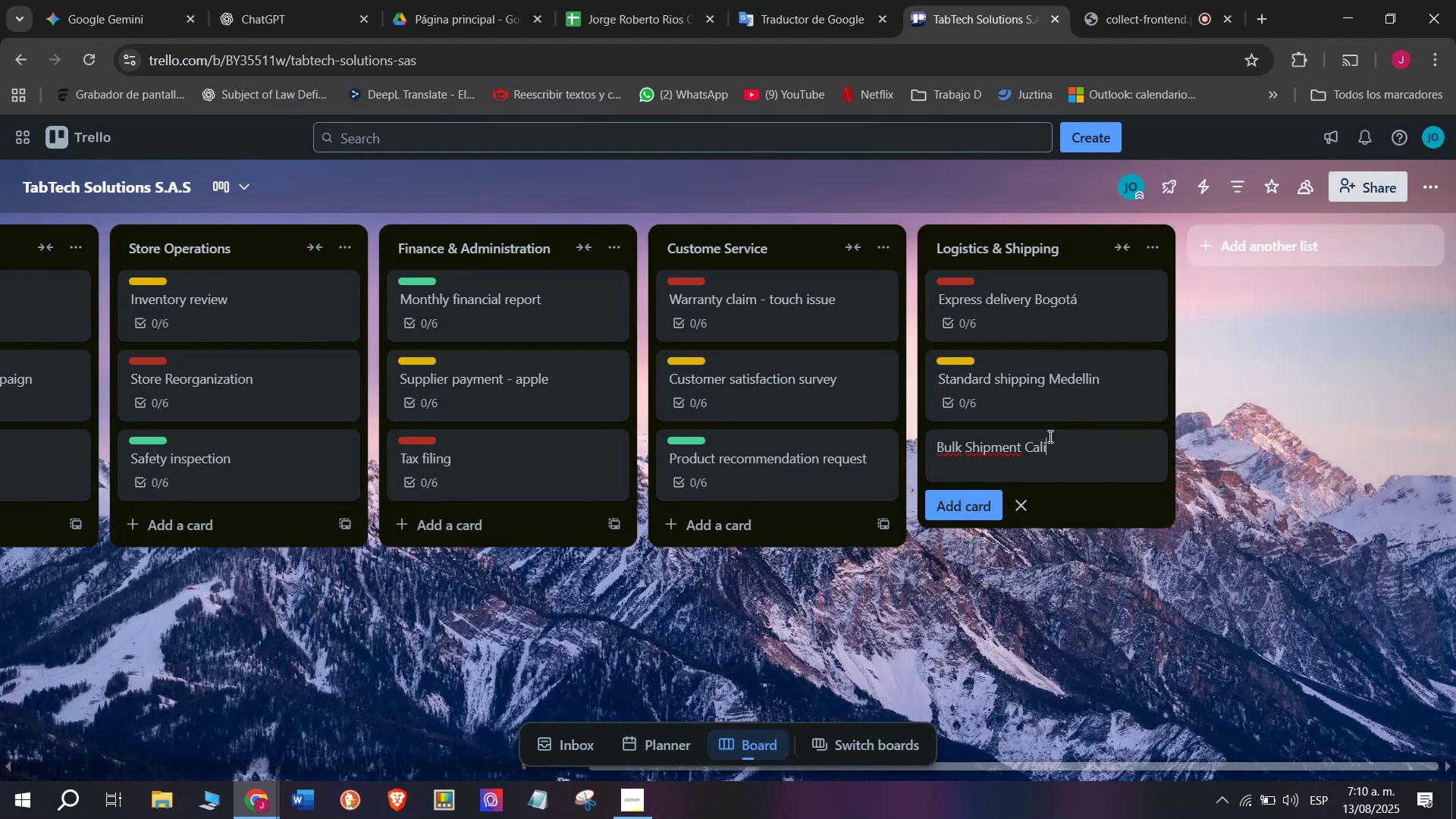 
key(Enter)
 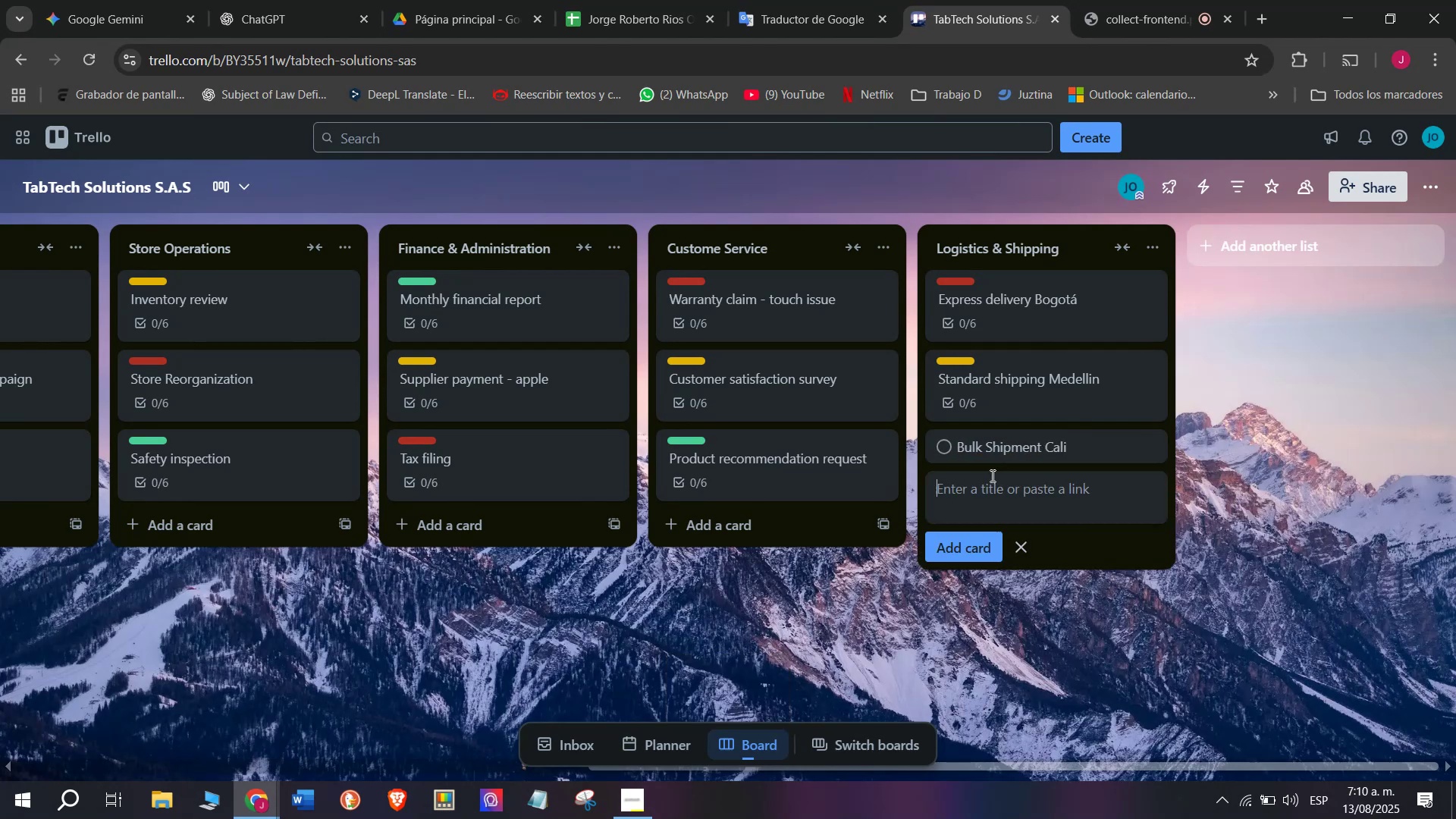 
left_click([1020, 447])
 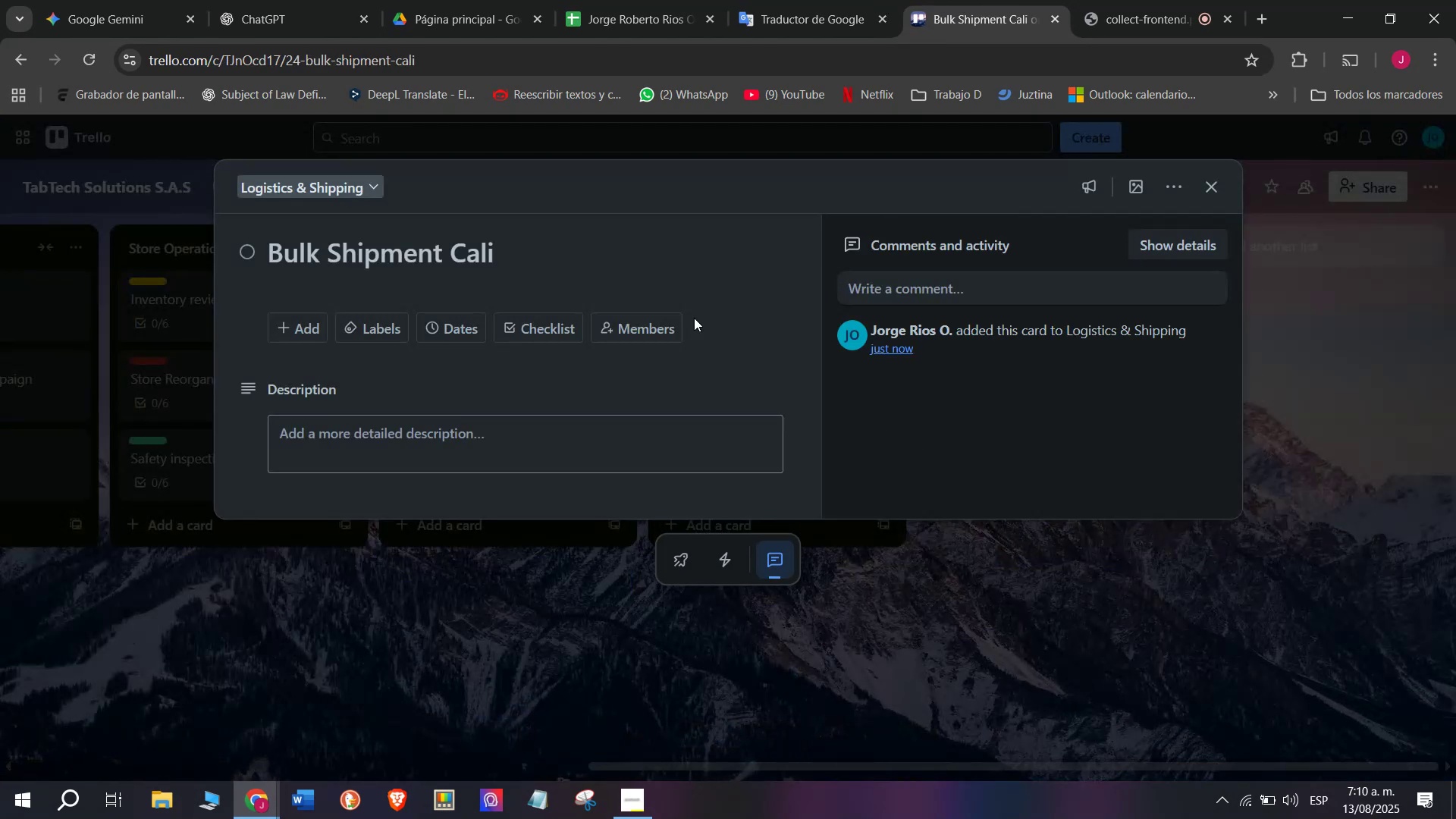 
left_click([576, 256])
 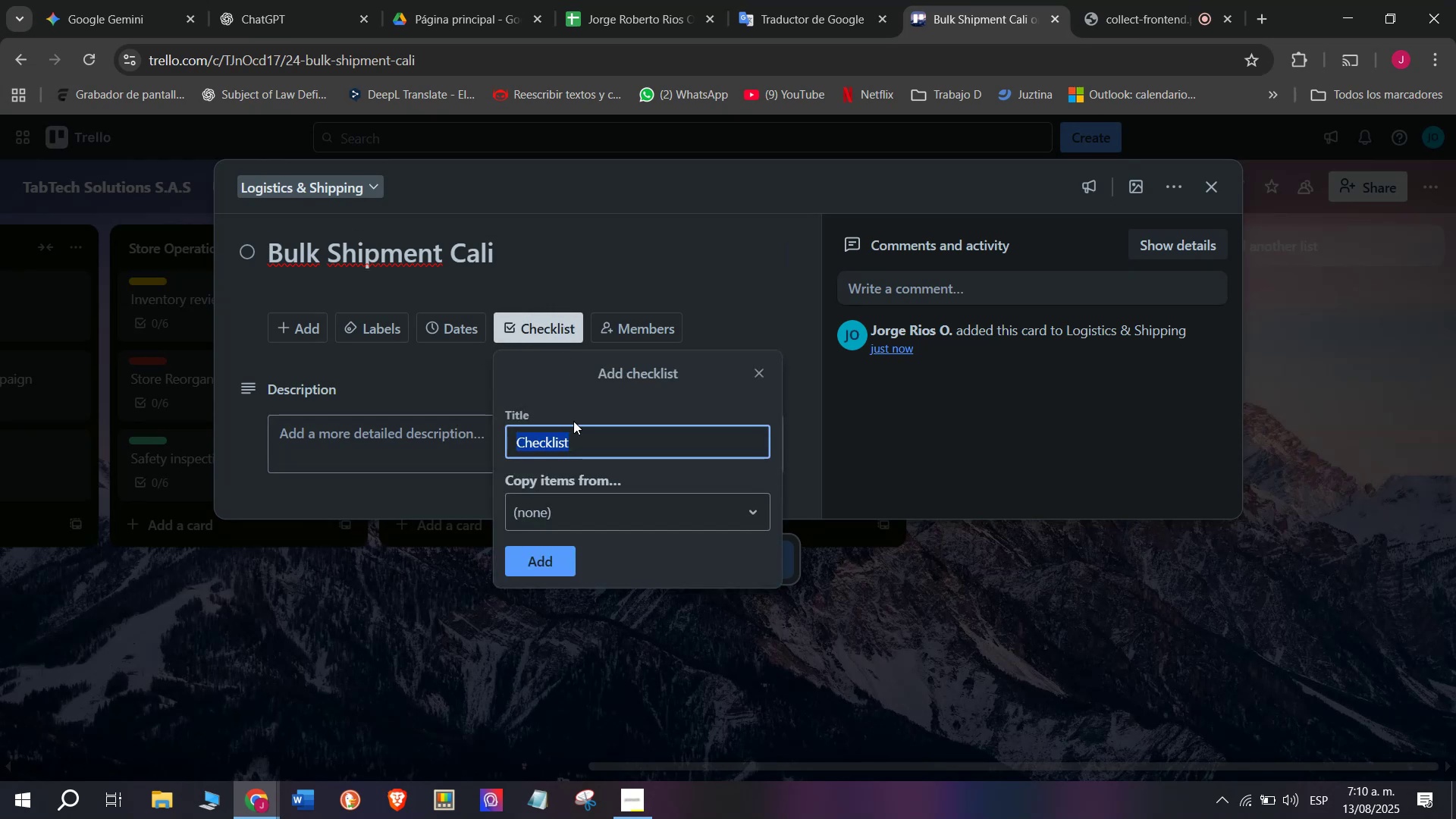 
left_click([567, 554])
 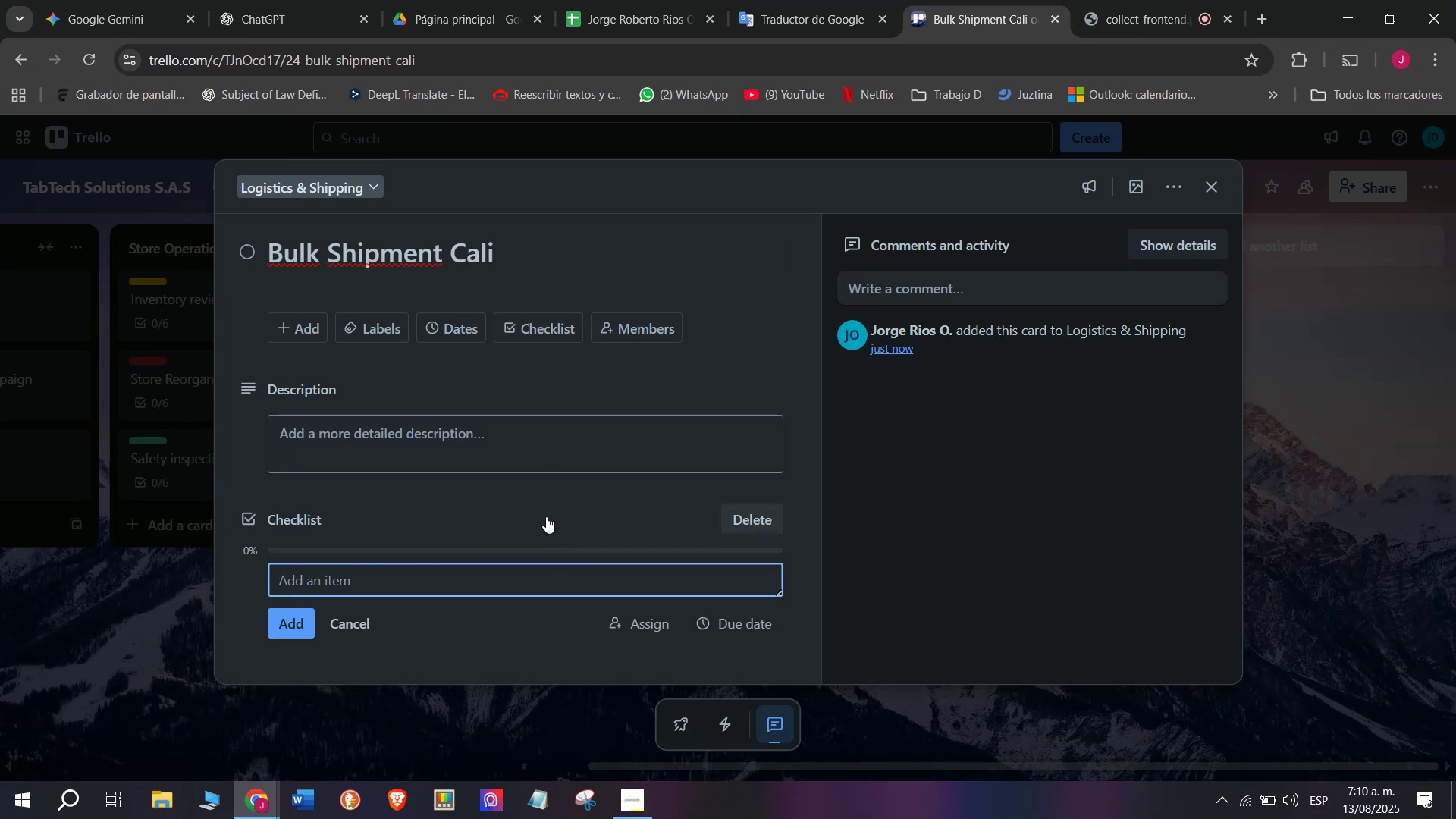 
wait(7.44)
 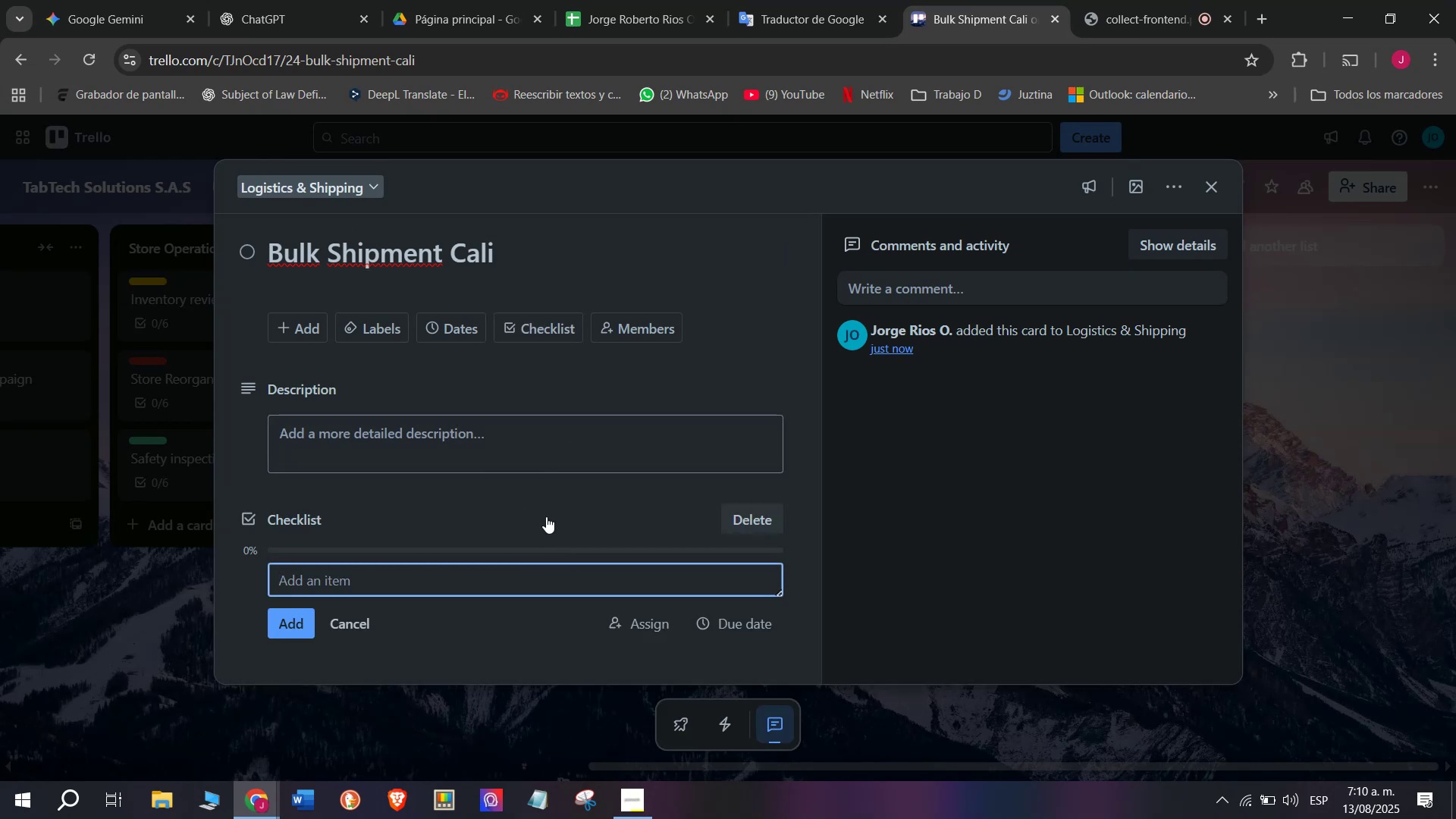 
type( Book transport)
 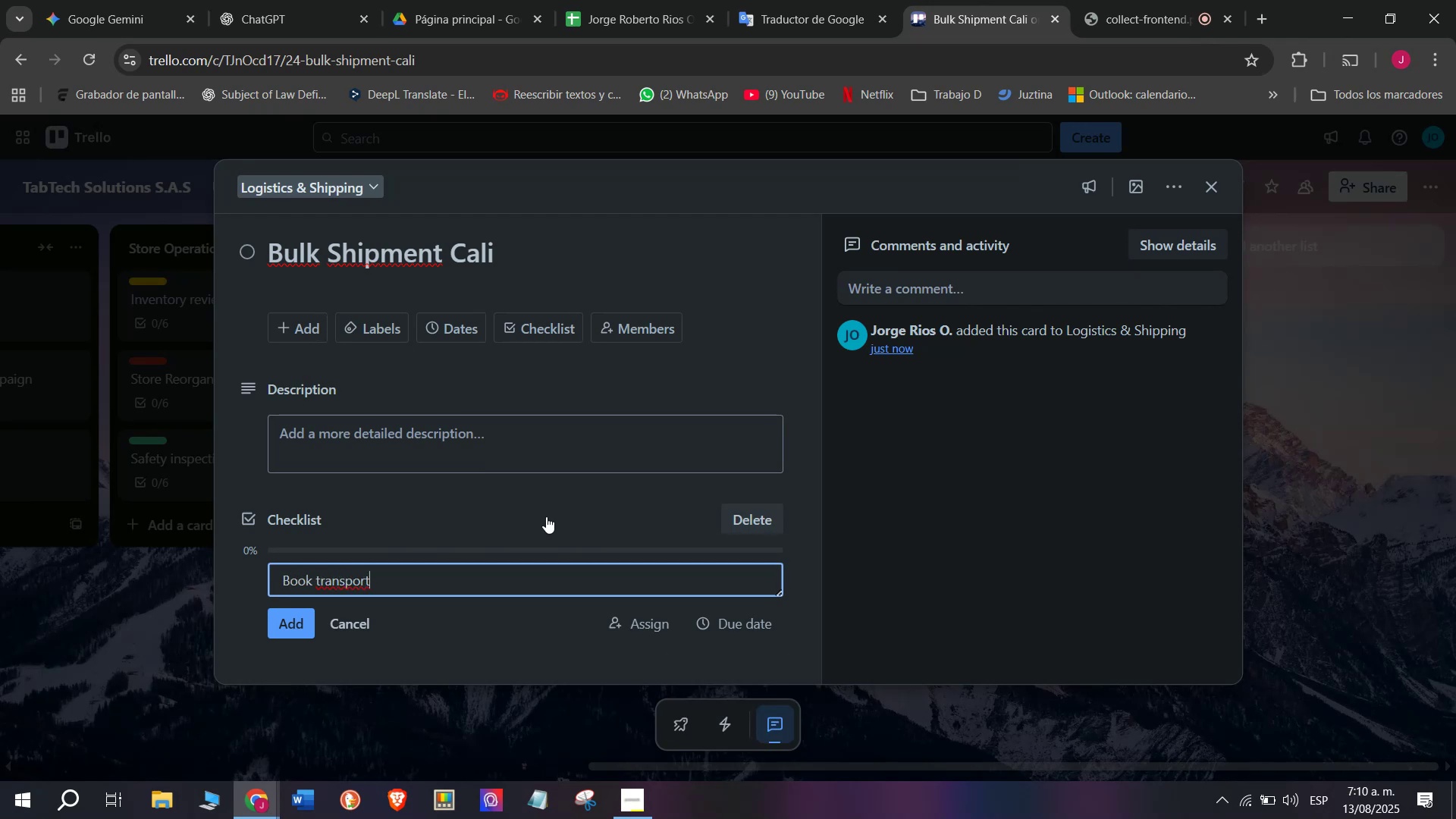 
hold_key(key=Backspace, duration=1.03)
 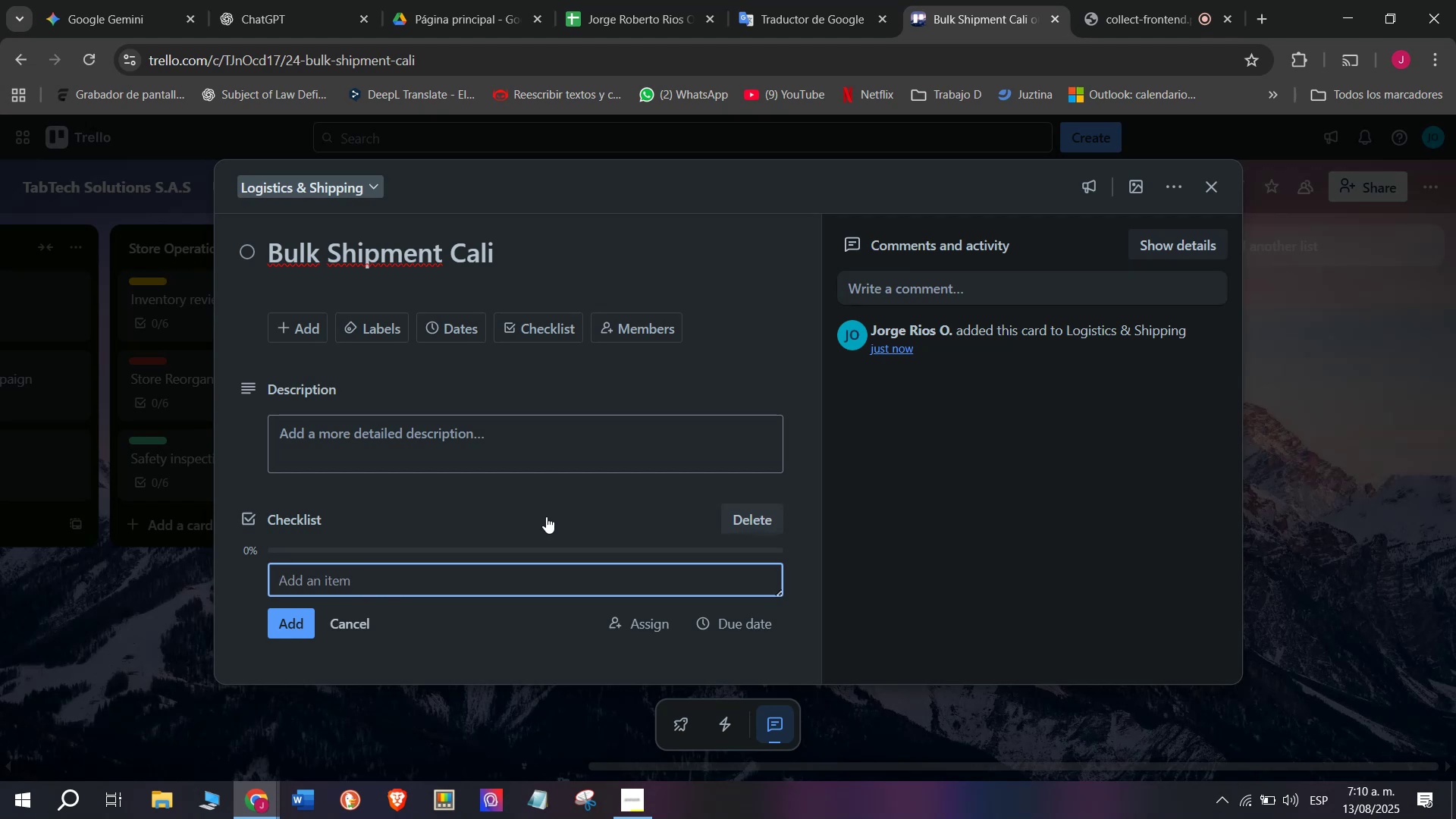 
type(Prepare multiple packages)
 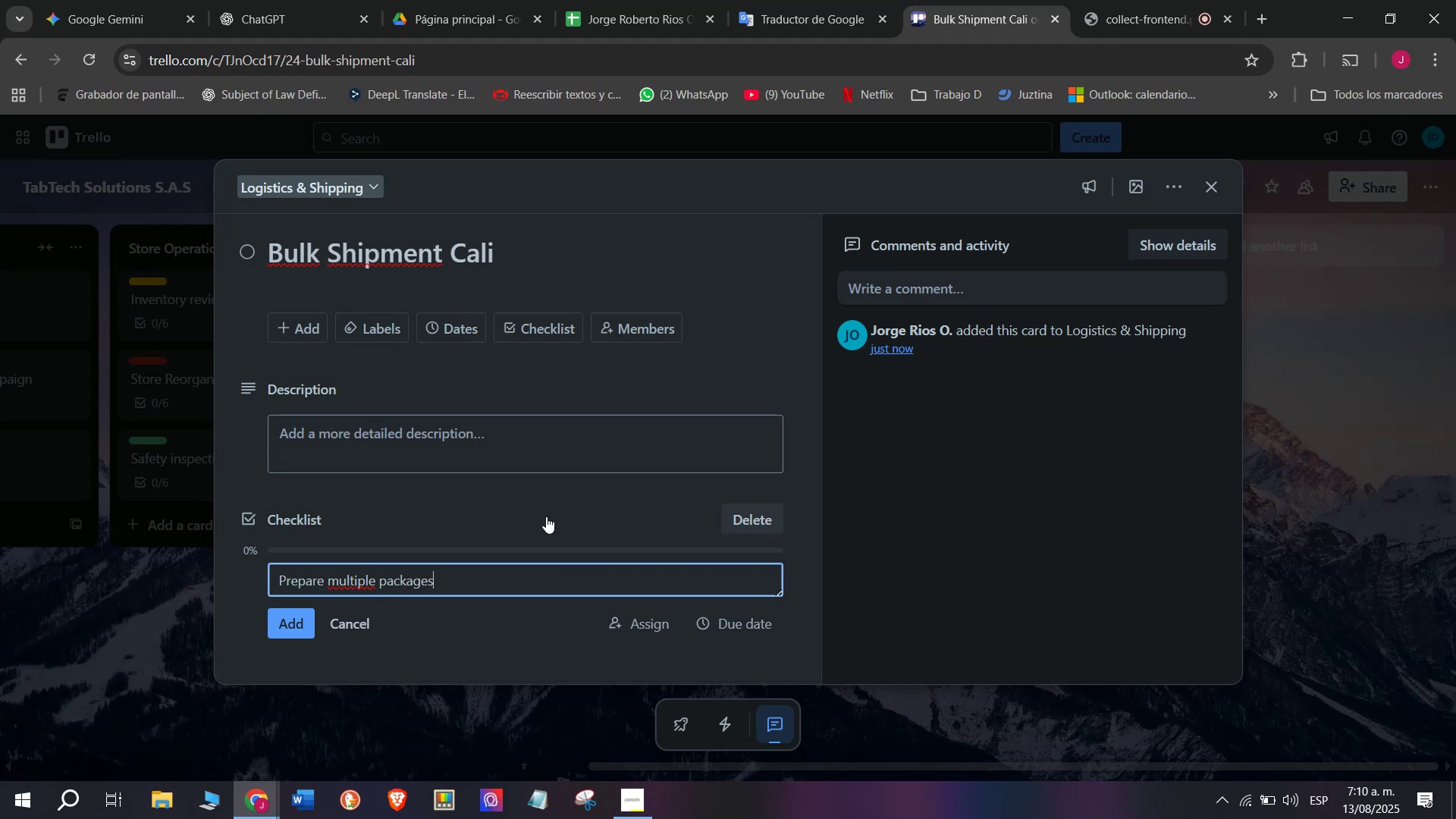 
key(Enter)
 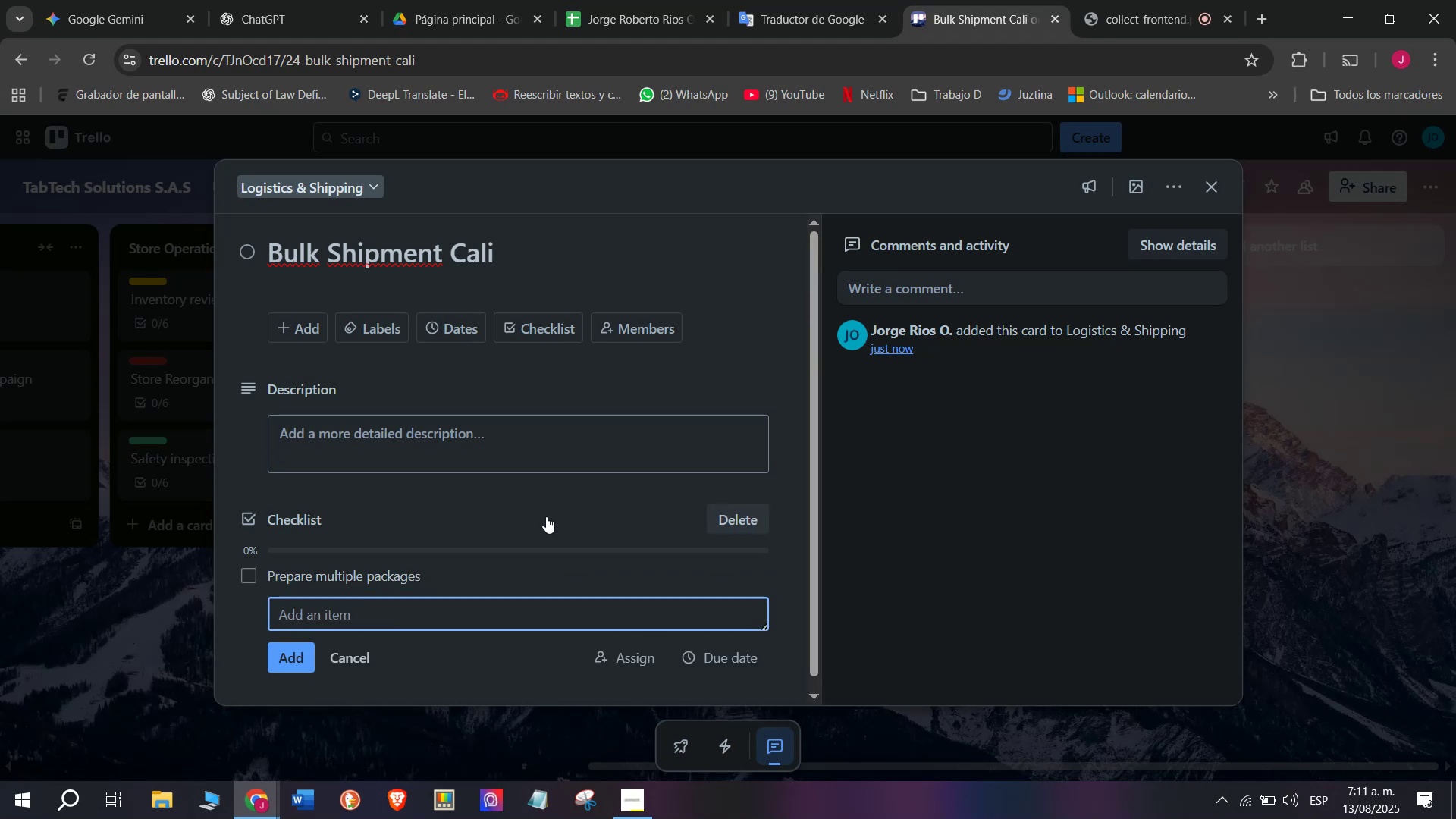 
type(Book transport service)
 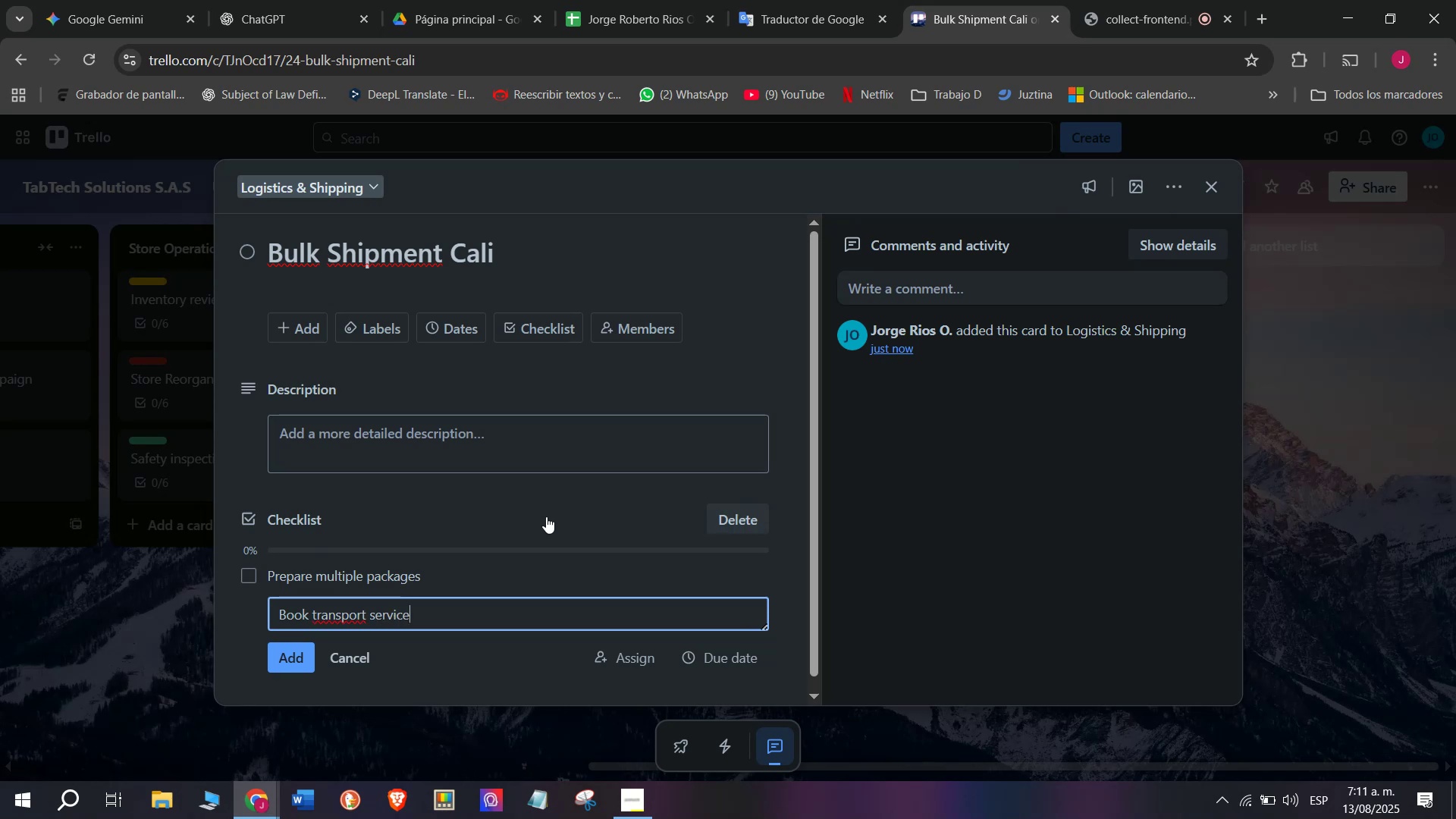 
key(Enter)
 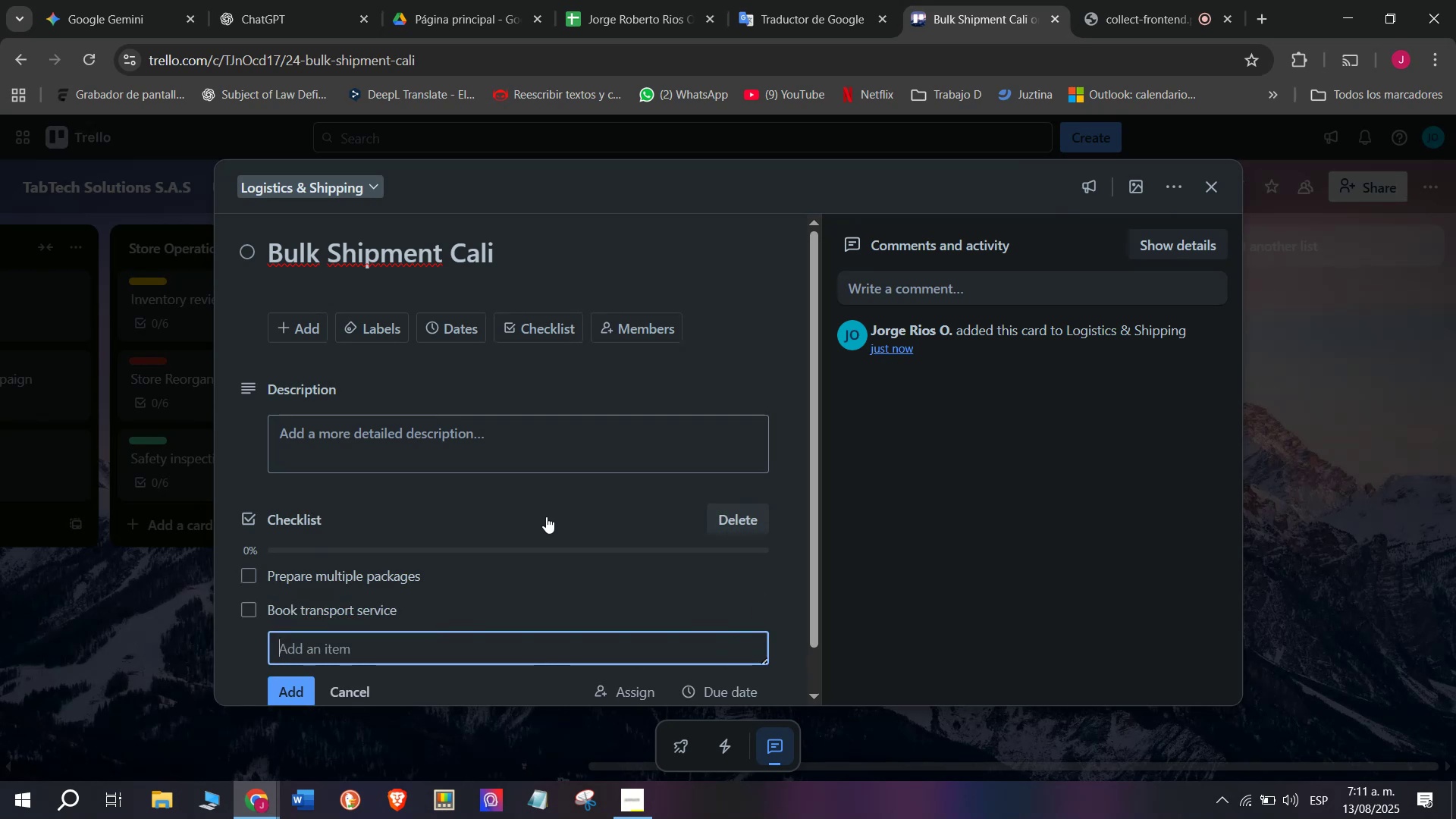 
type(Send invoice)
 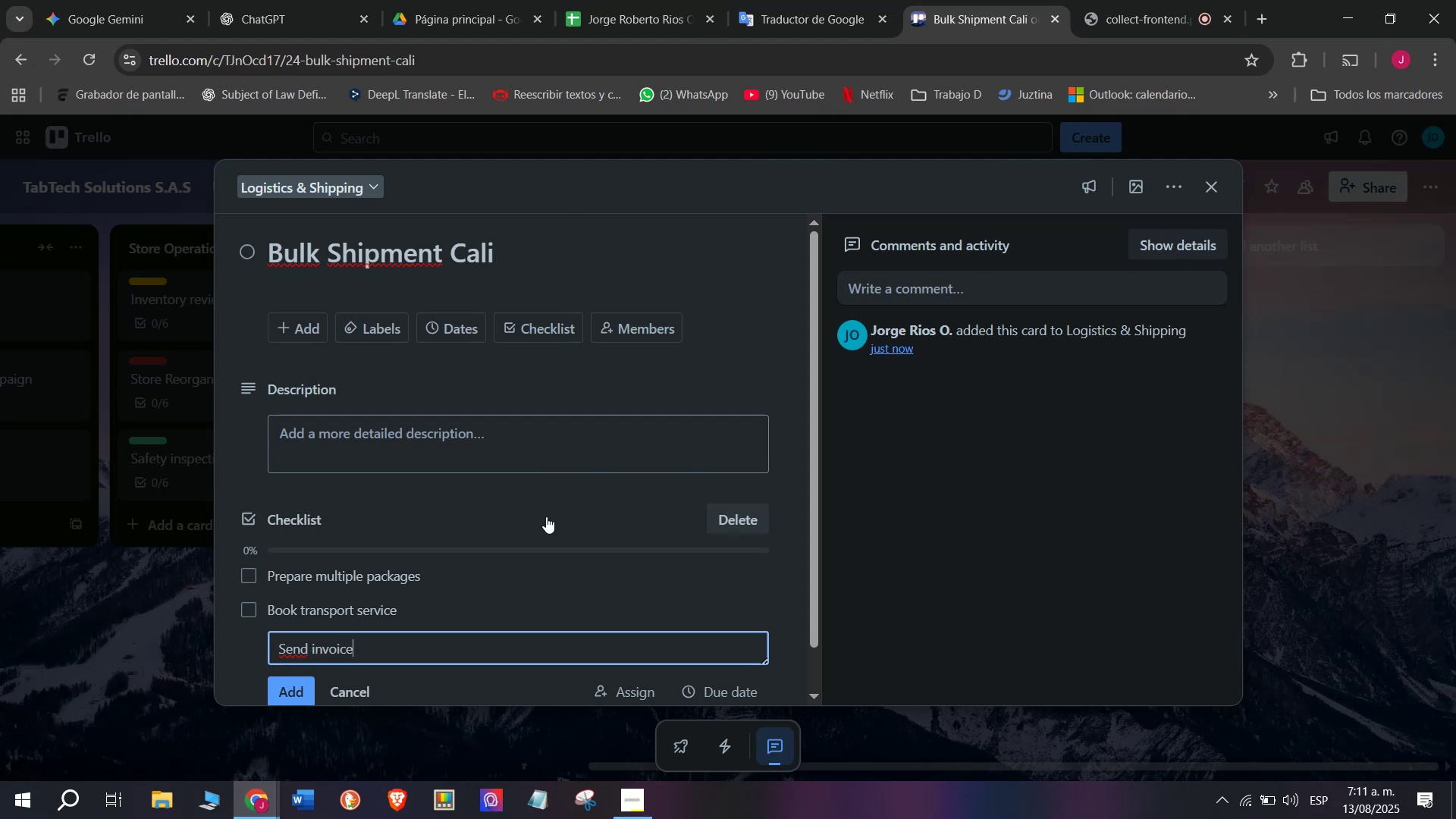 
key(Enter)
 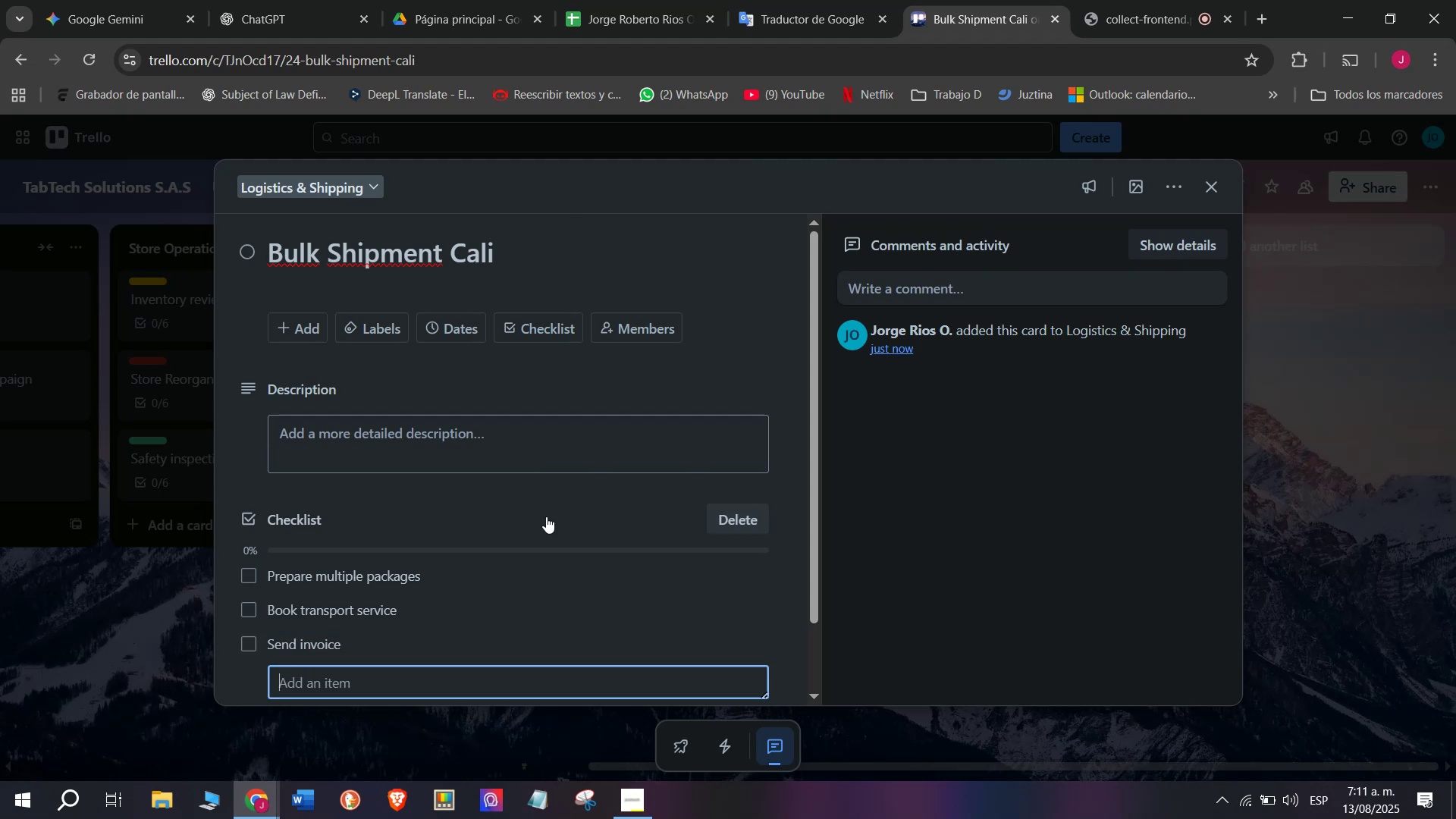 
type(Dispatck)
key(Backspace)
type(h goods)
 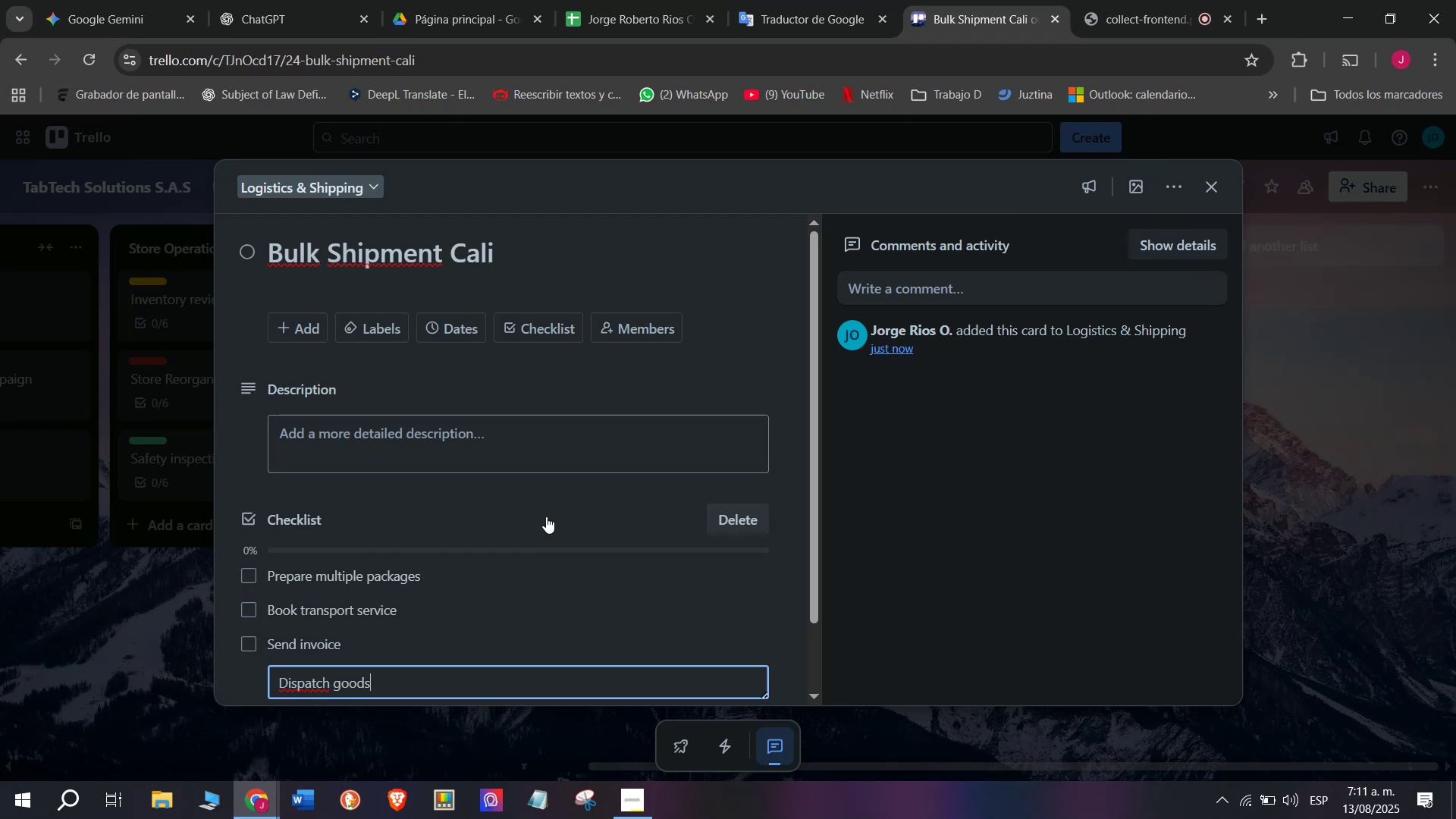 
key(Enter)
 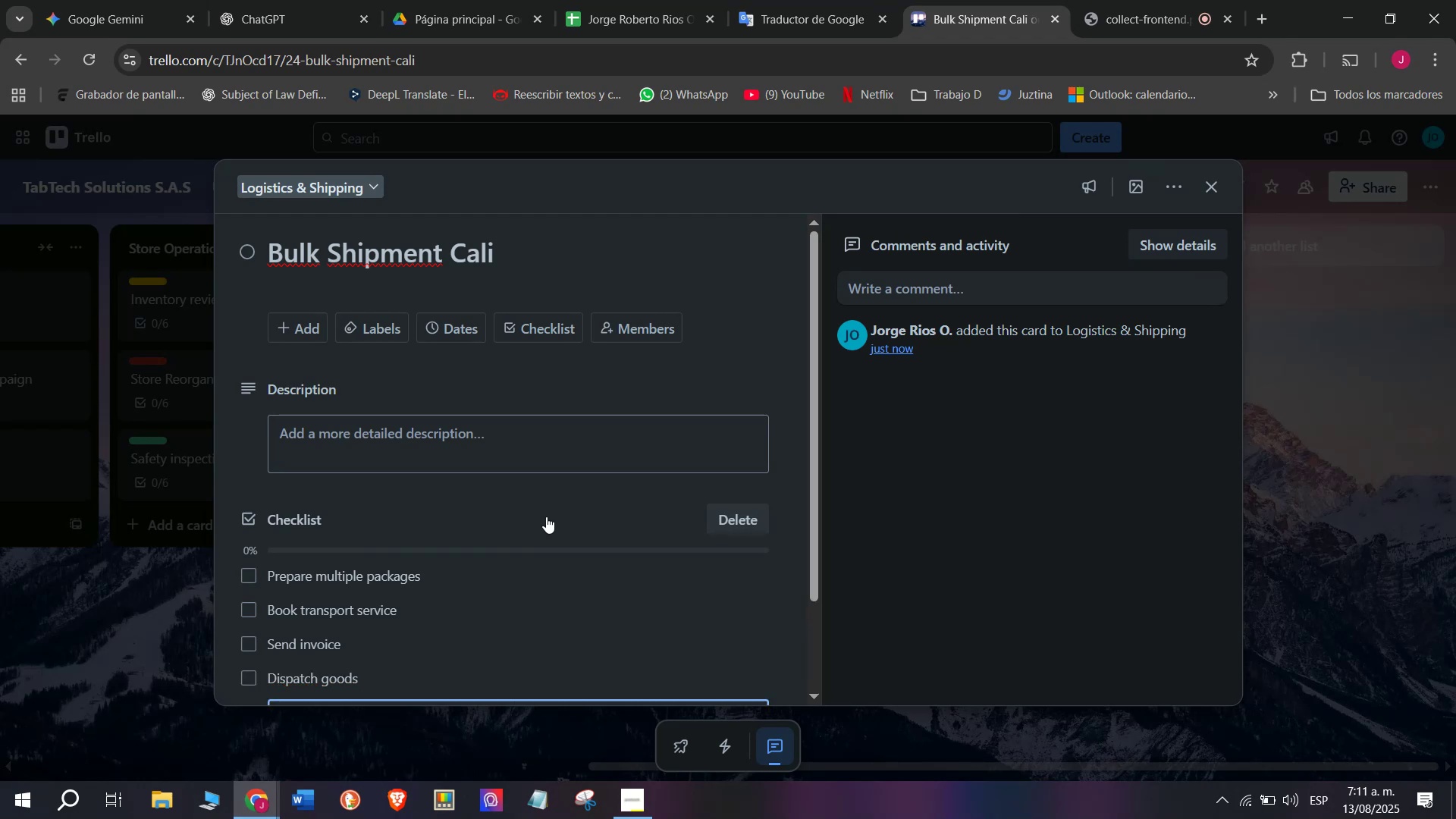 
type(Confirm arrival)
 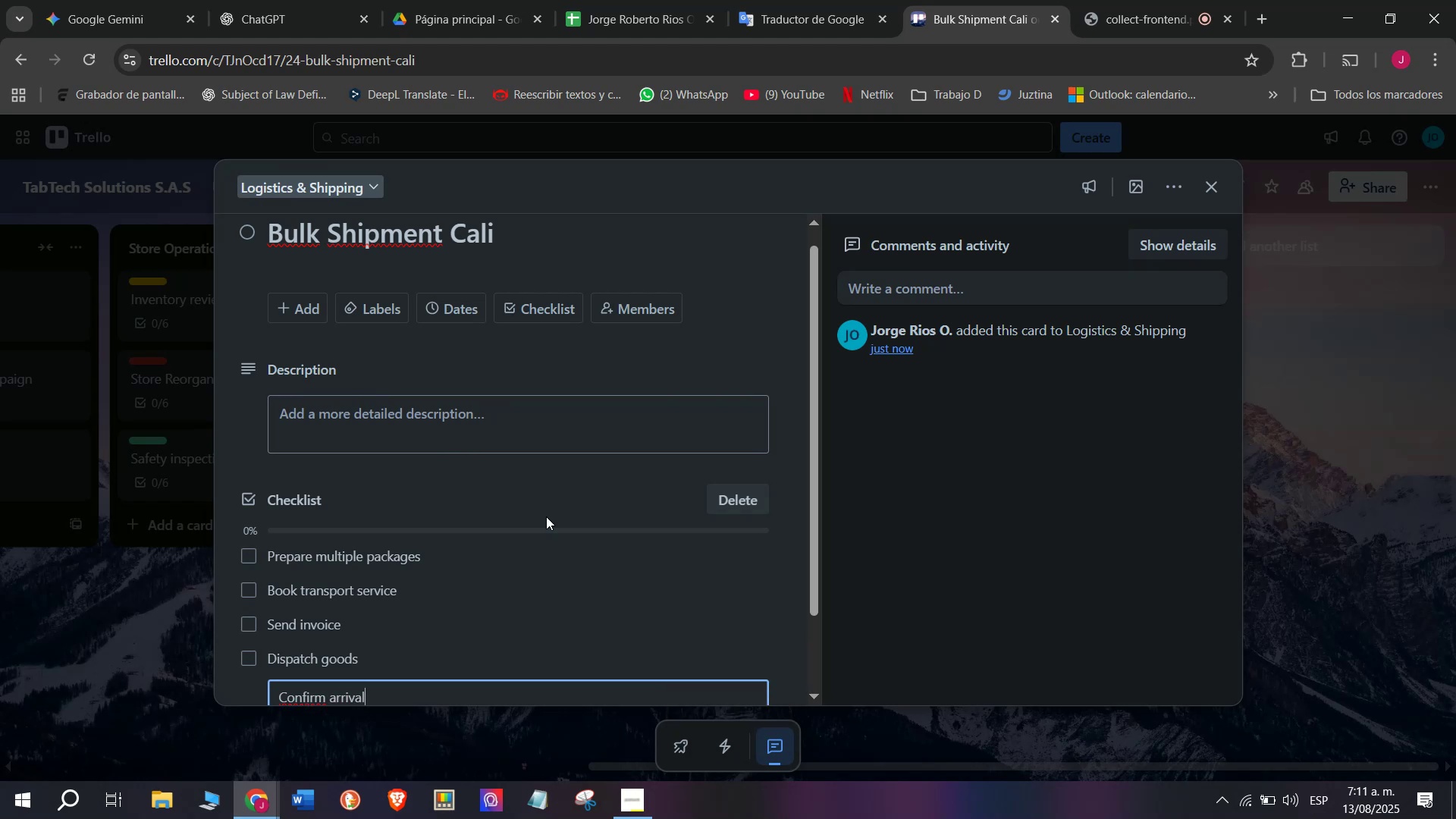 
key(Enter)
 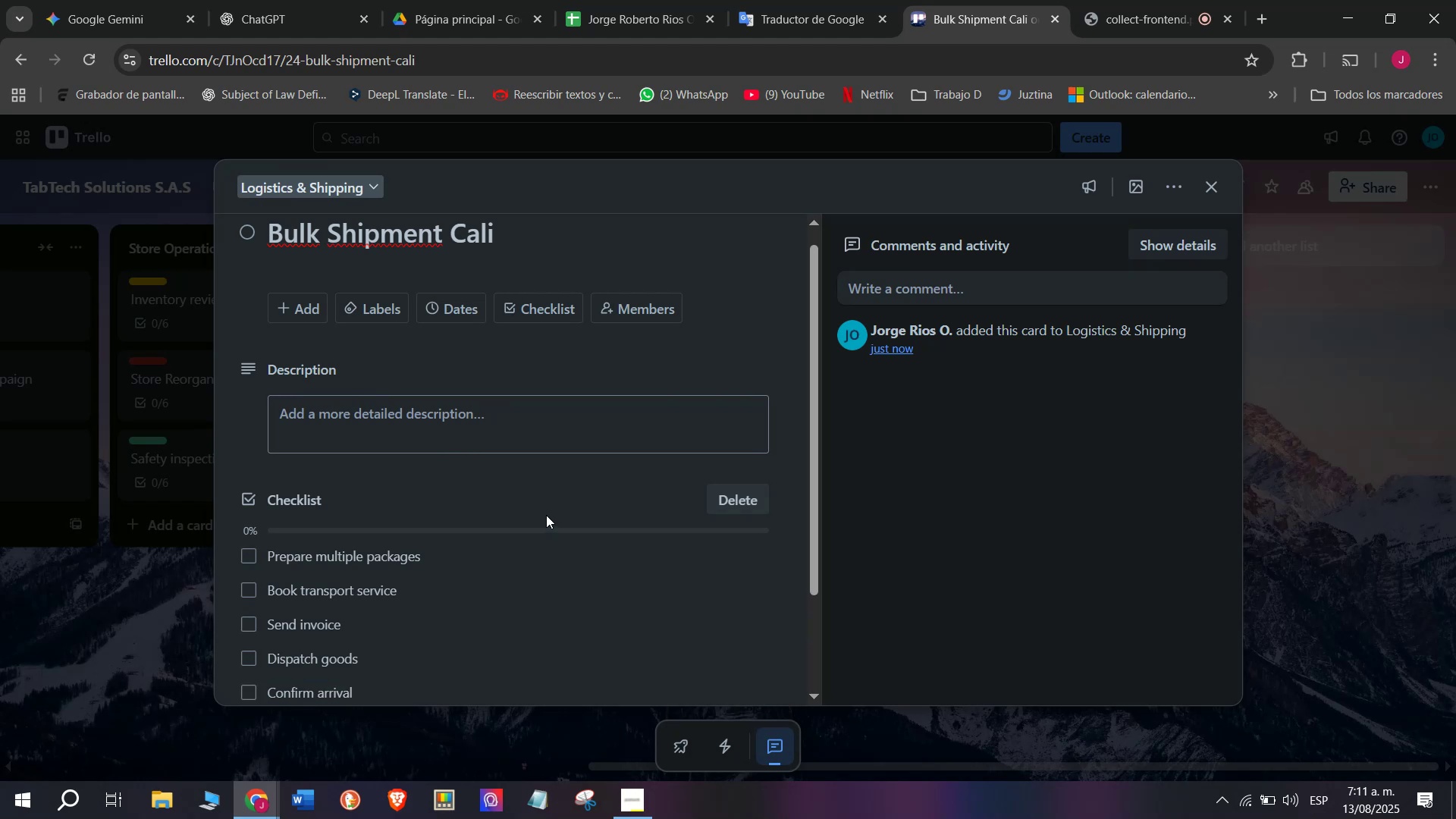 
scroll: coordinate [546, 515], scroll_direction: down, amount: 2.0
 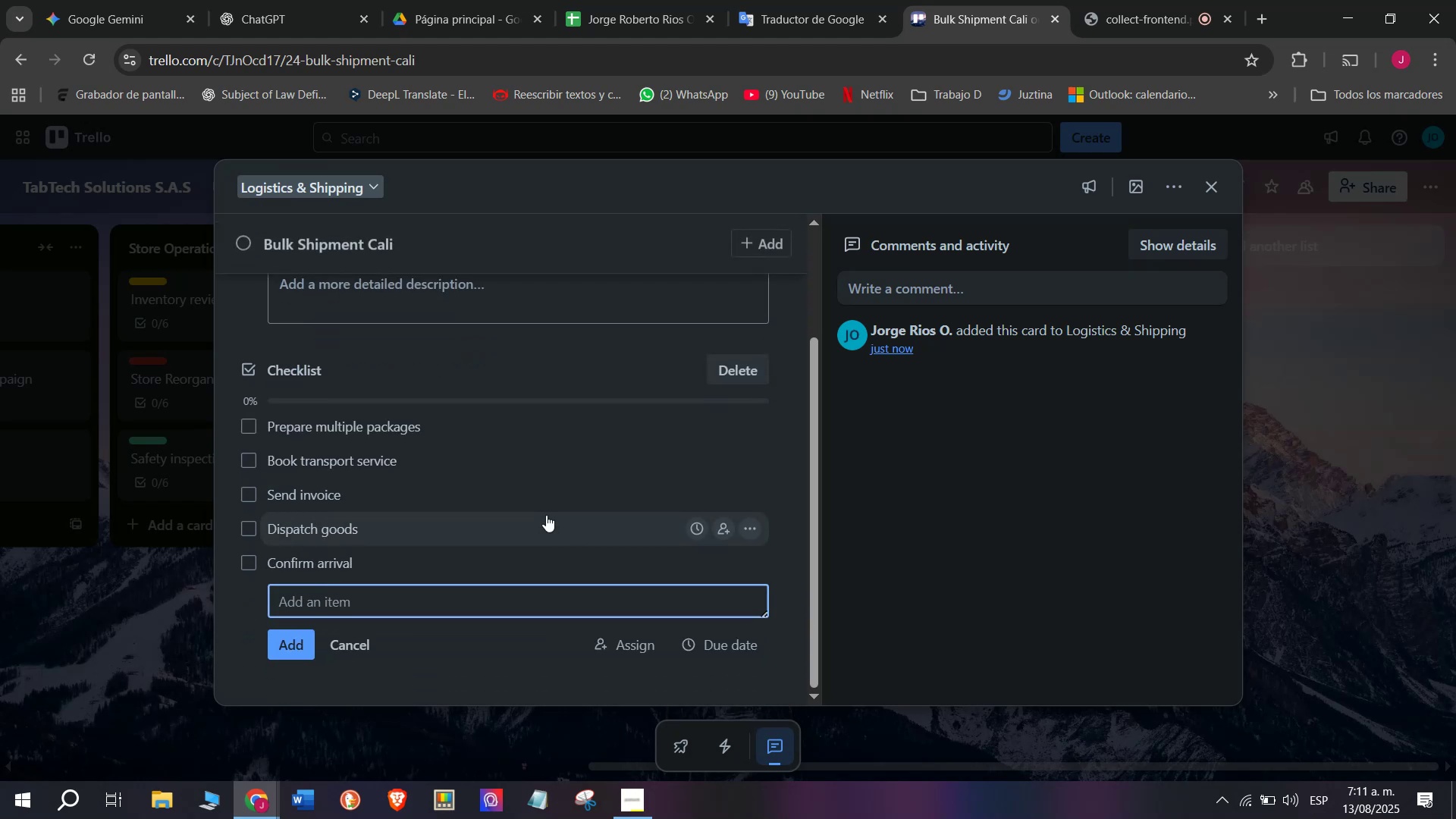 
type(Update system)
 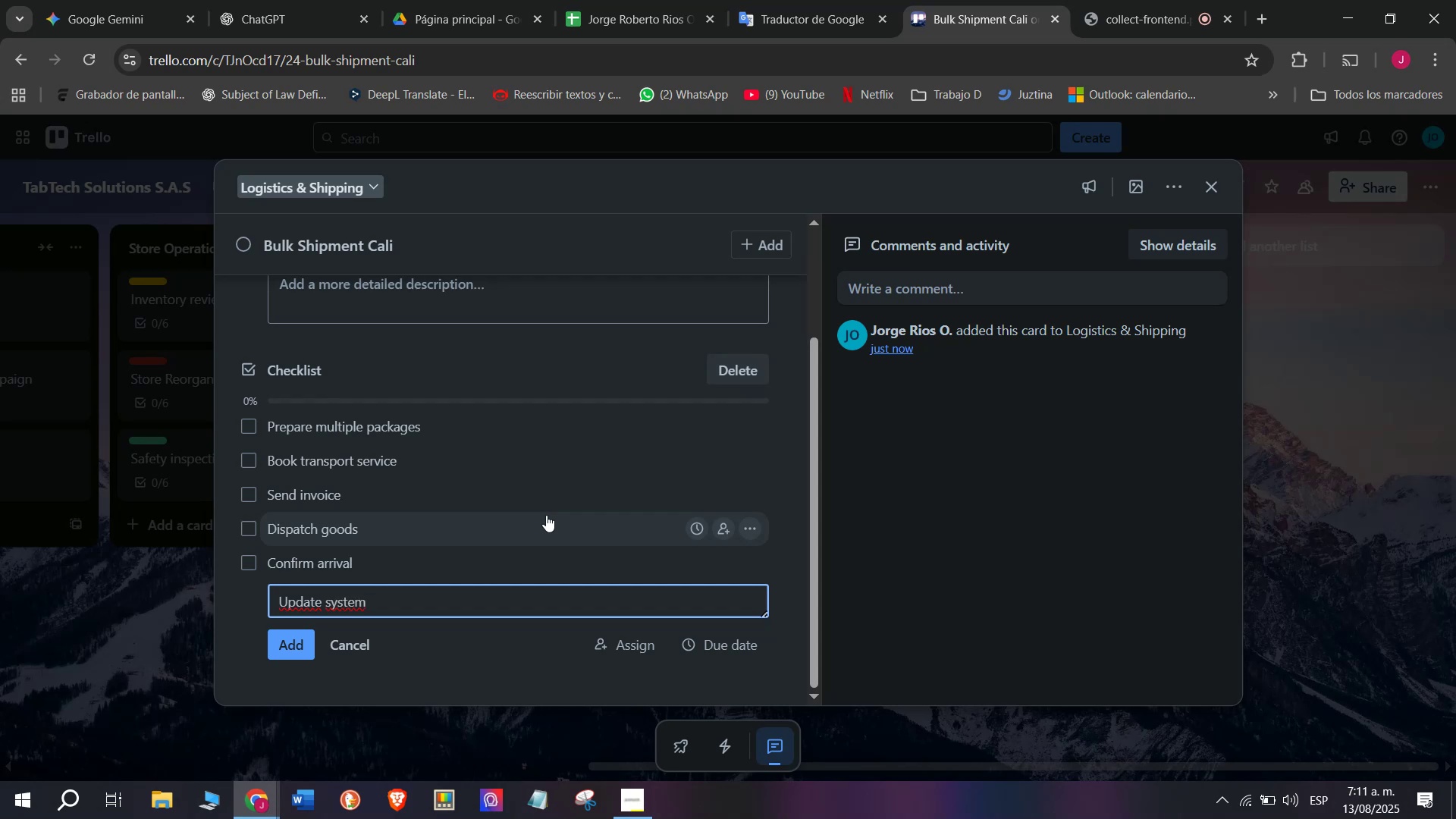 
key(Enter)
 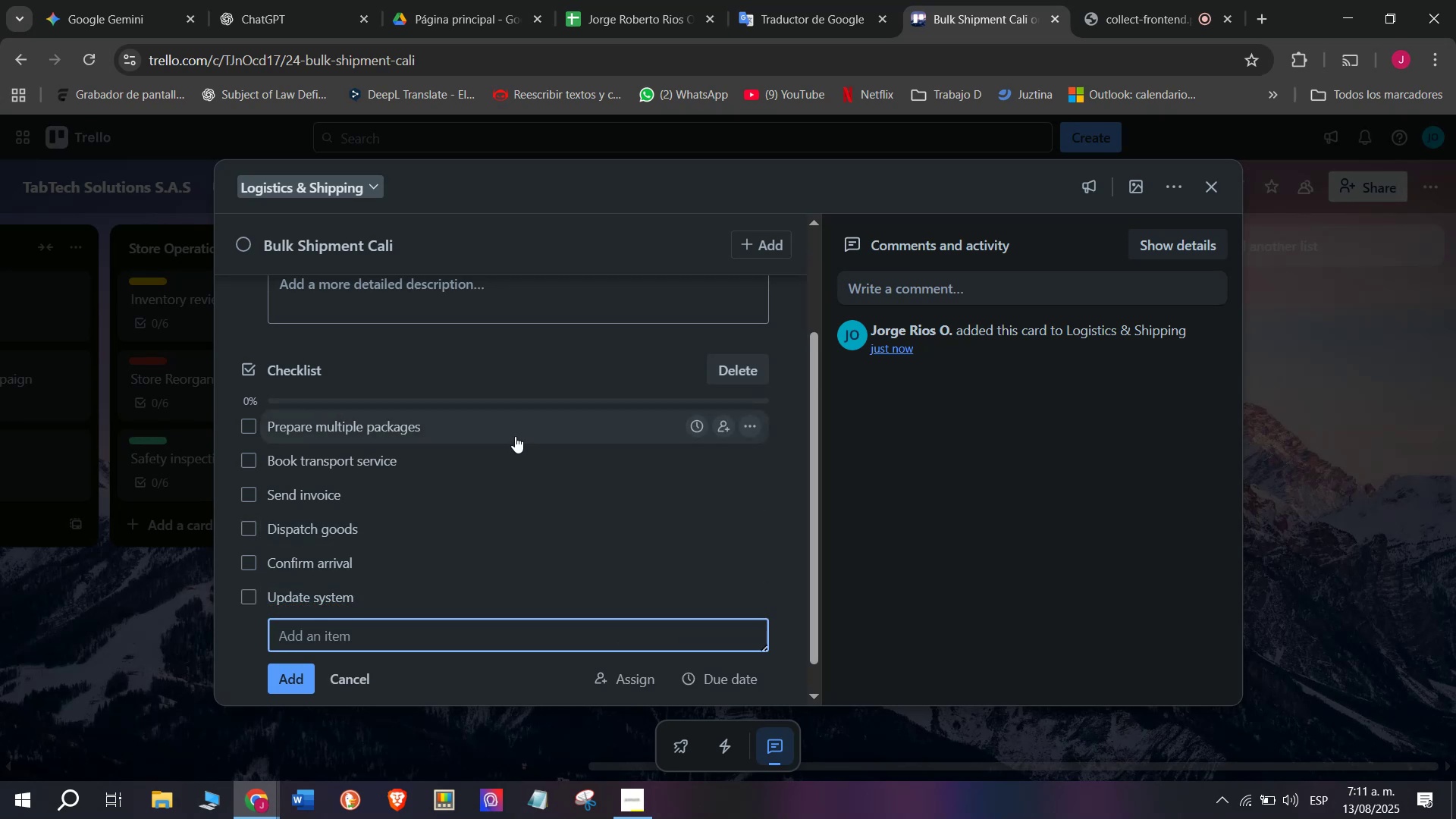 
scroll: coordinate [262, 504], scroll_direction: up, amount: 3.0
 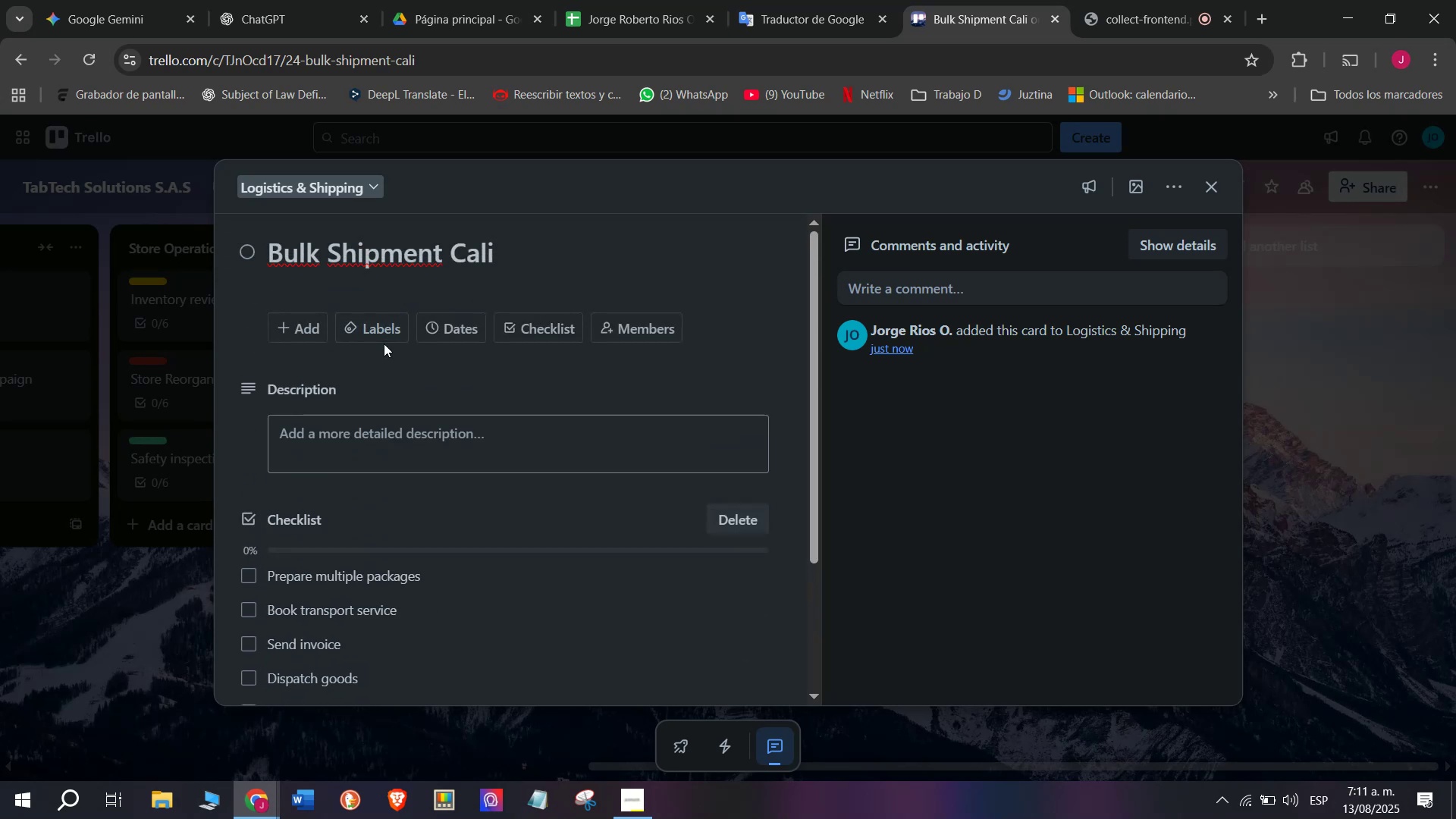 
left_click([384, 334])
 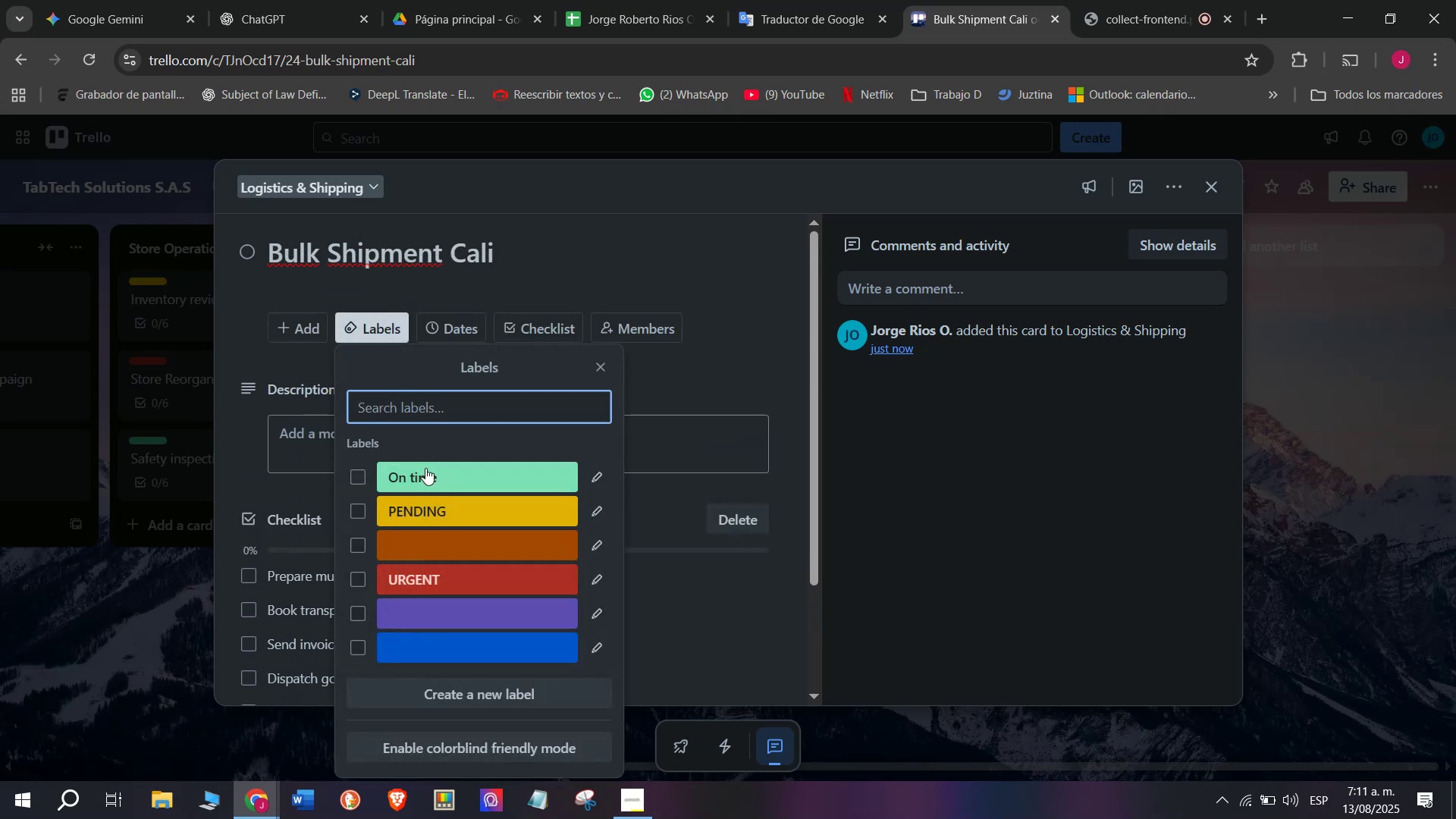 
left_click([436, 484])
 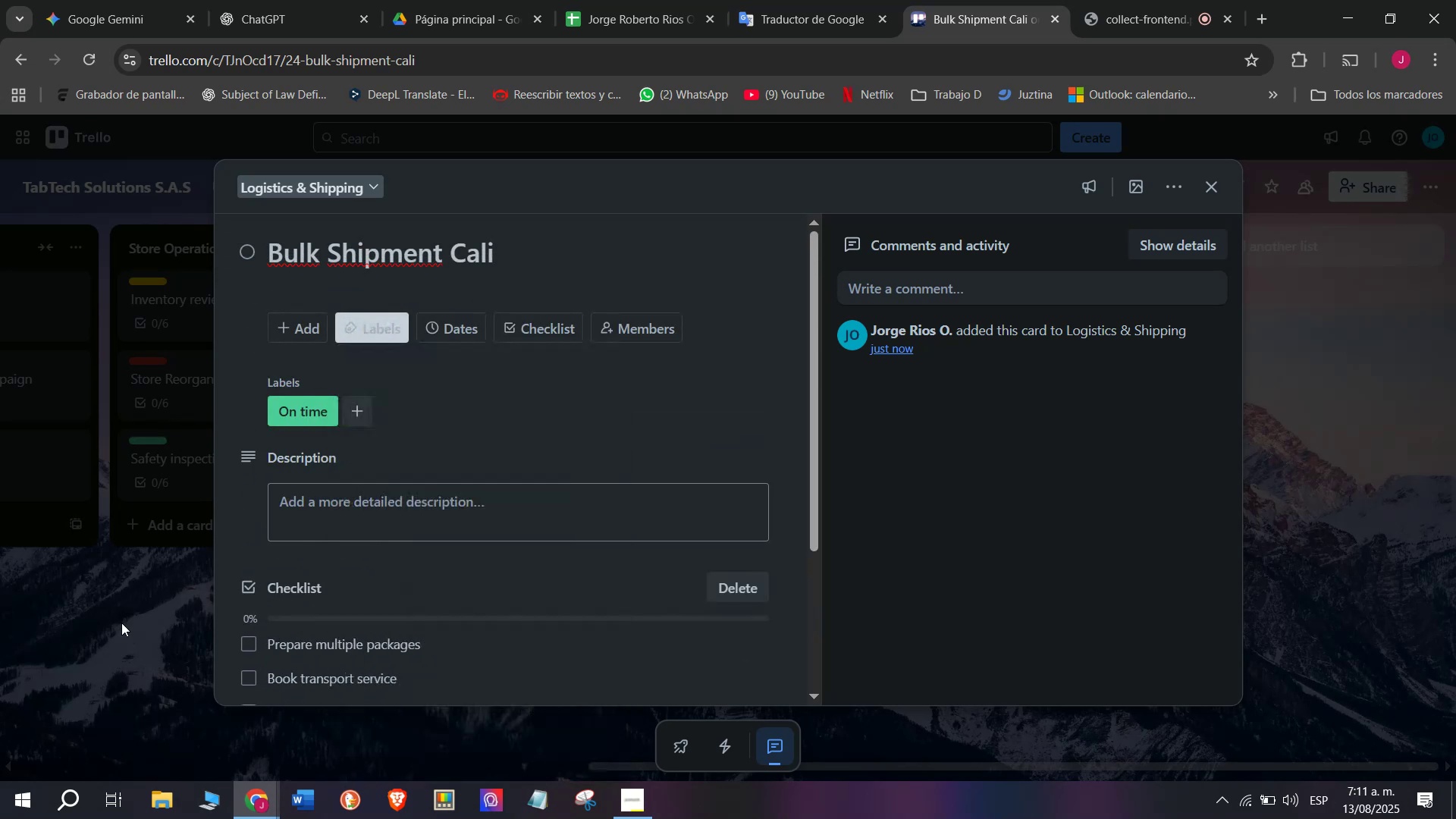 
double_click([121, 623])
 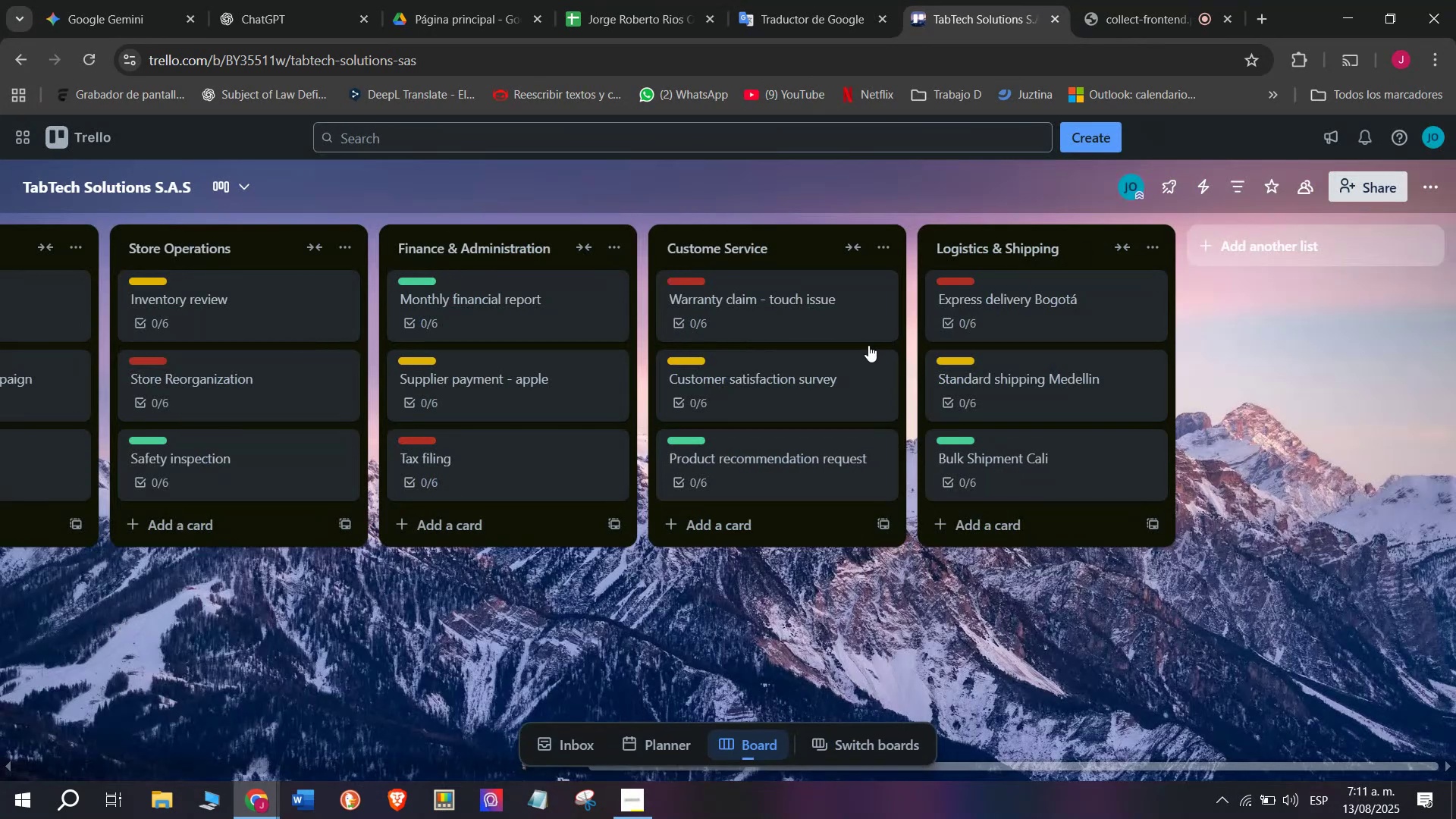 
left_click_drag(start_coordinate=[1005, 378], to_coordinate=[1015, 454])
 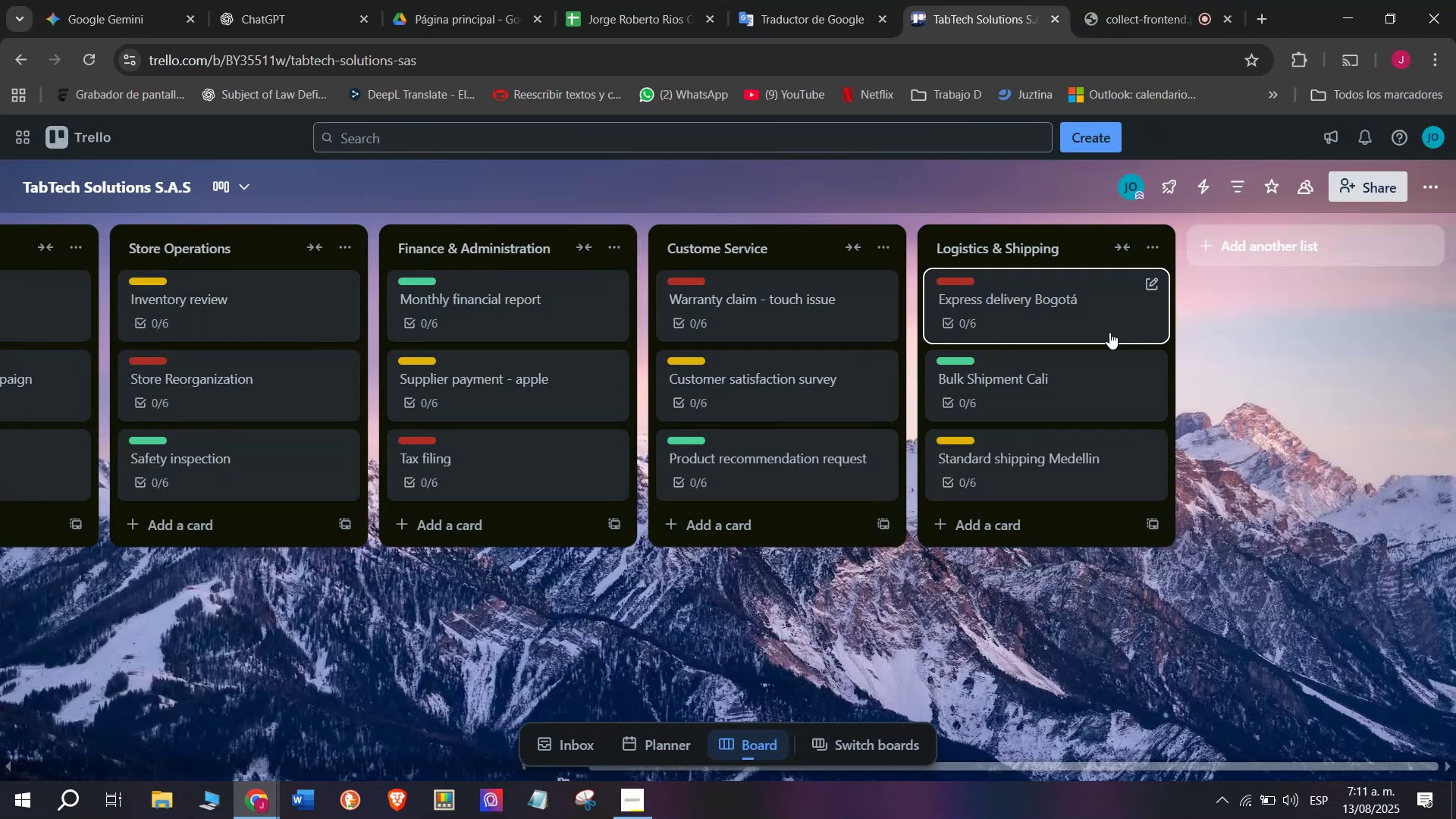 
left_click_drag(start_coordinate=[1084, 331], to_coordinate=[1071, 389])
 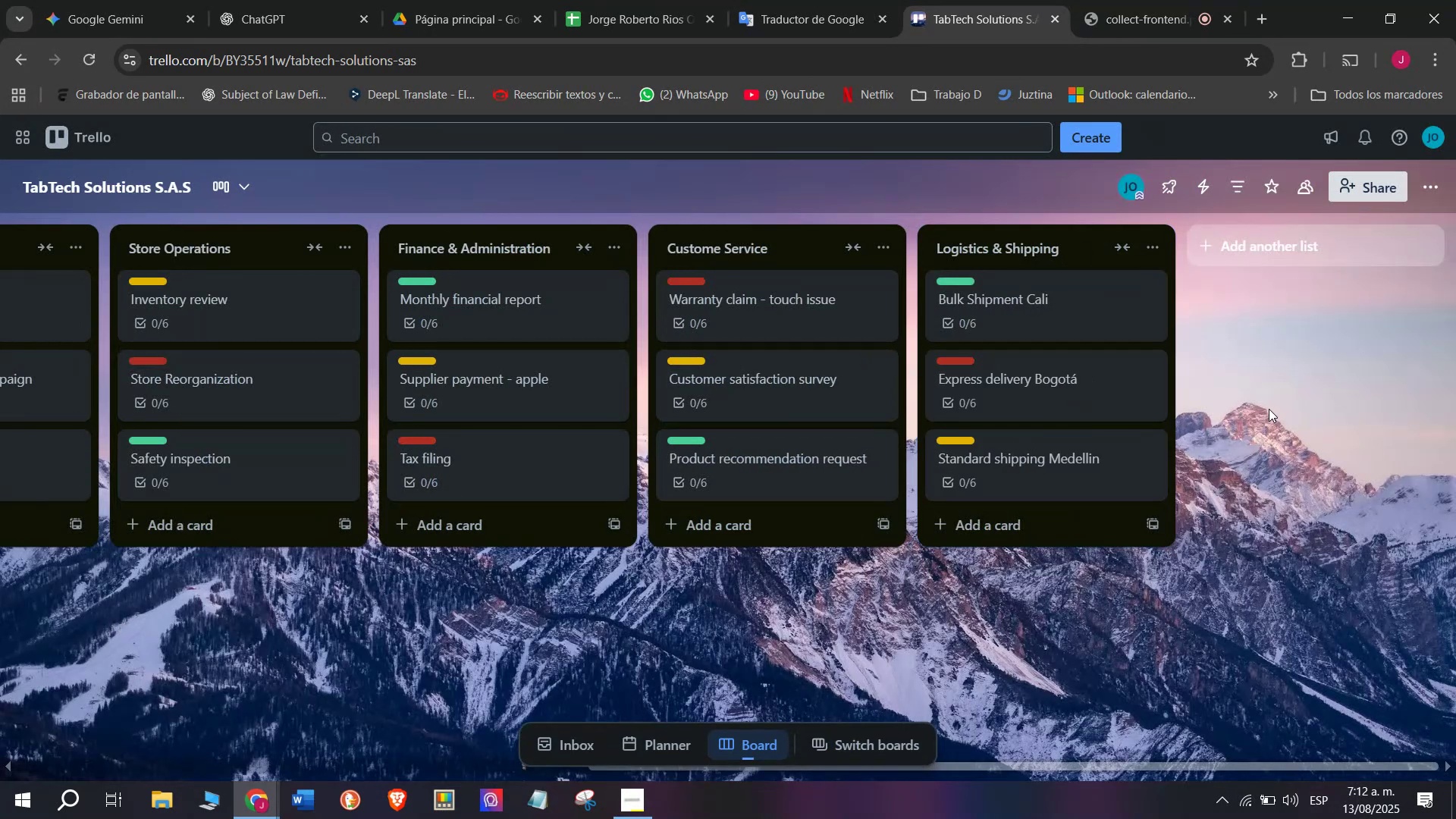 
left_click([1263, 407])
 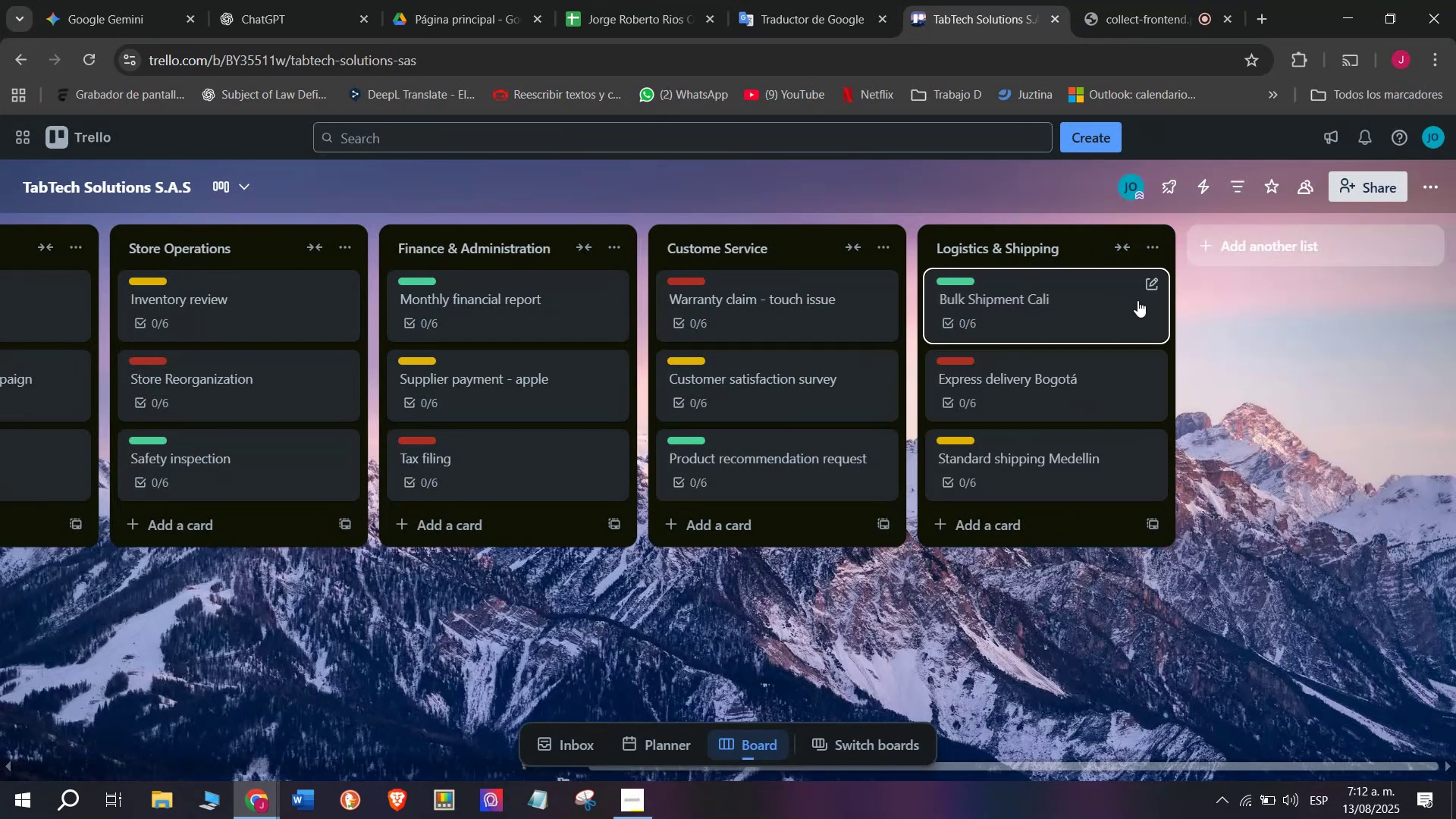 
scroll: coordinate [940, 283], scroll_direction: up, amount: 47.0
 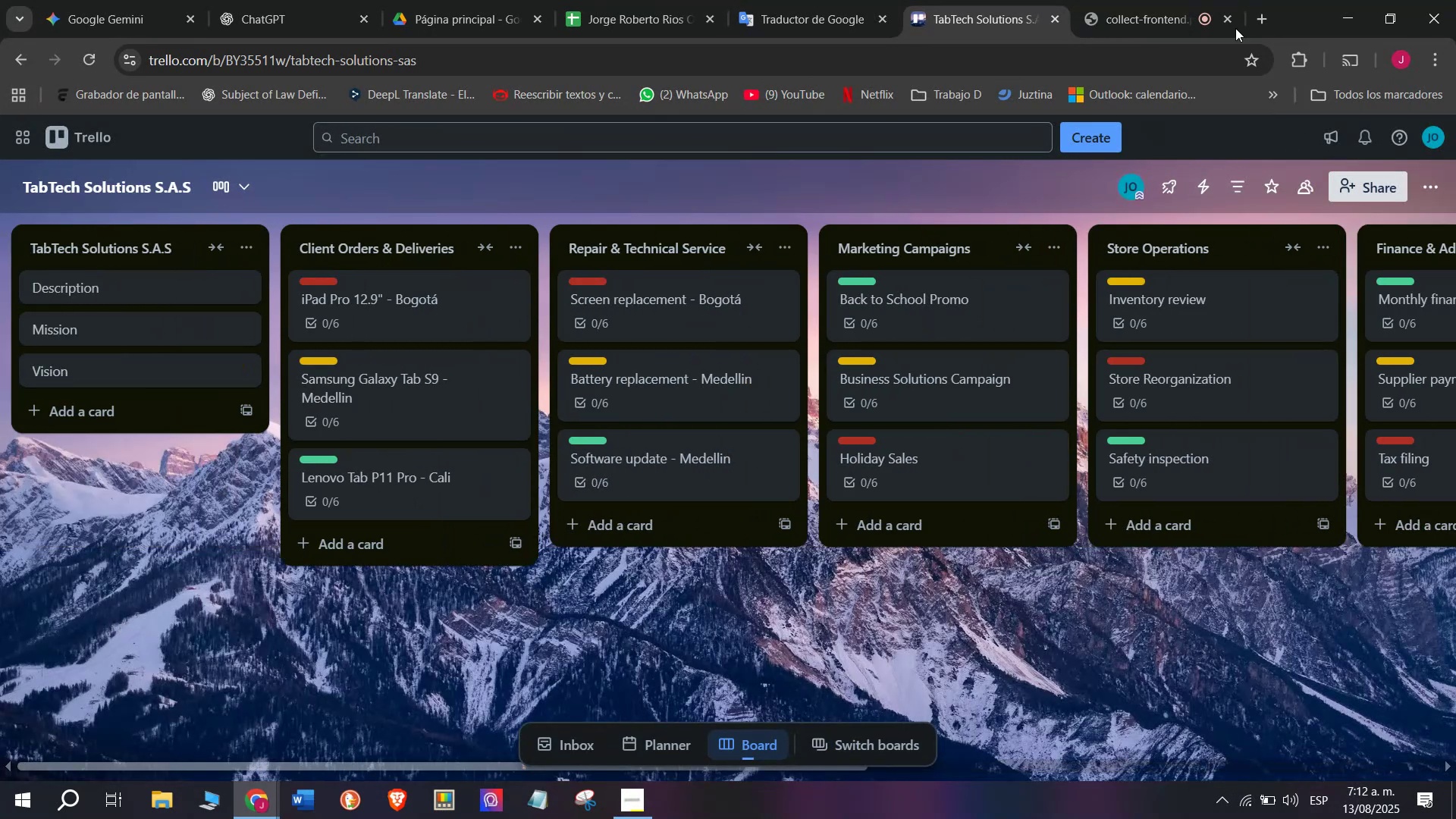 
left_click([1139, 0])
 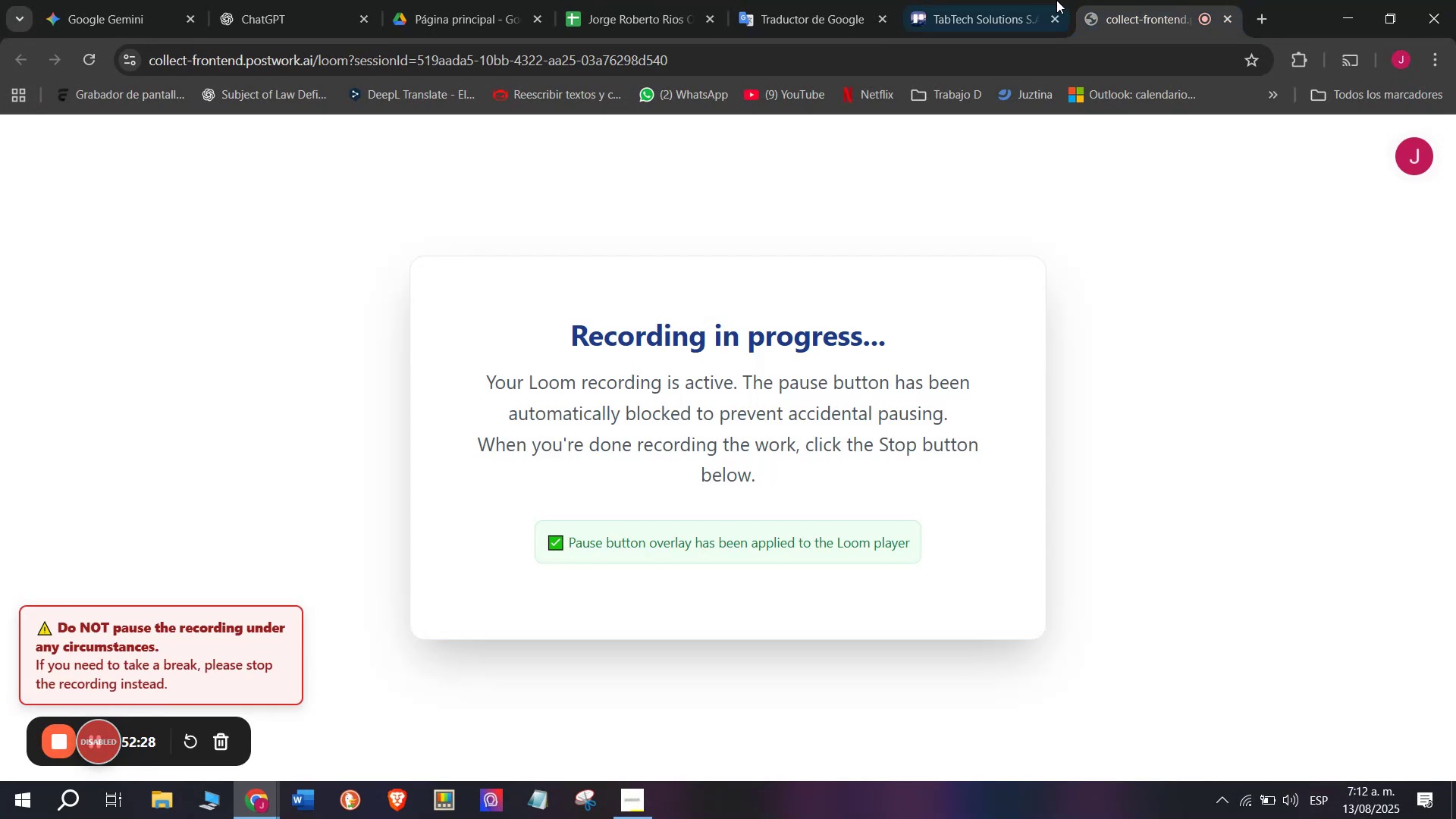 
left_click([961, 0])
 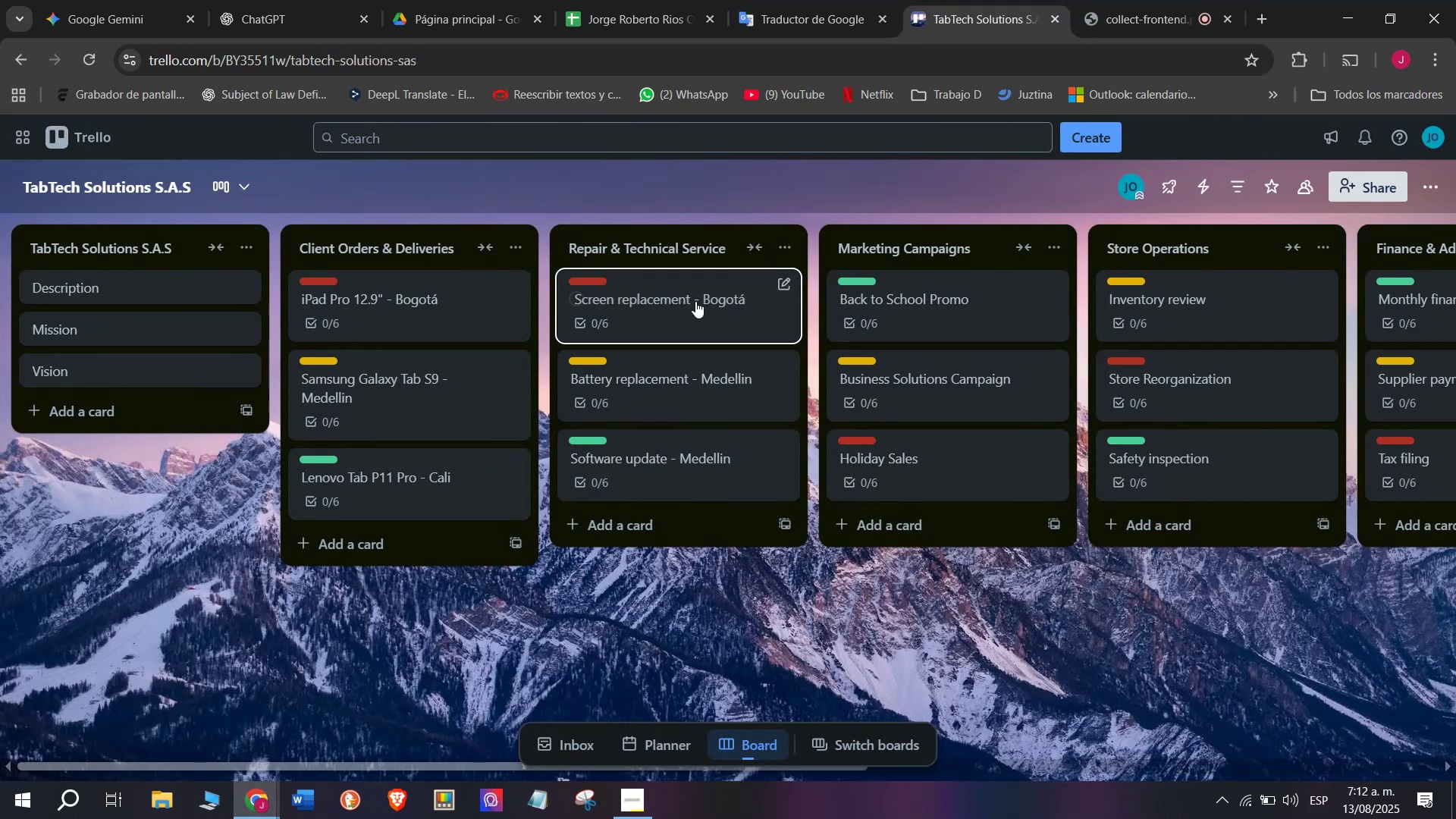 
scroll: coordinate [689, 303], scroll_direction: down, amount: 3.0
 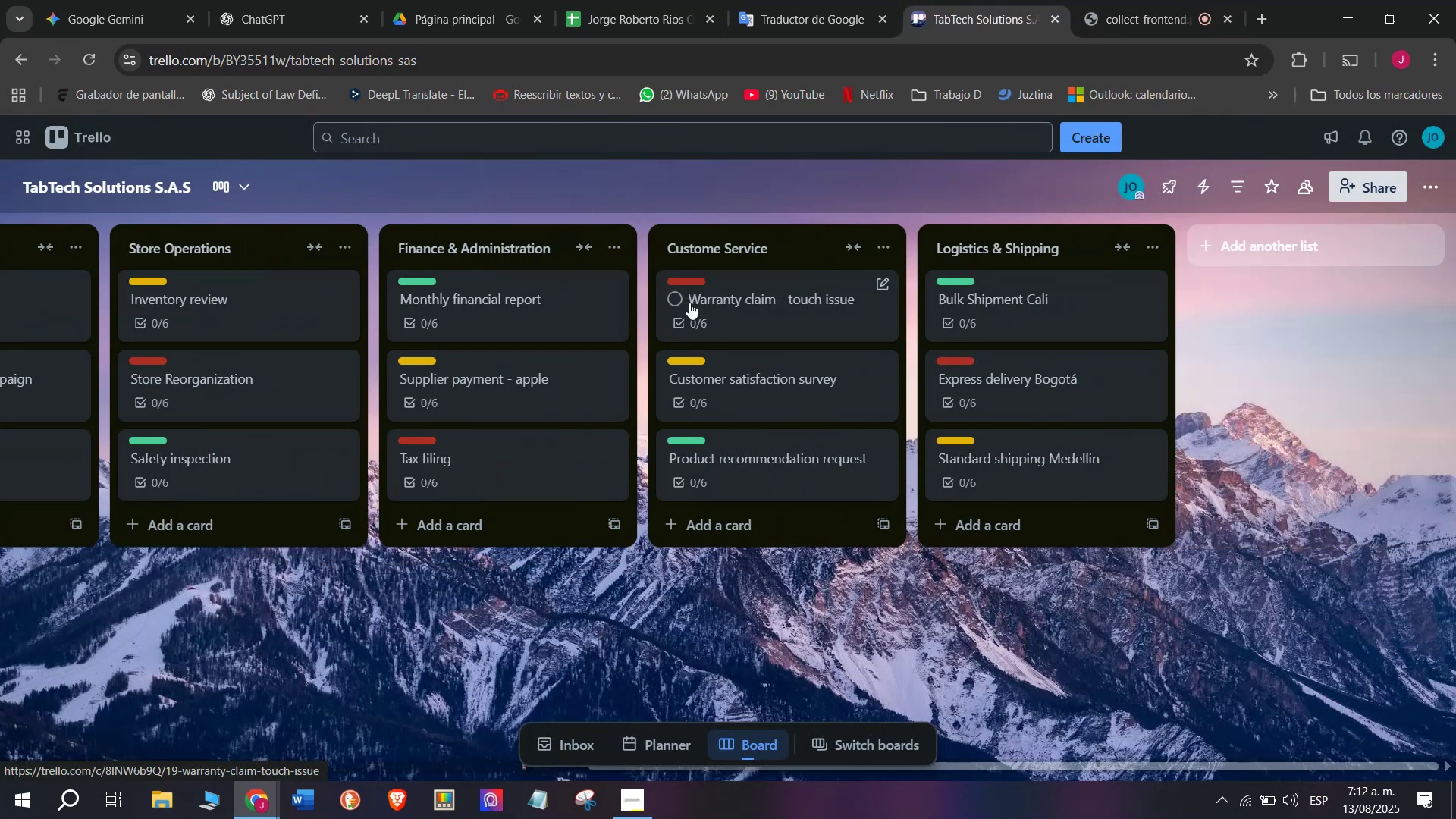 
wait(12.56)
 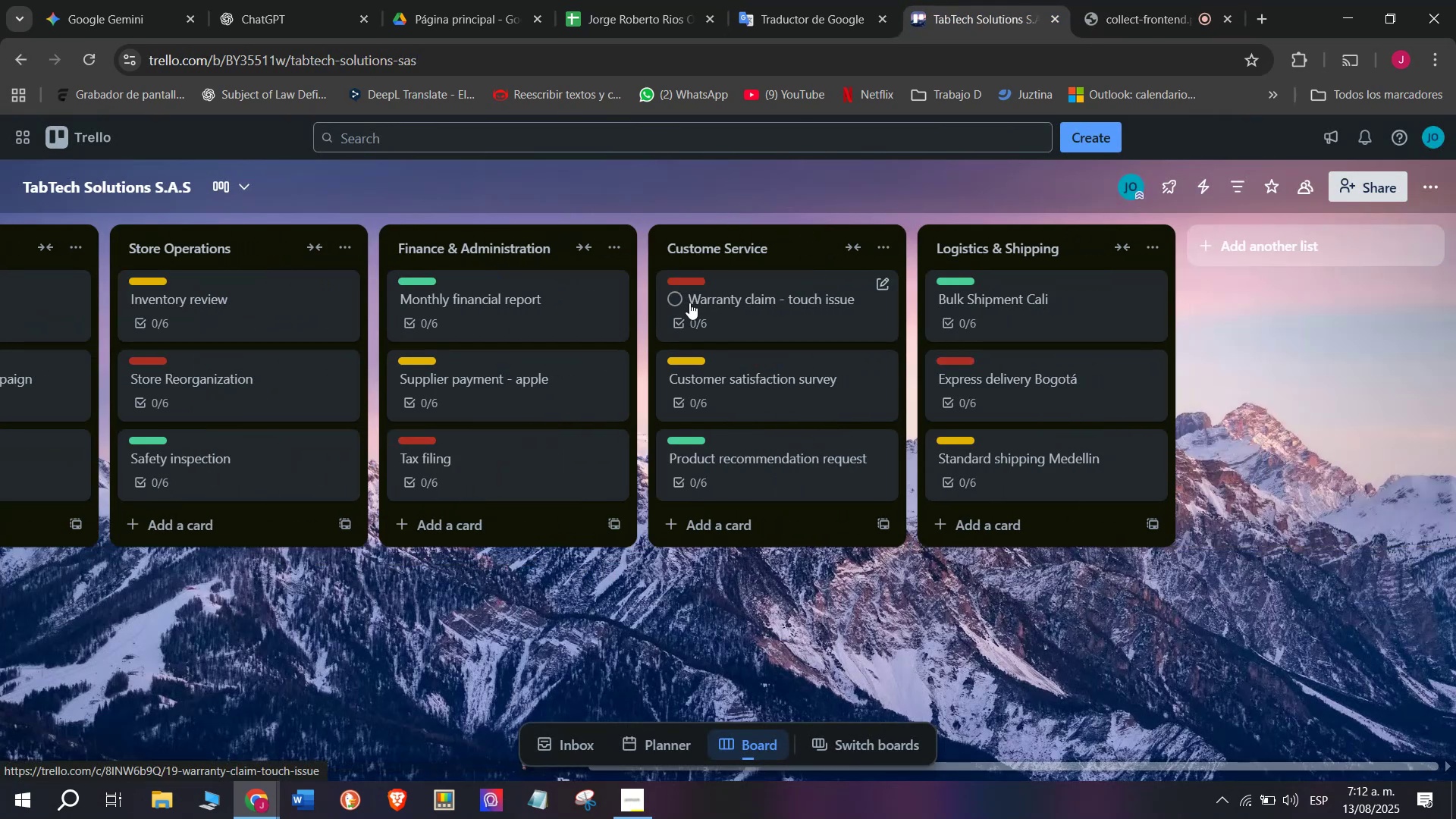 
left_click([1297, 238])
 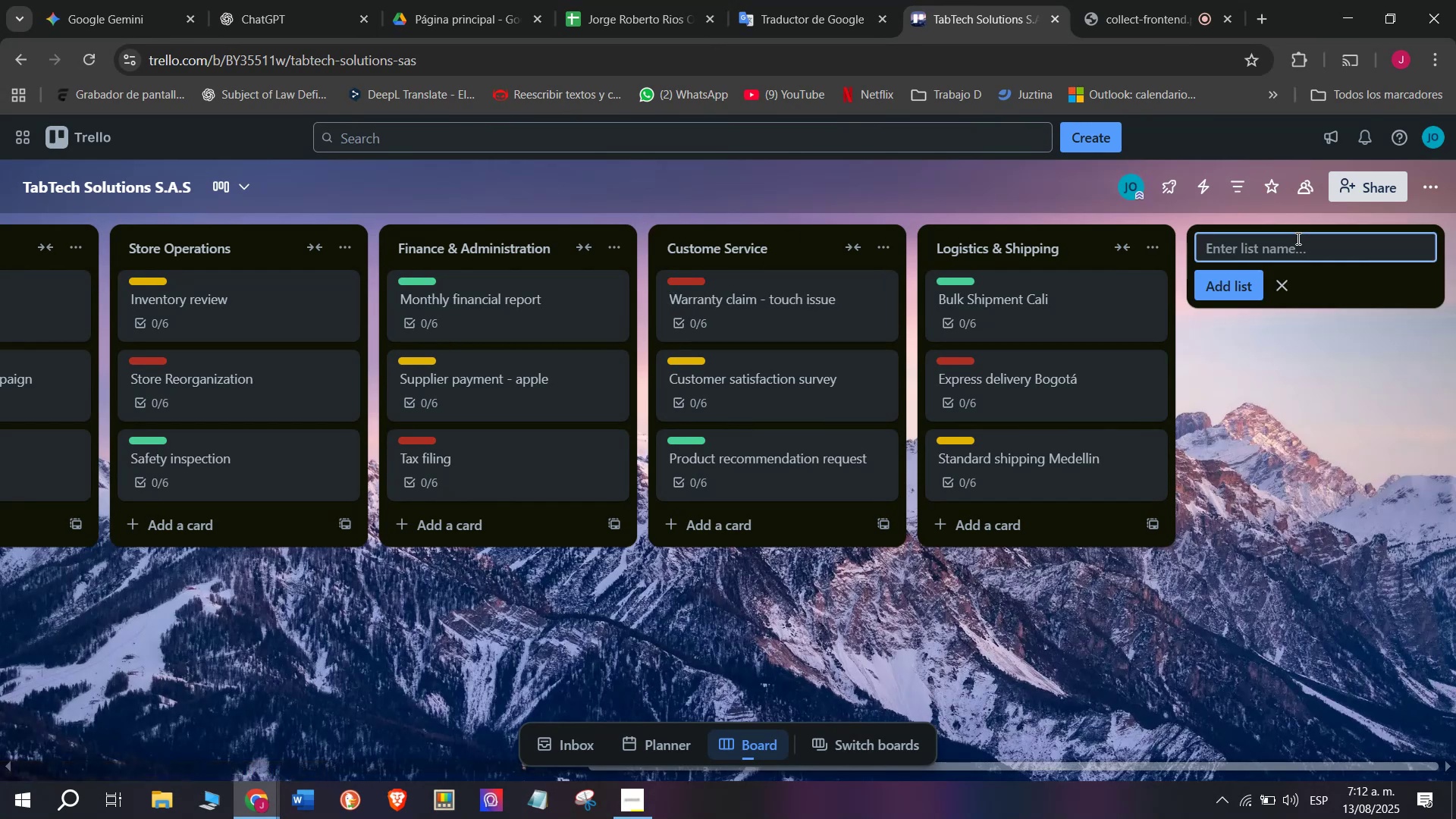 
wait(5.36)
 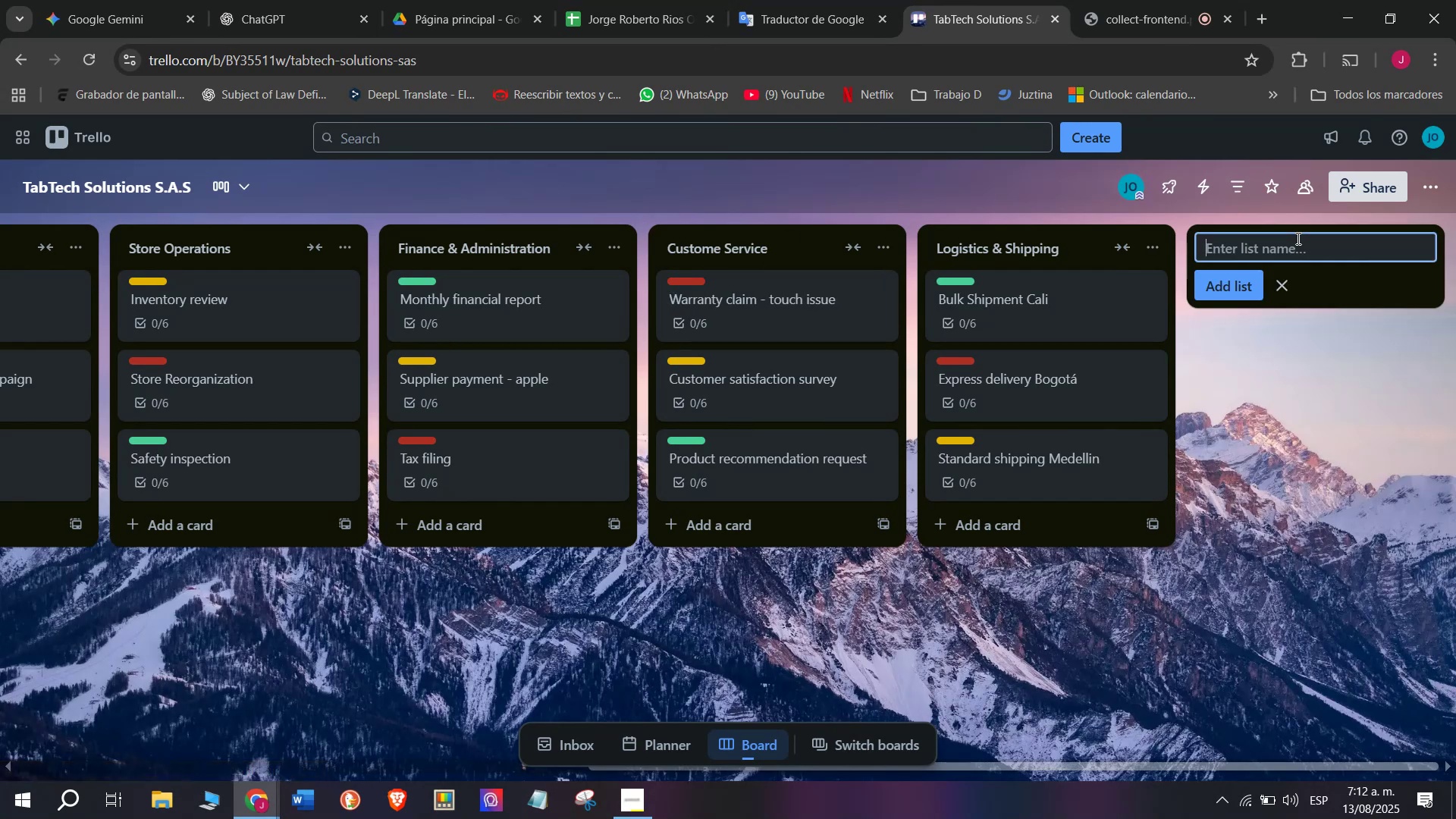 
type(A)
key(Backspace)
type(Staff Training ^ Development)
 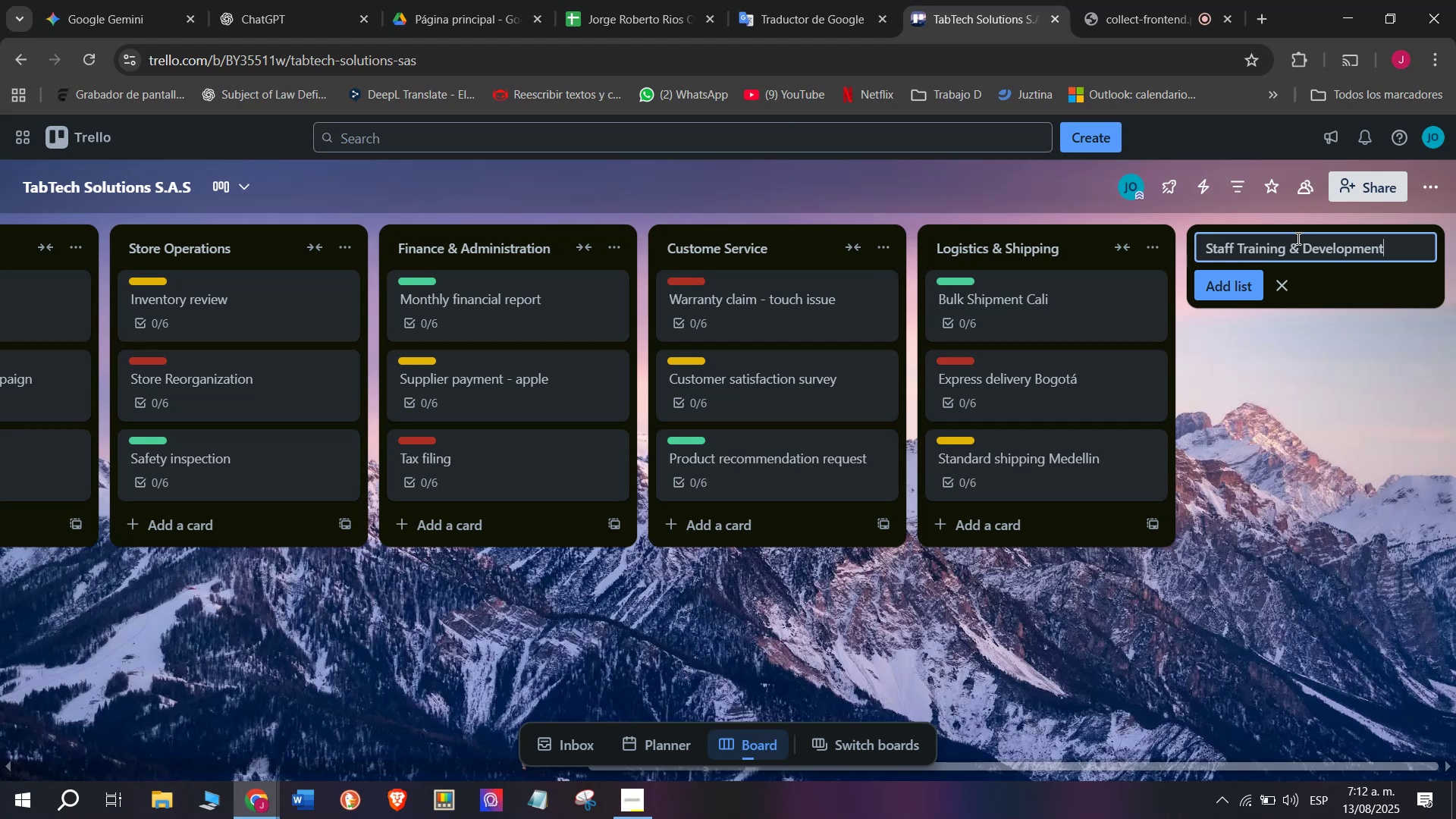 
key(Enter)
 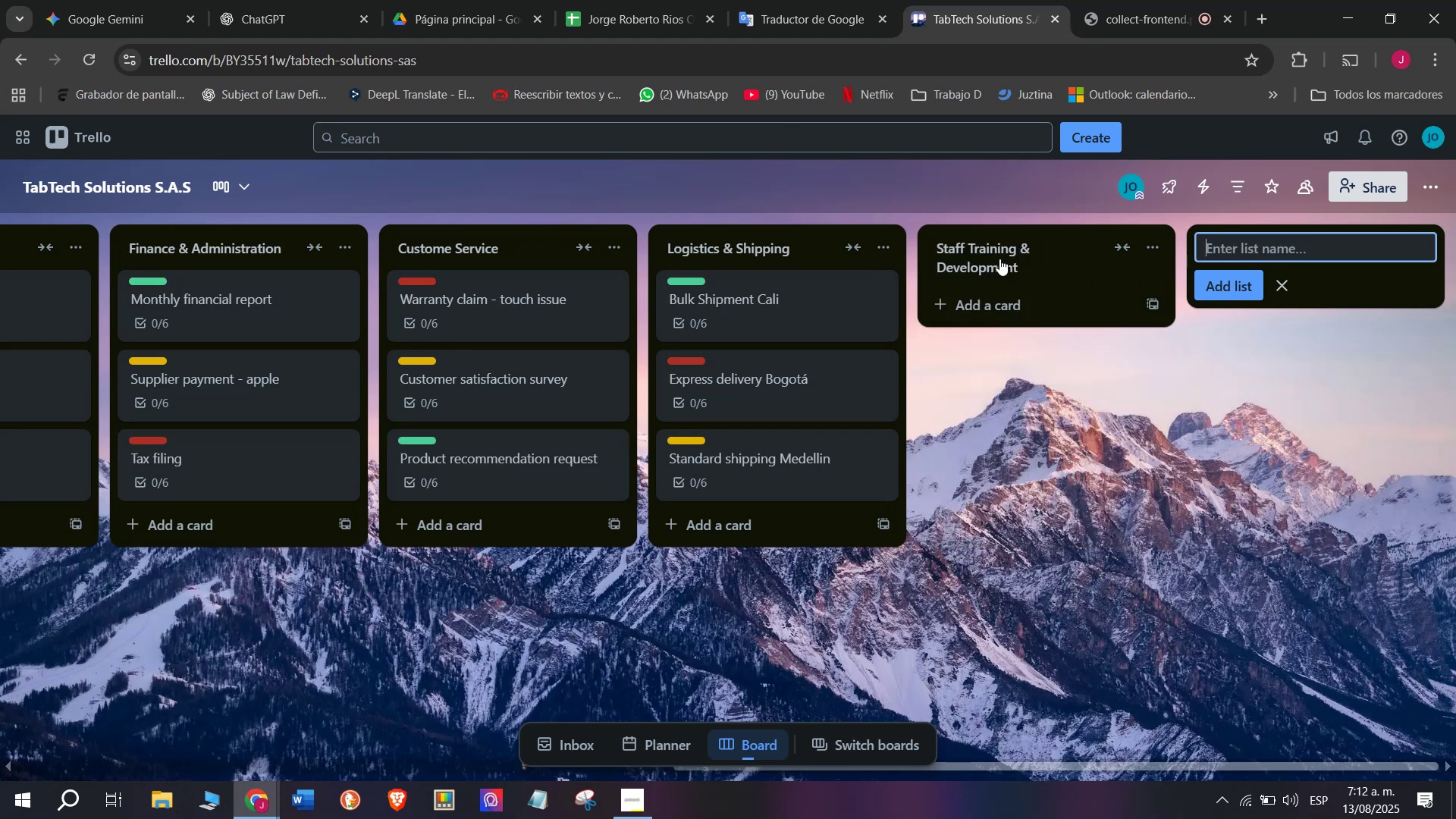 
left_click([1001, 293])
 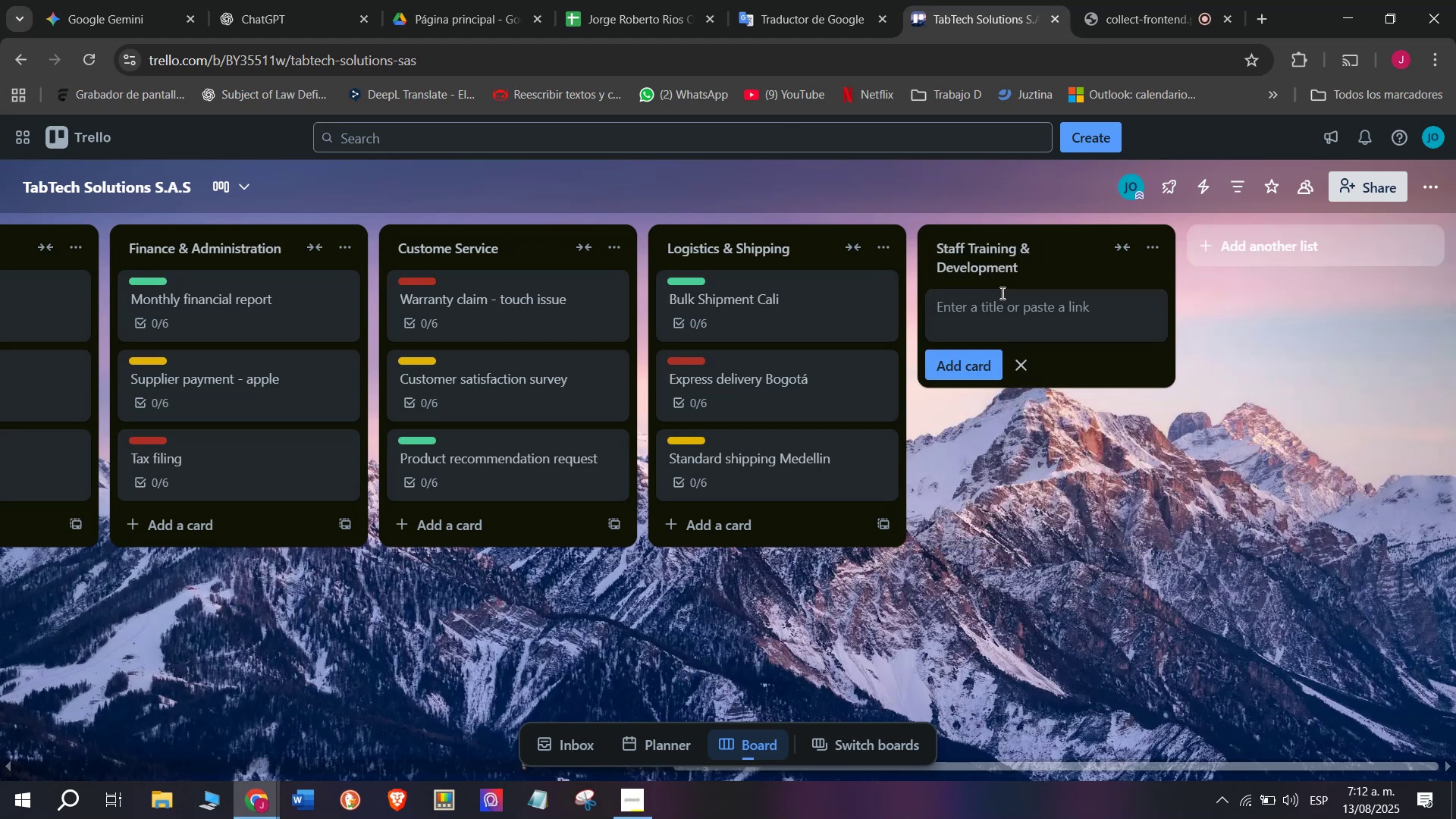 
type(Technical service workshop)
 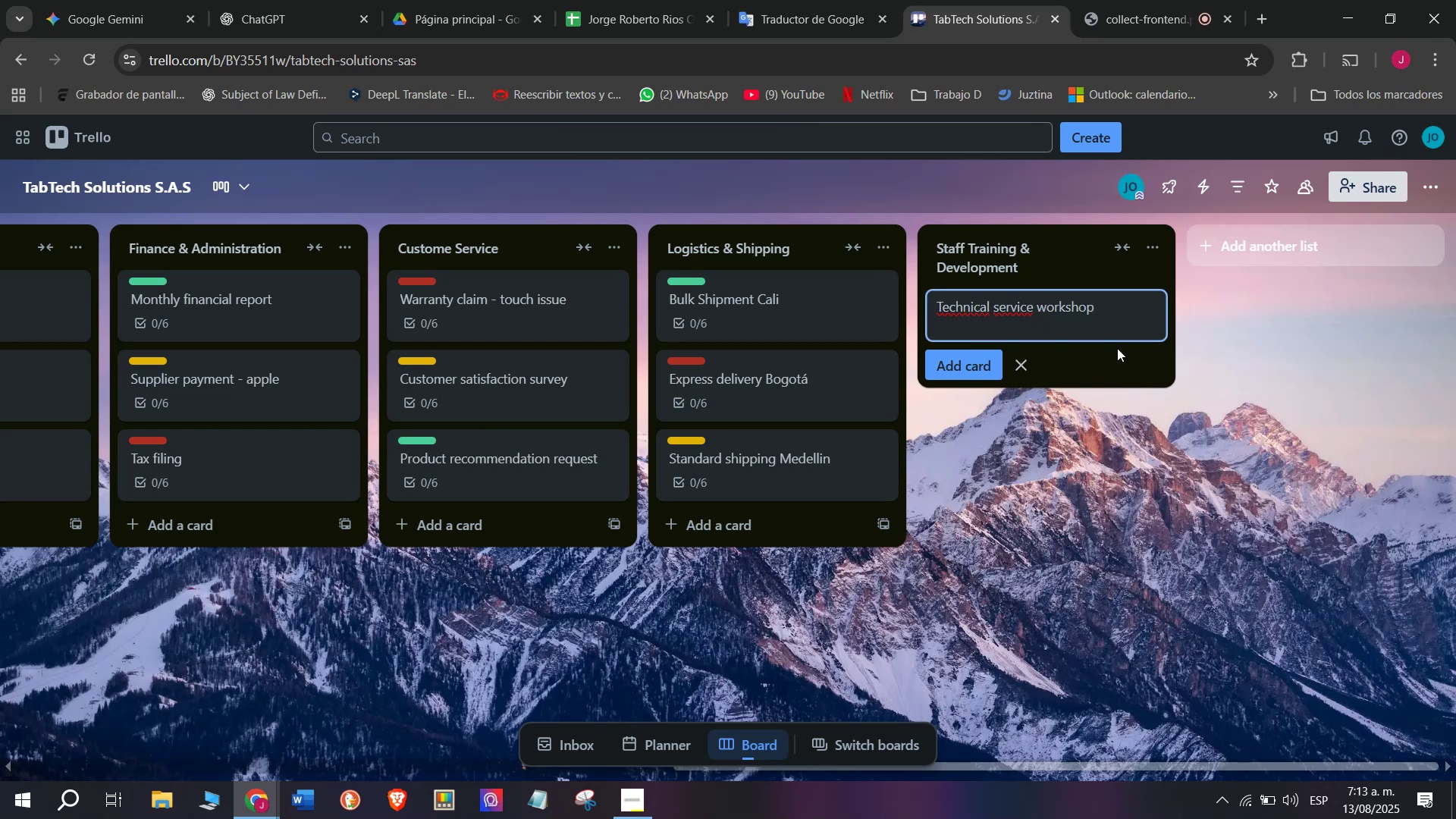 
wait(5.63)
 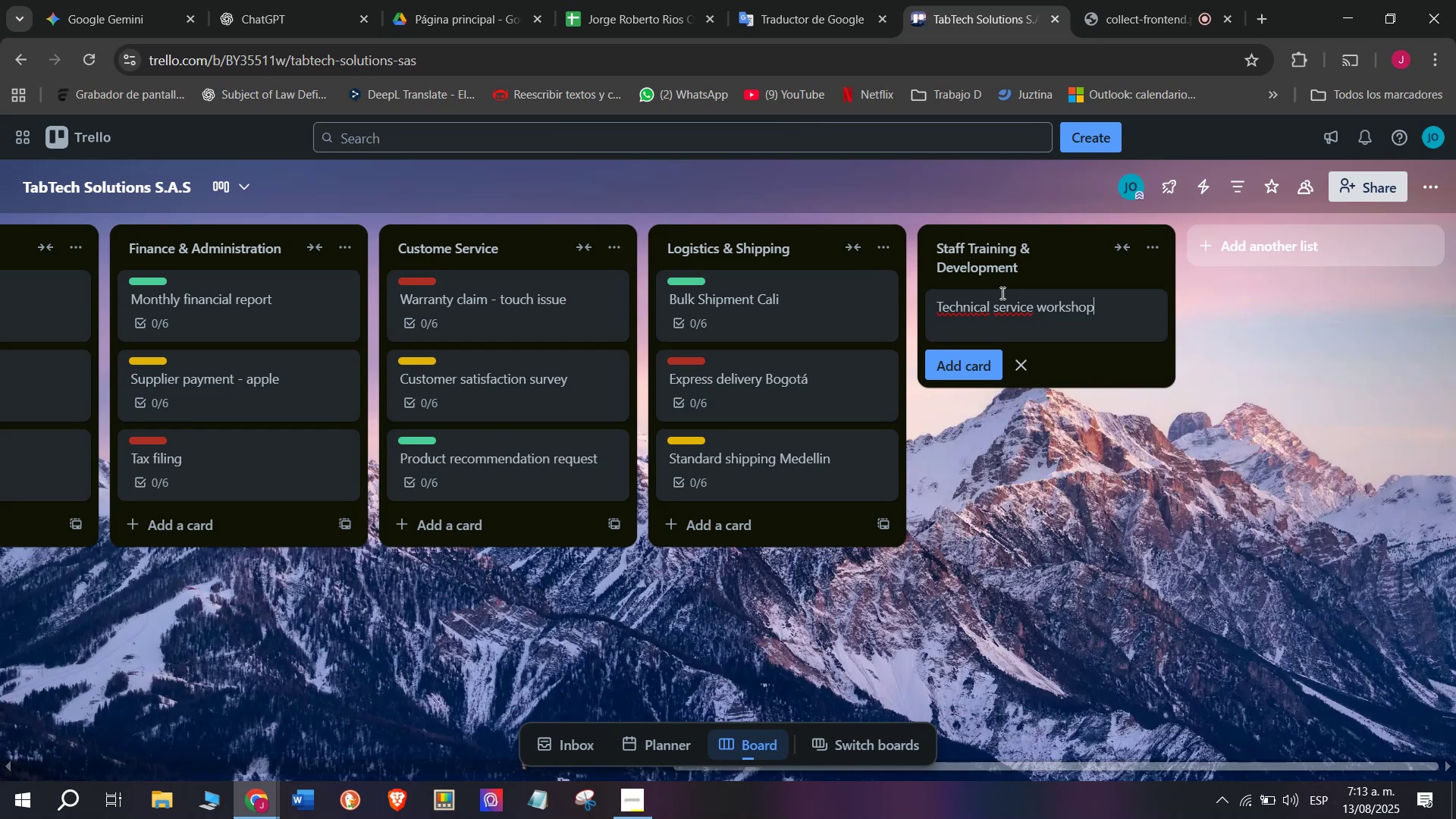 
key(Enter)
 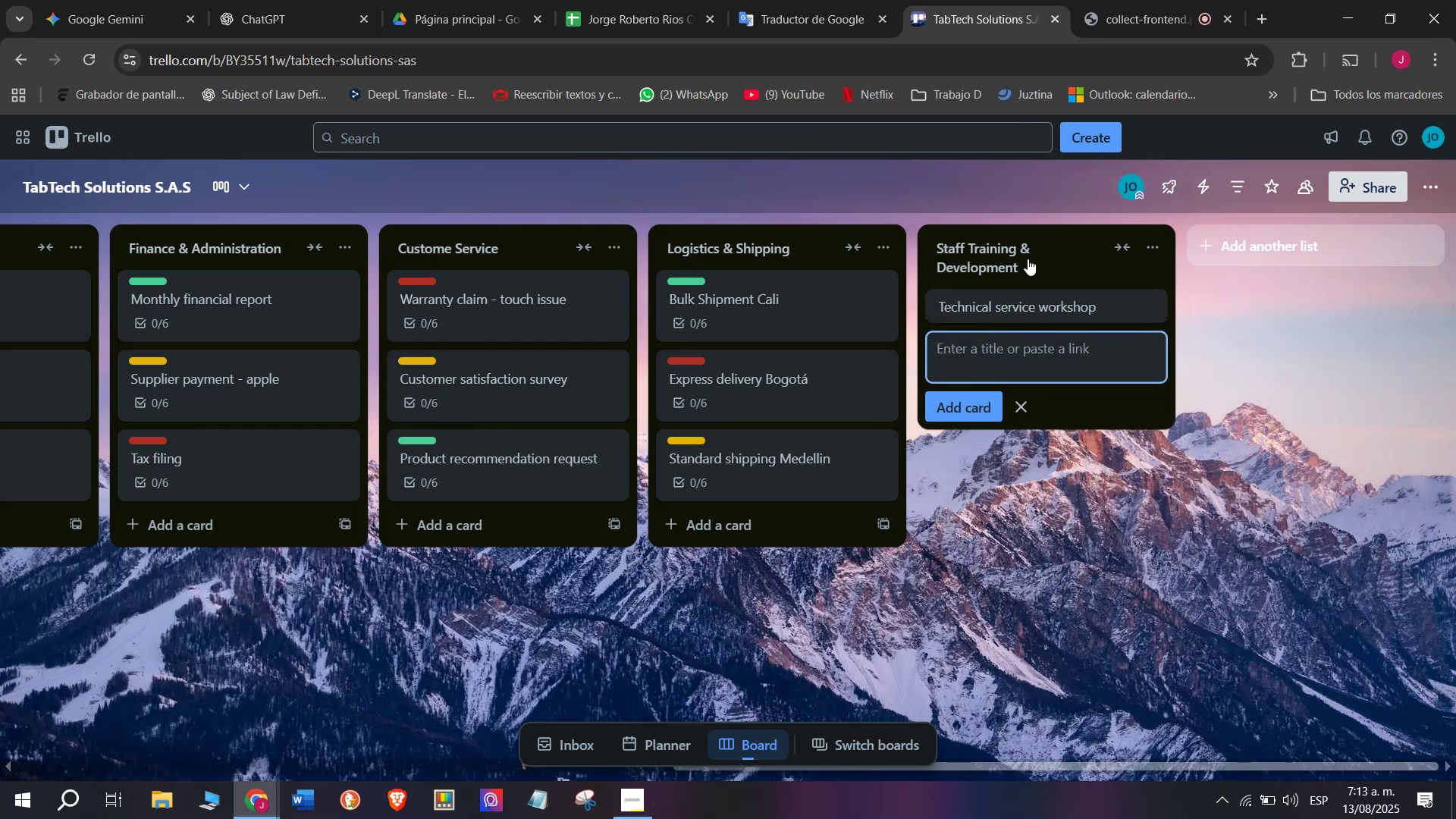 
left_click([1046, 307])
 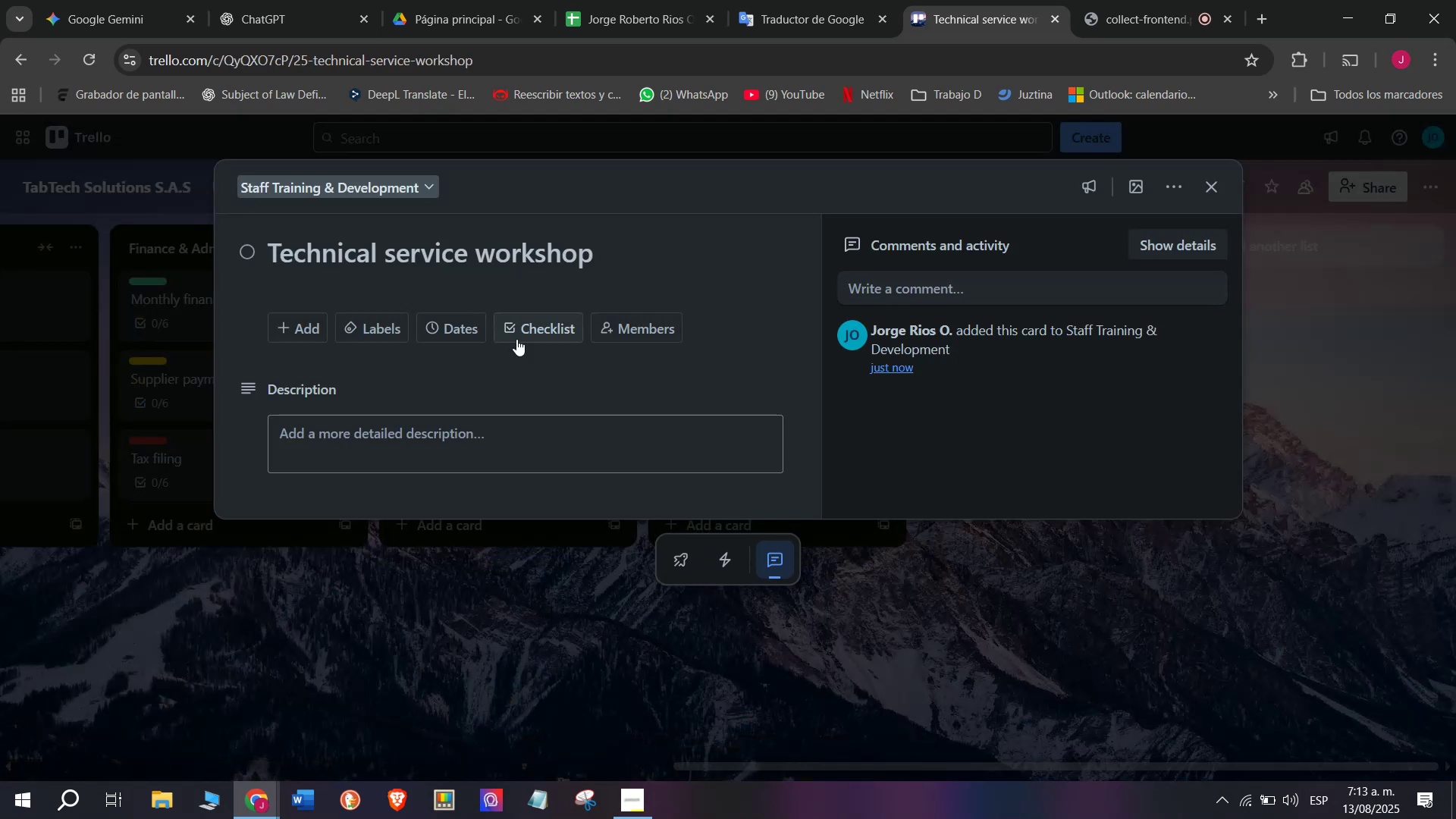 
left_click([540, 337])
 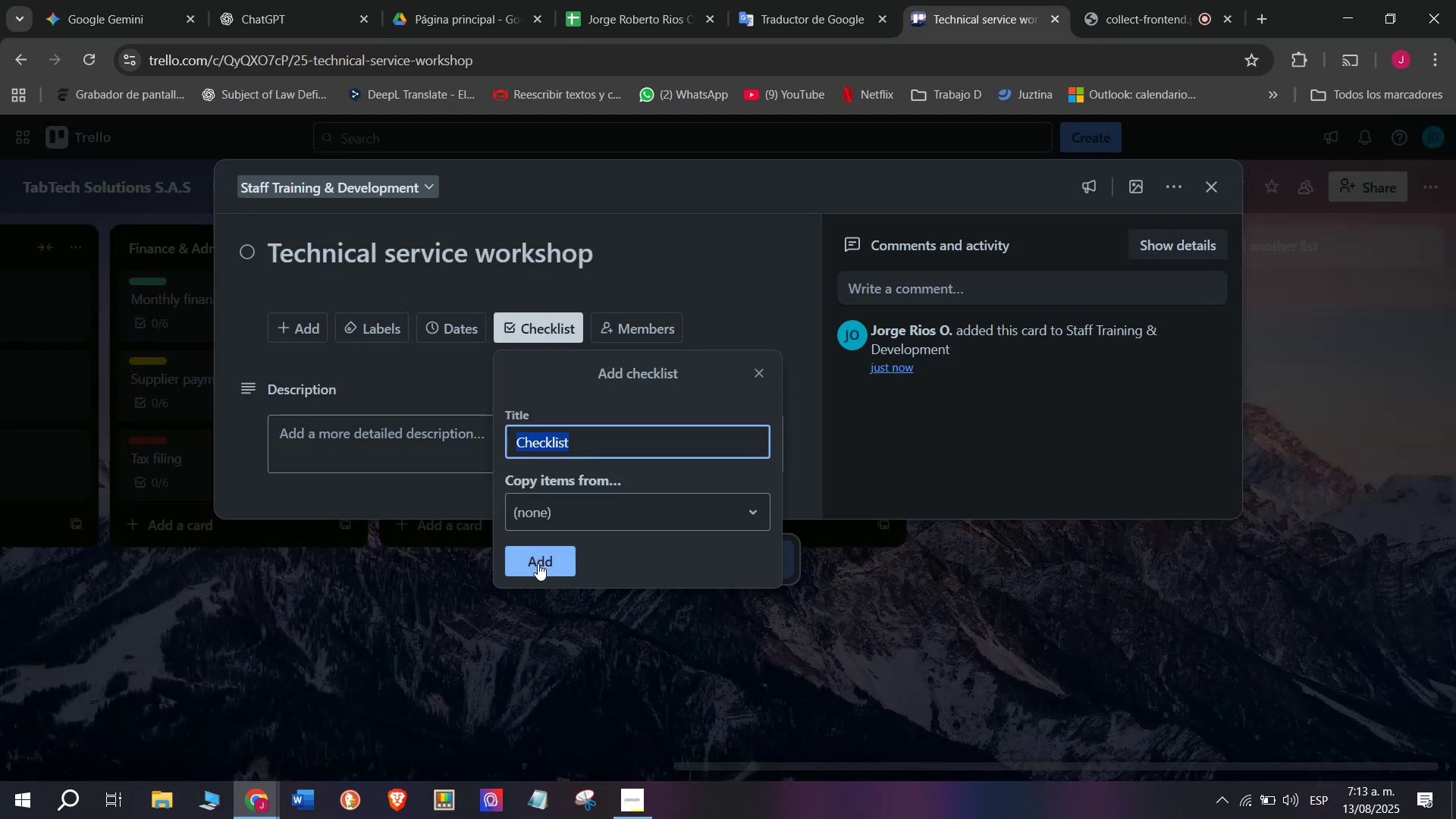 
left_click([536, 564])
 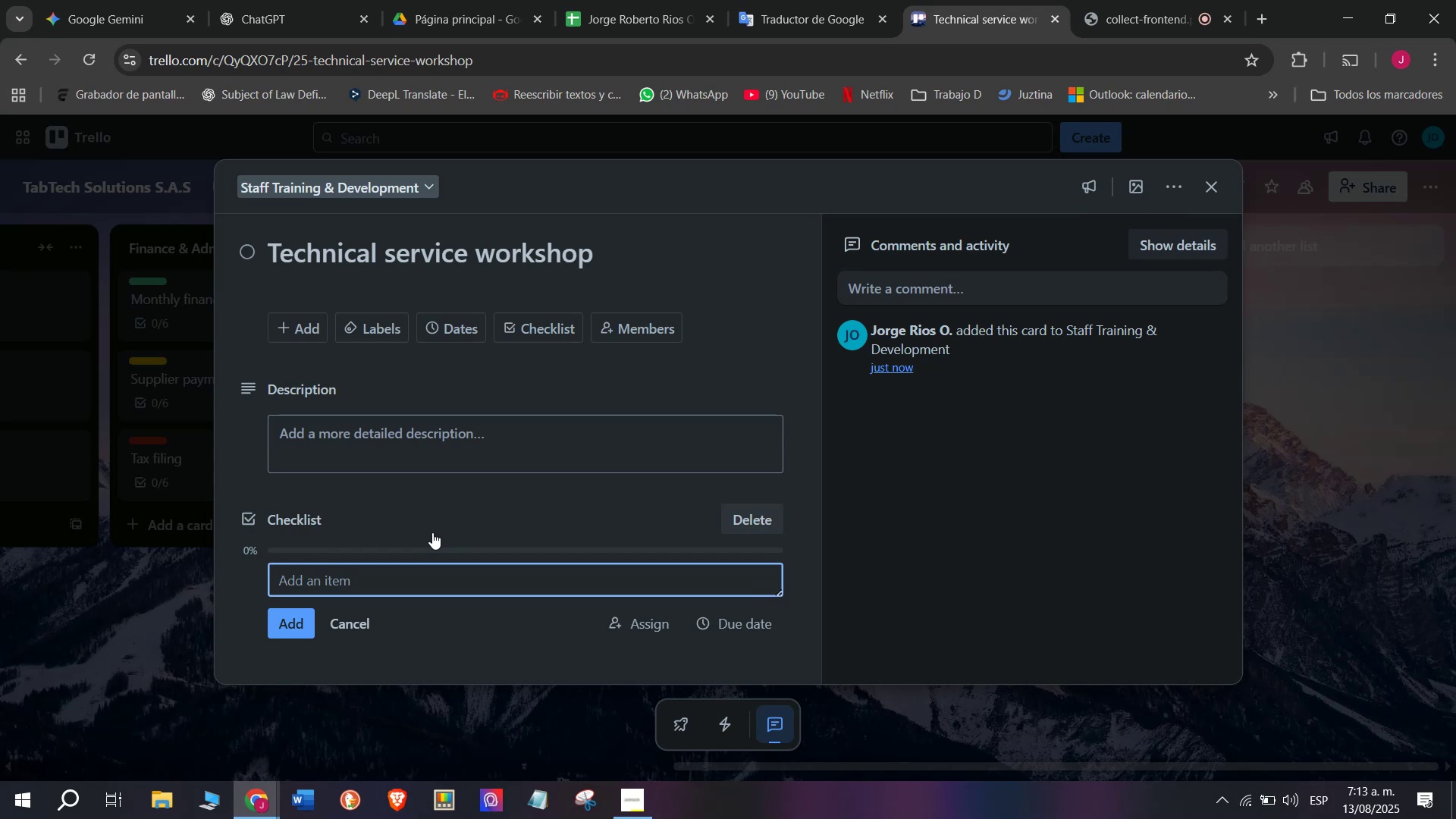 
type(Schedule training)
 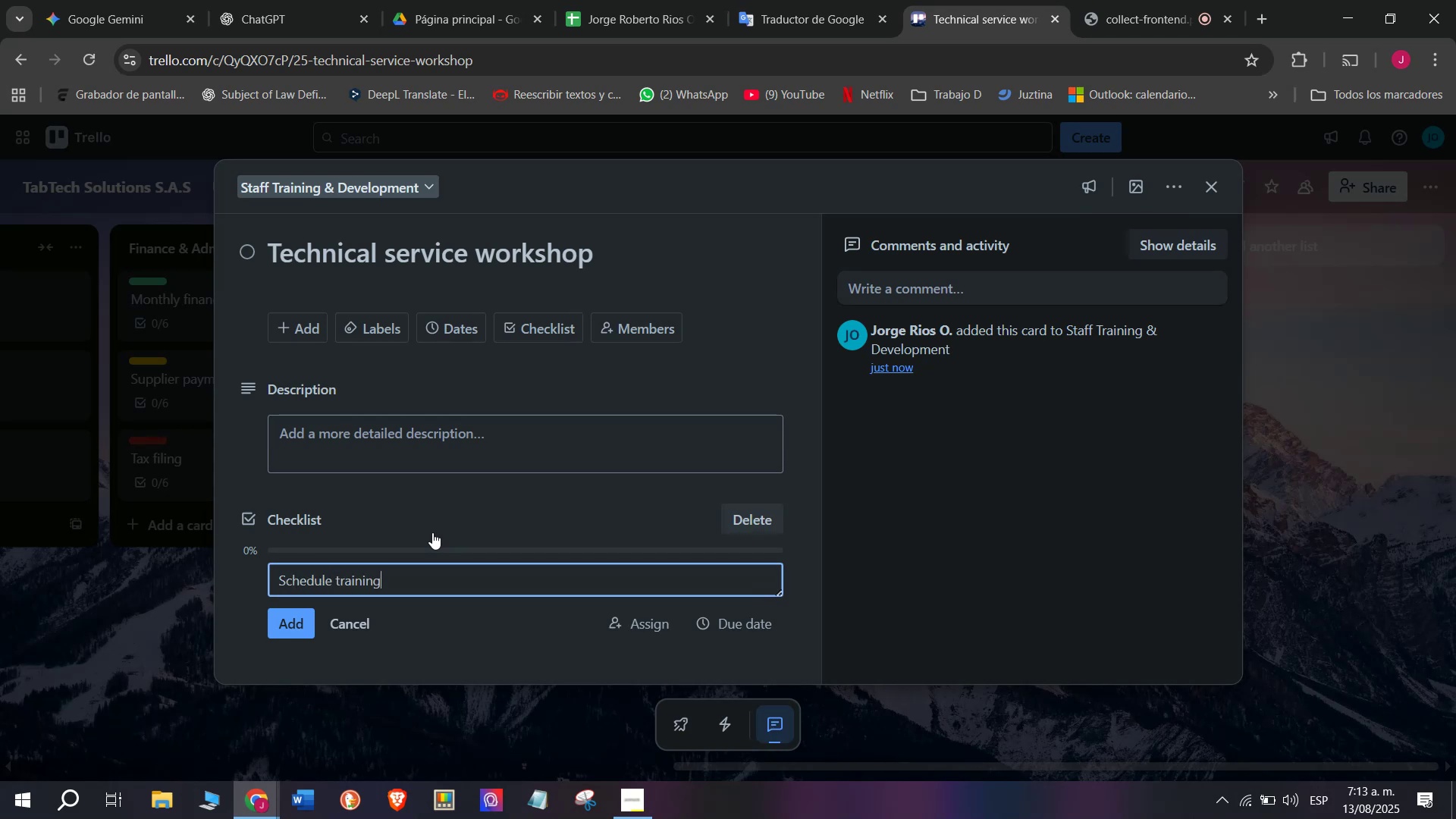 
type( date)
 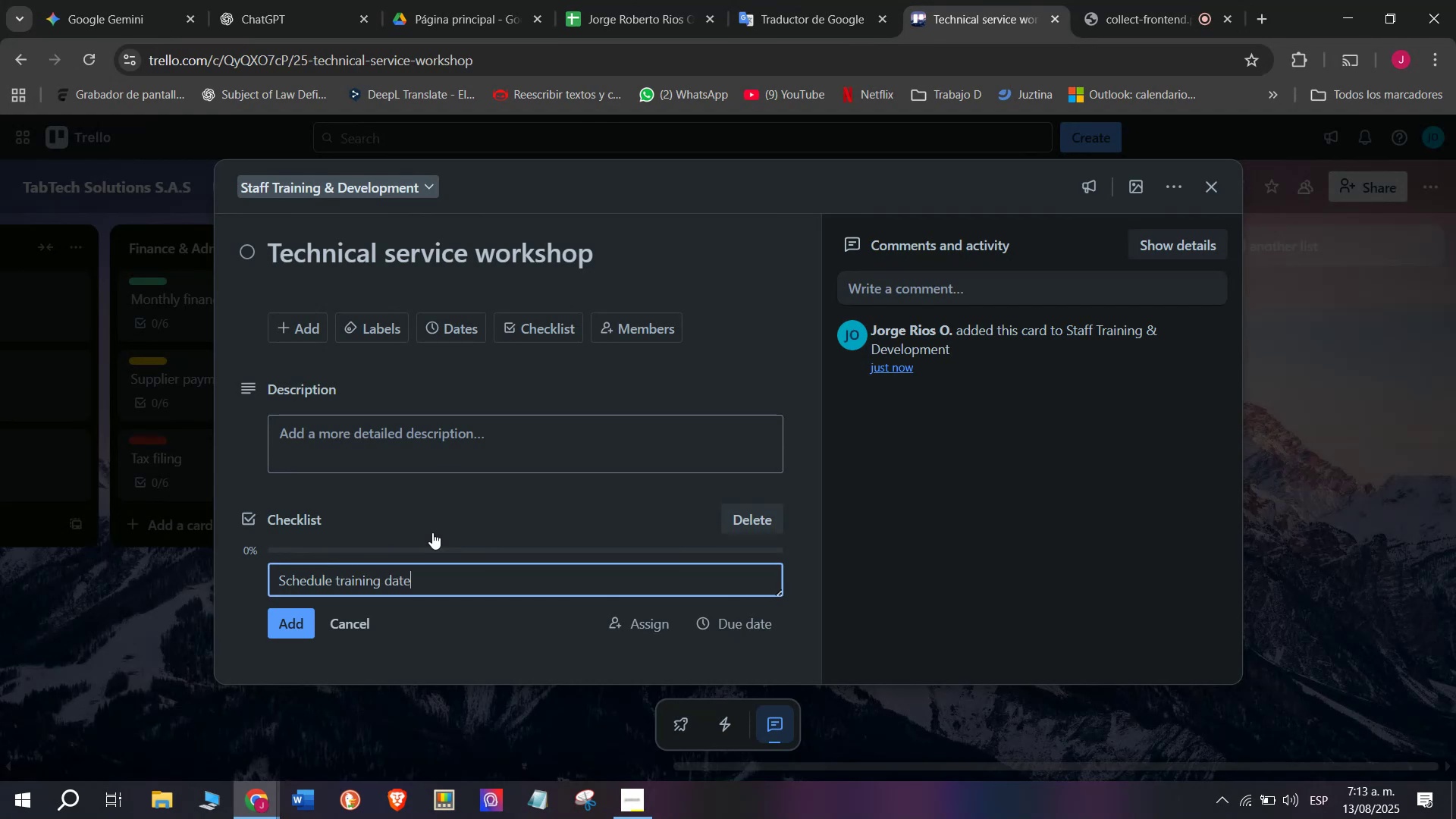 
key(Enter)
 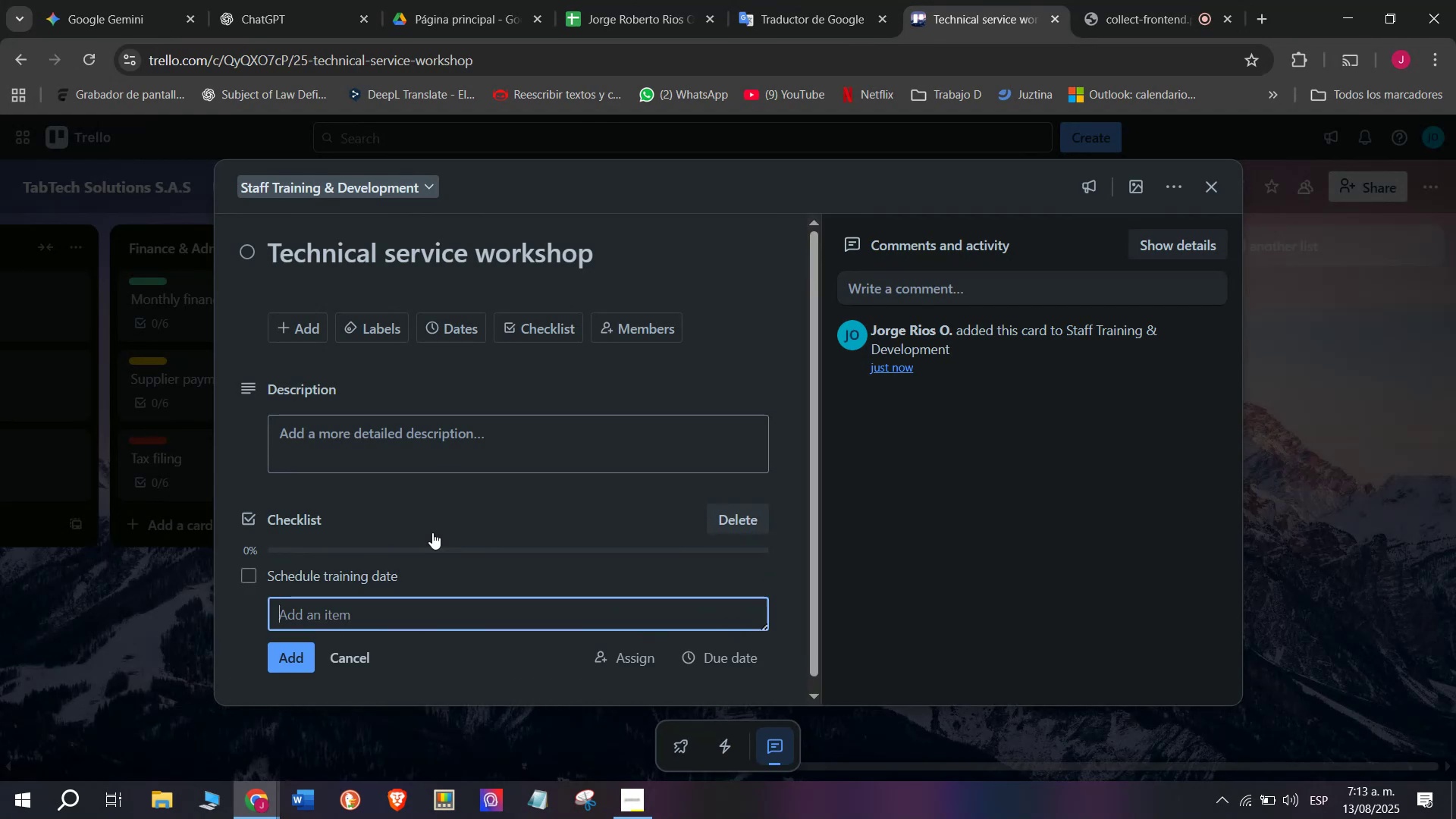 
type(Prepare materialsd)
key(Backspace)
 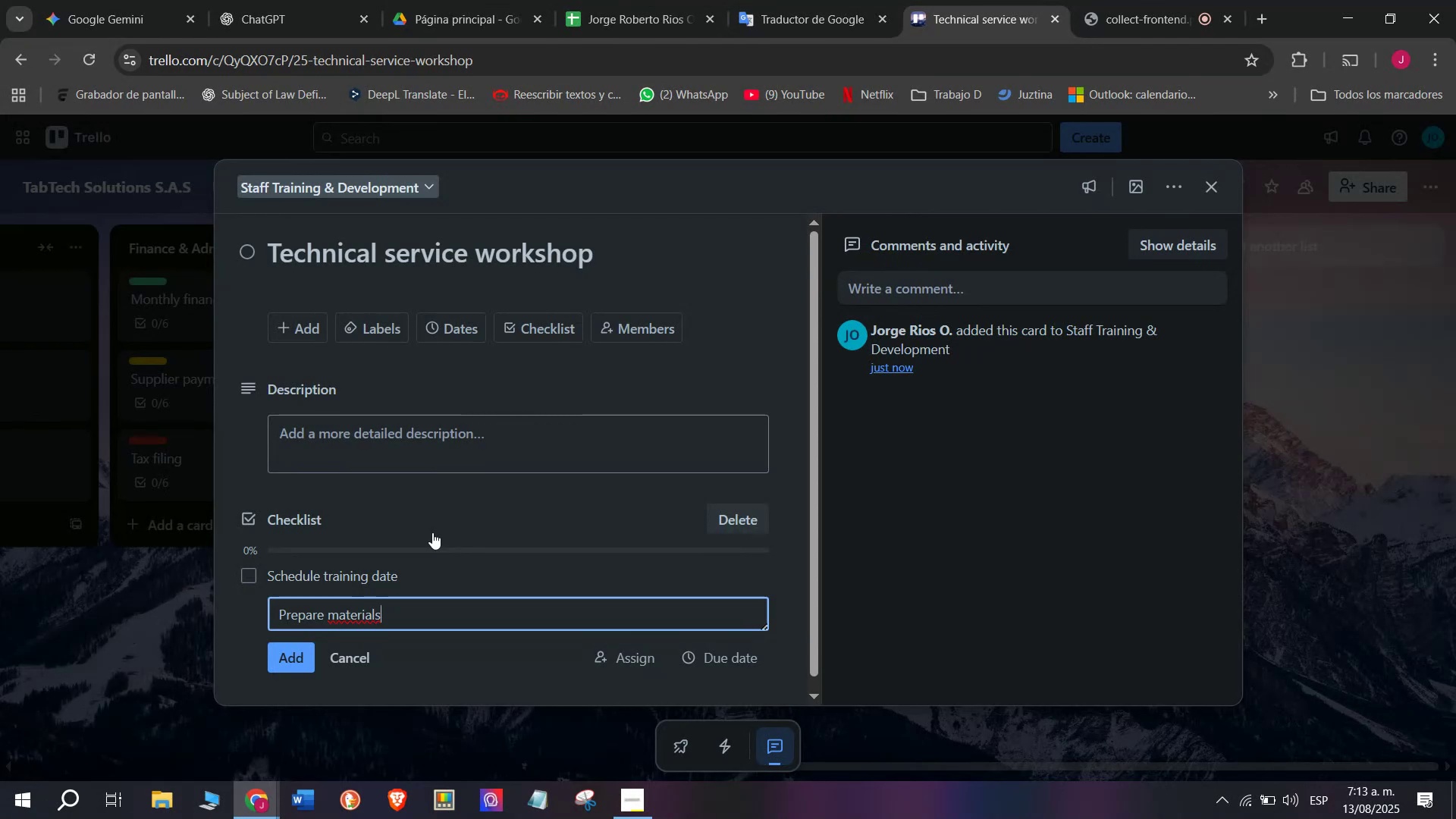 
key(Enter)
 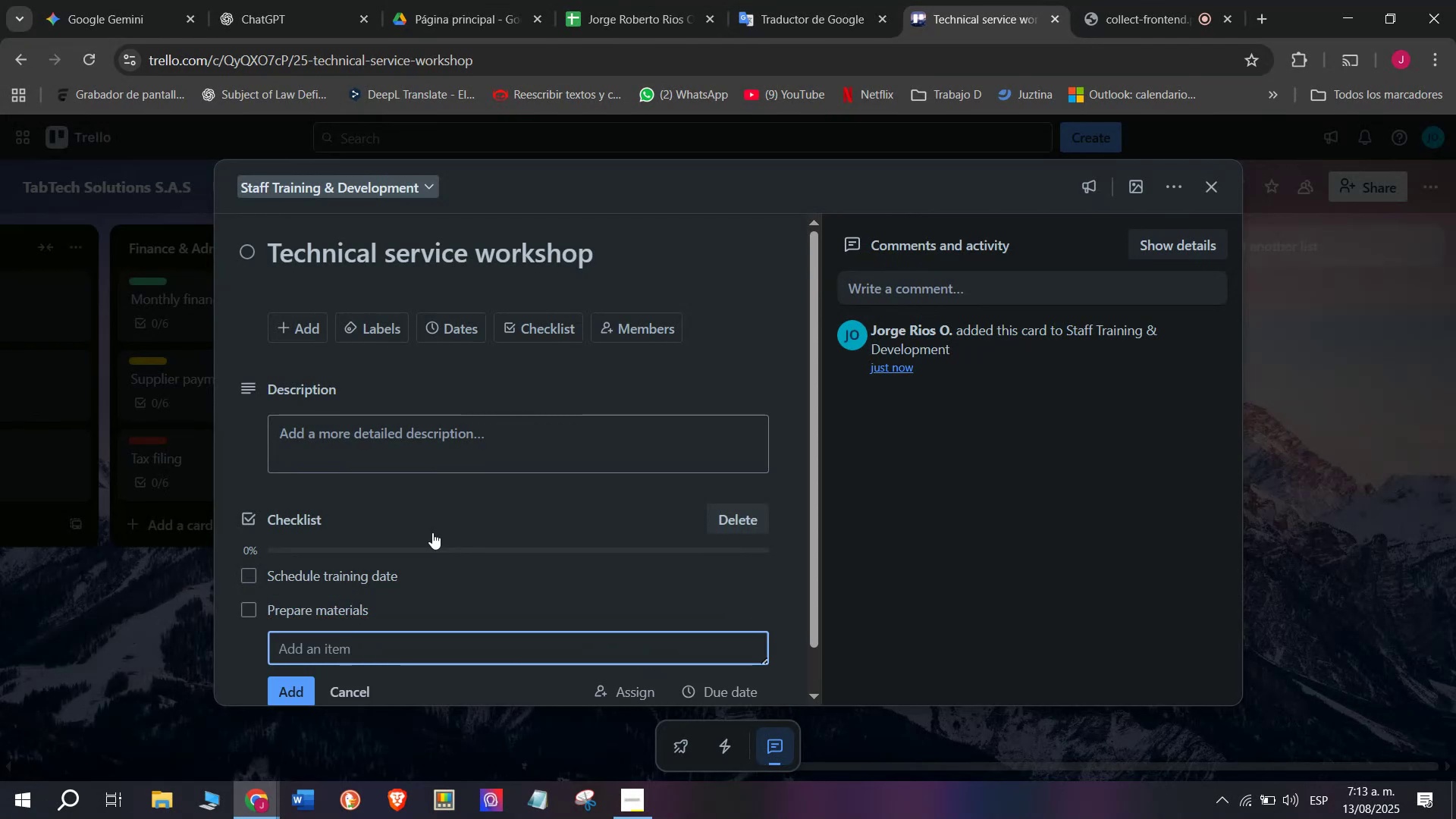 
key(Space)
 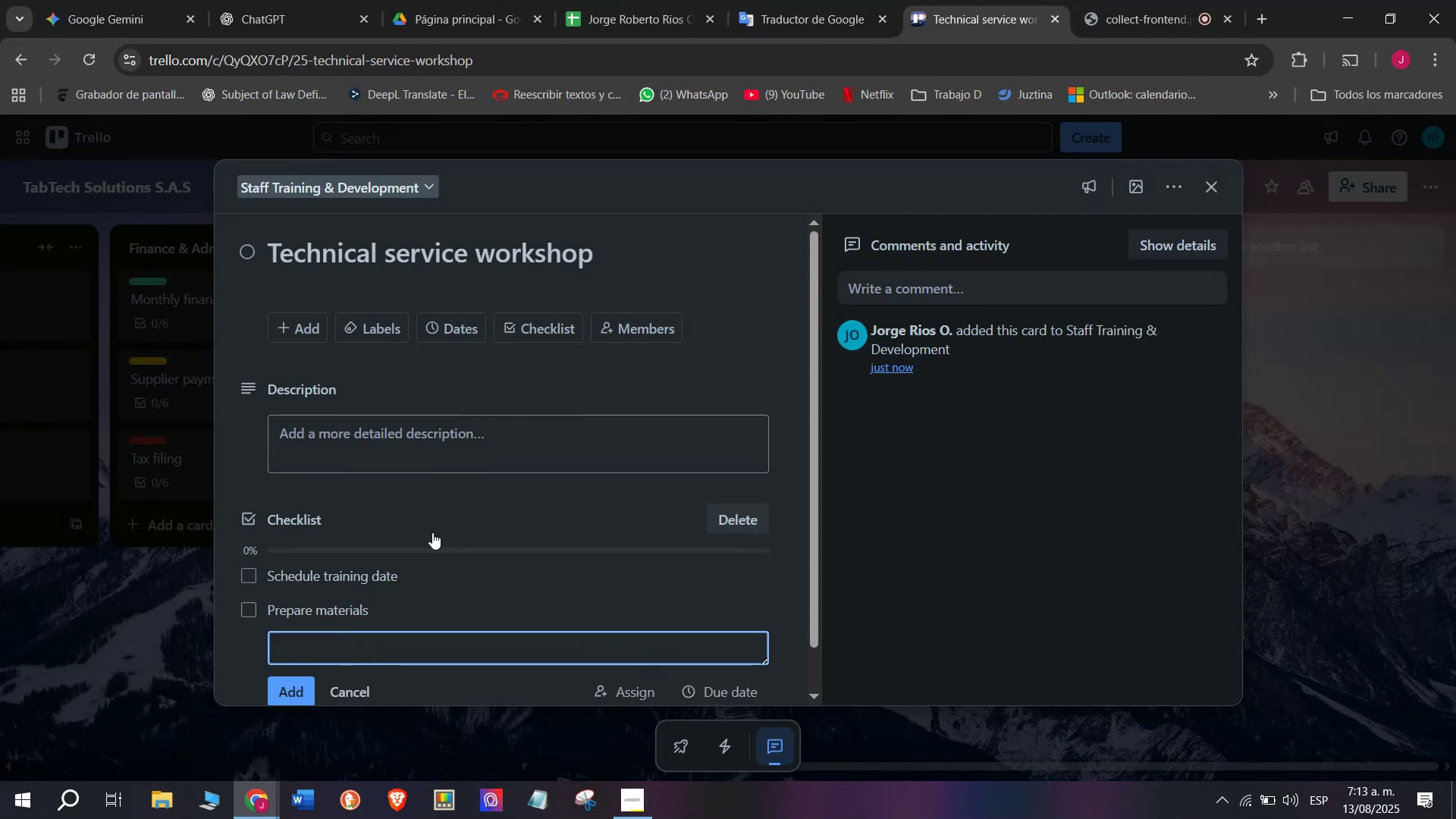 
key(Backspace)
 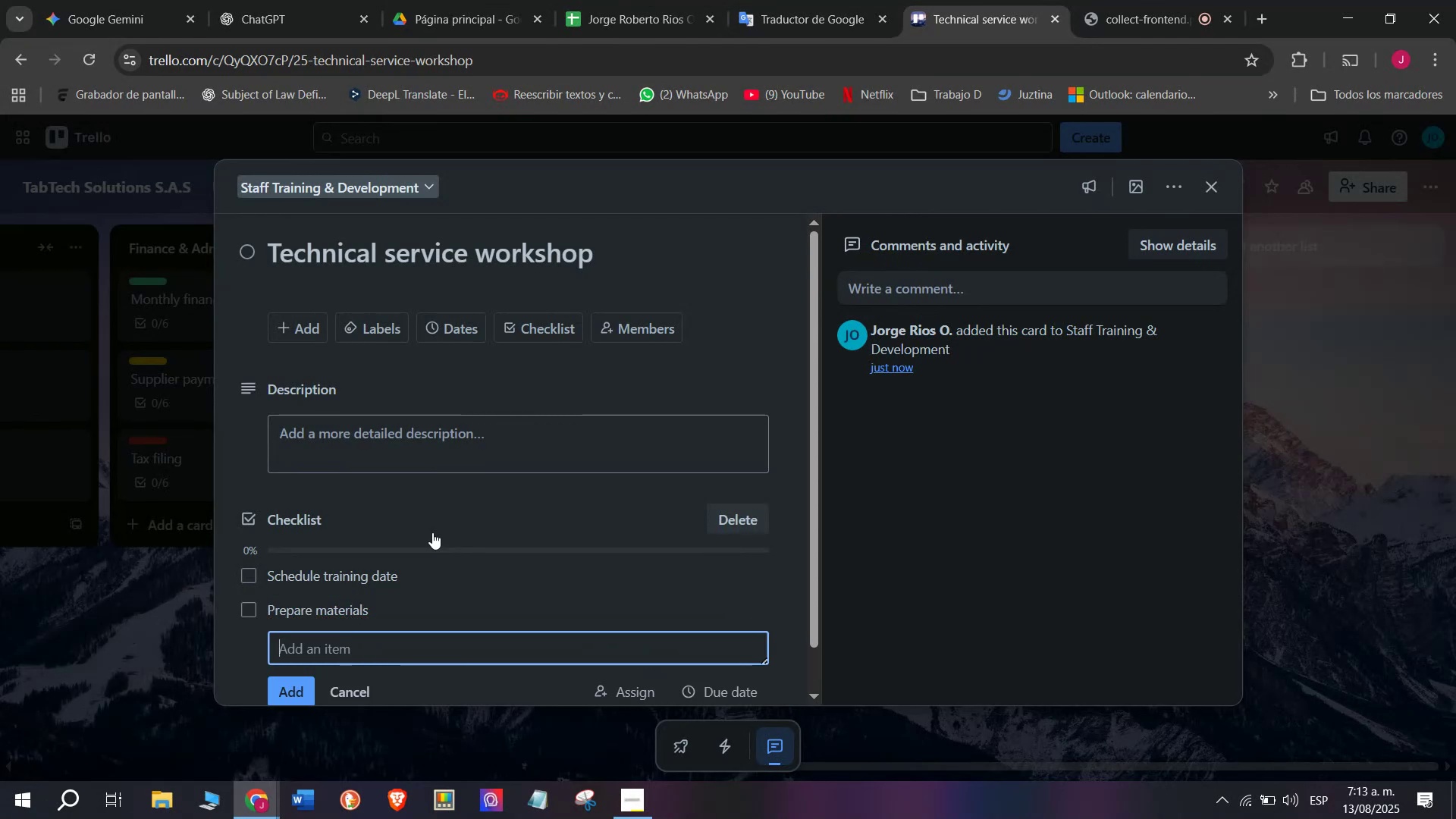 
key(Tab)
 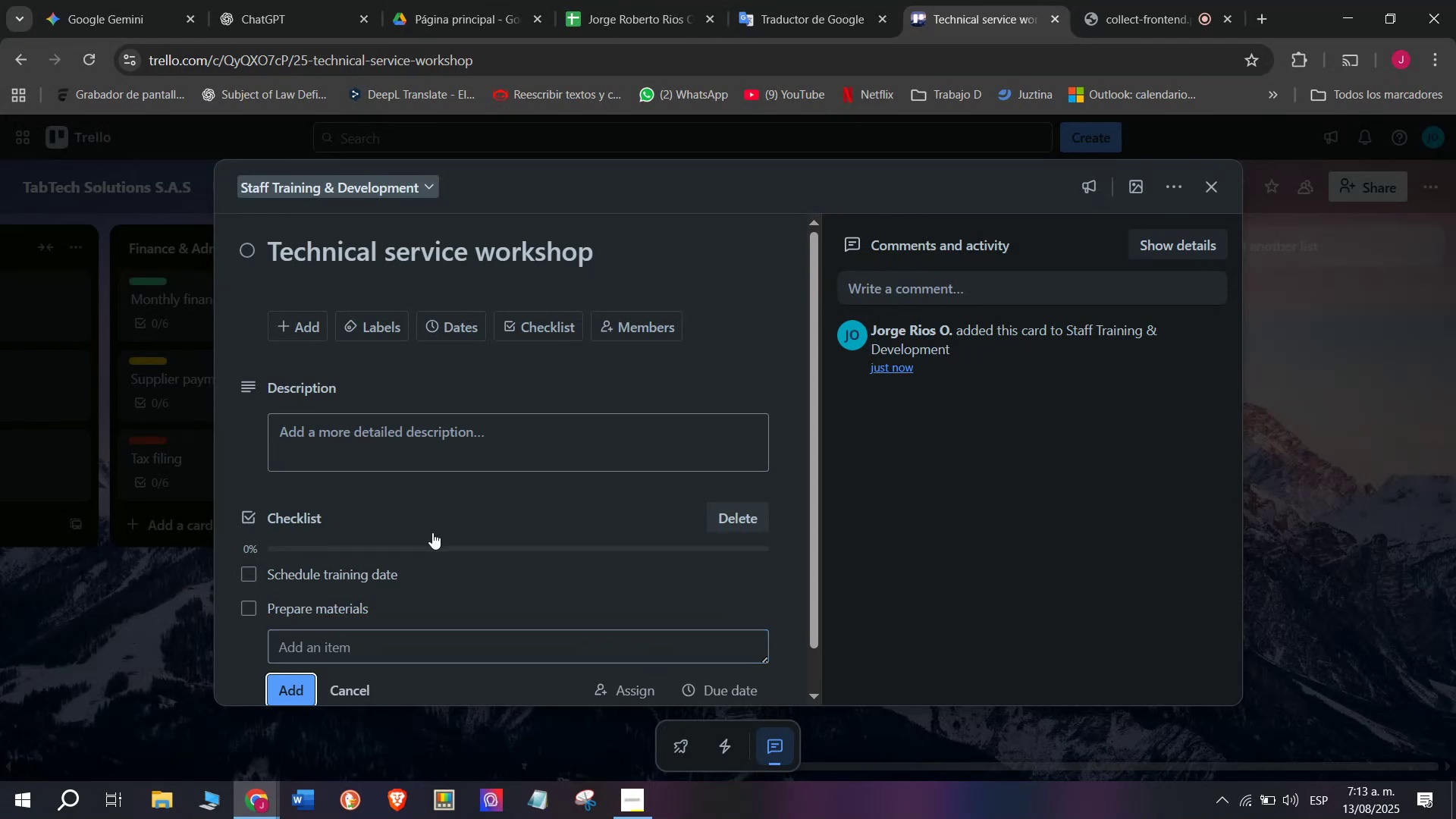 
key(Tab)
 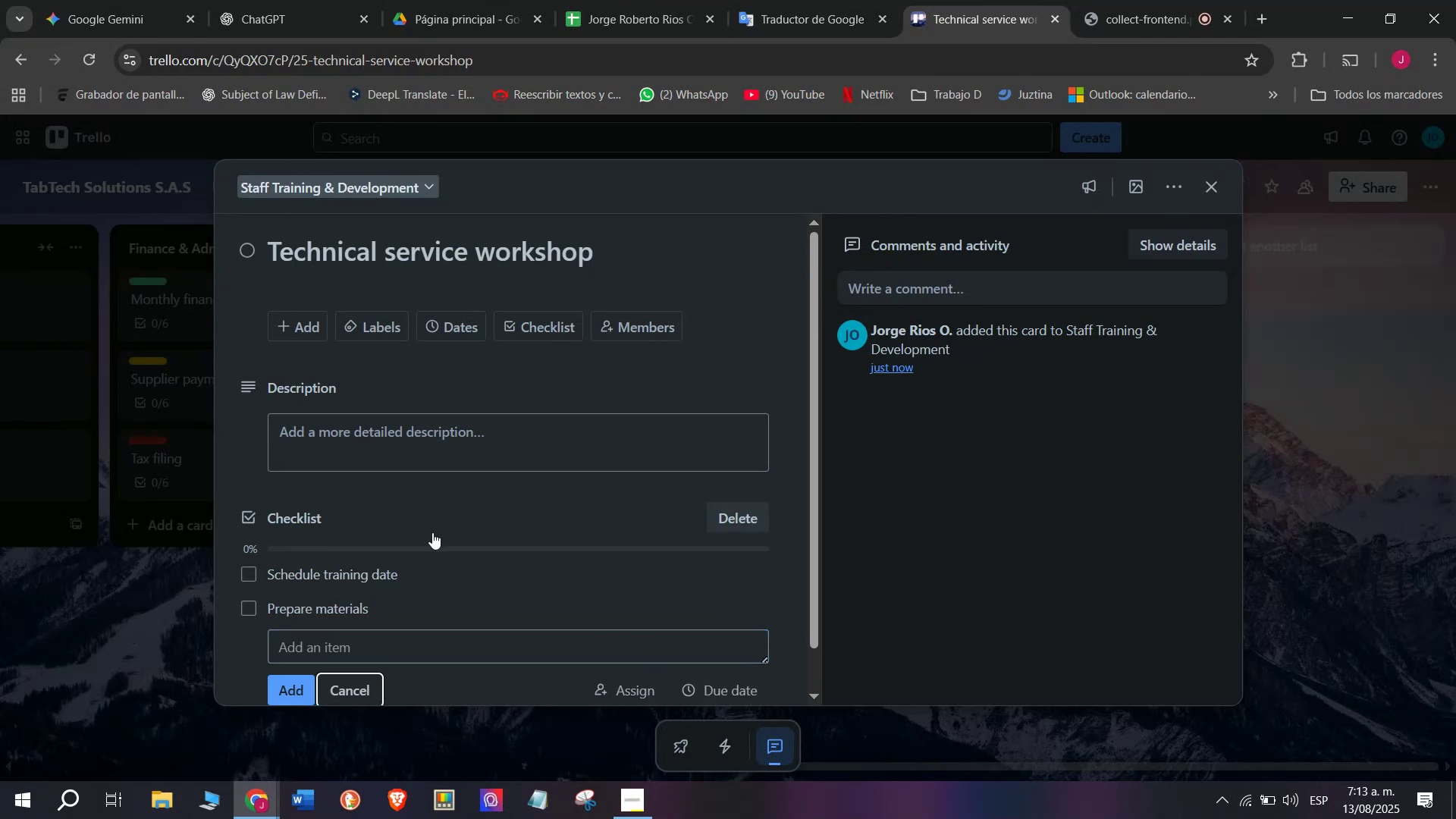 
key(Tab)
 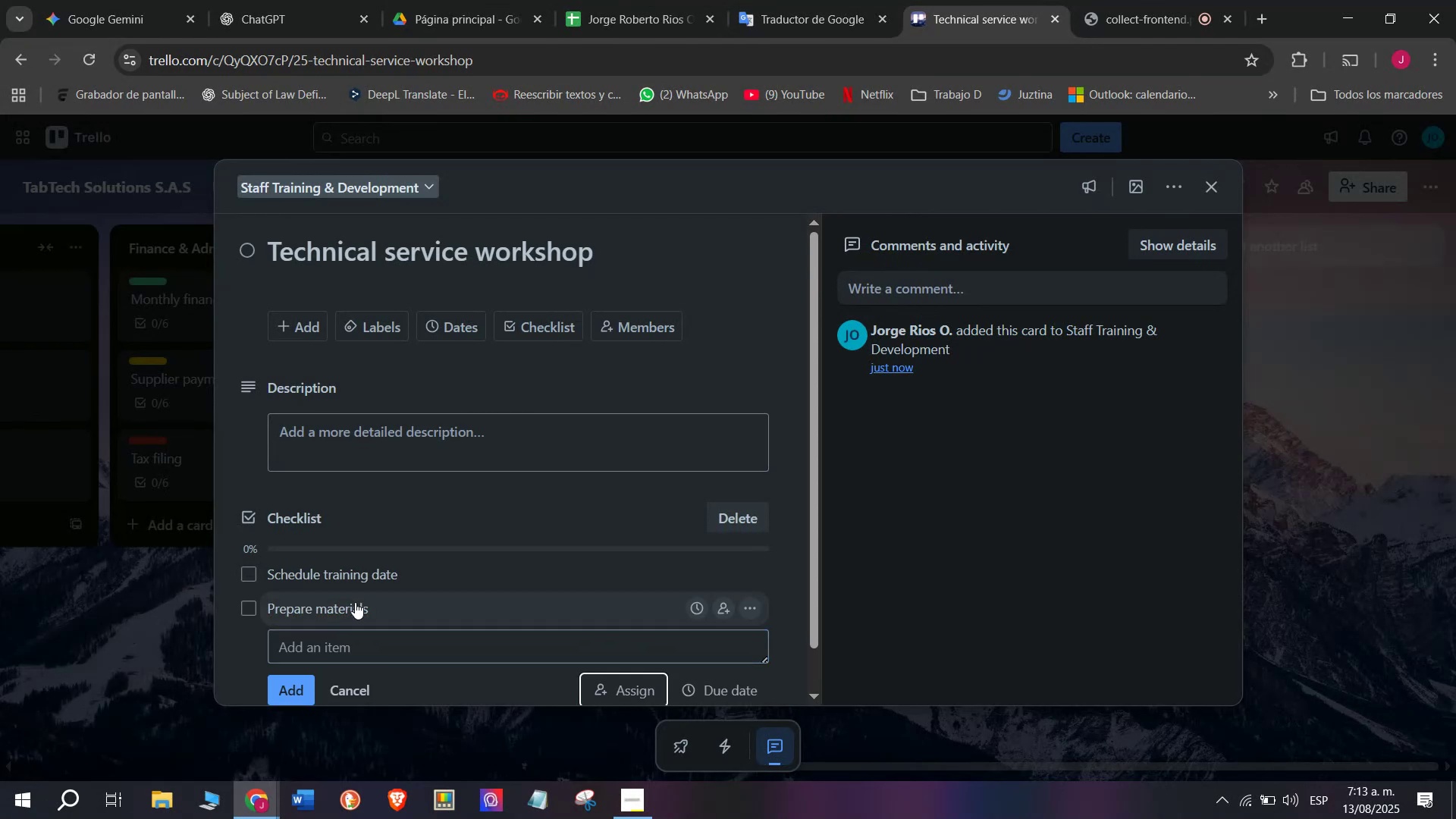 
left_click([369, 639])
 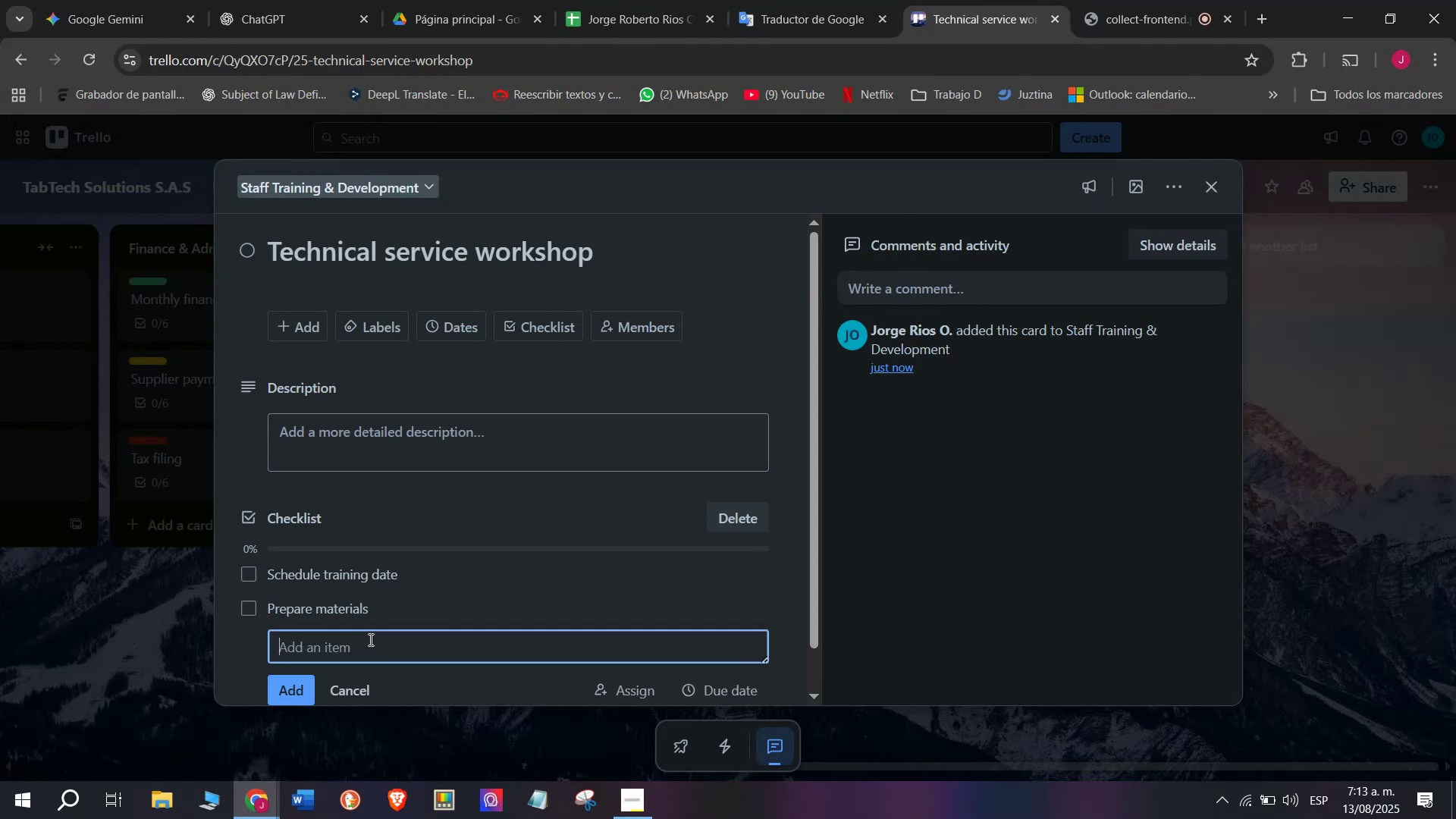 
type(Invite techni)
 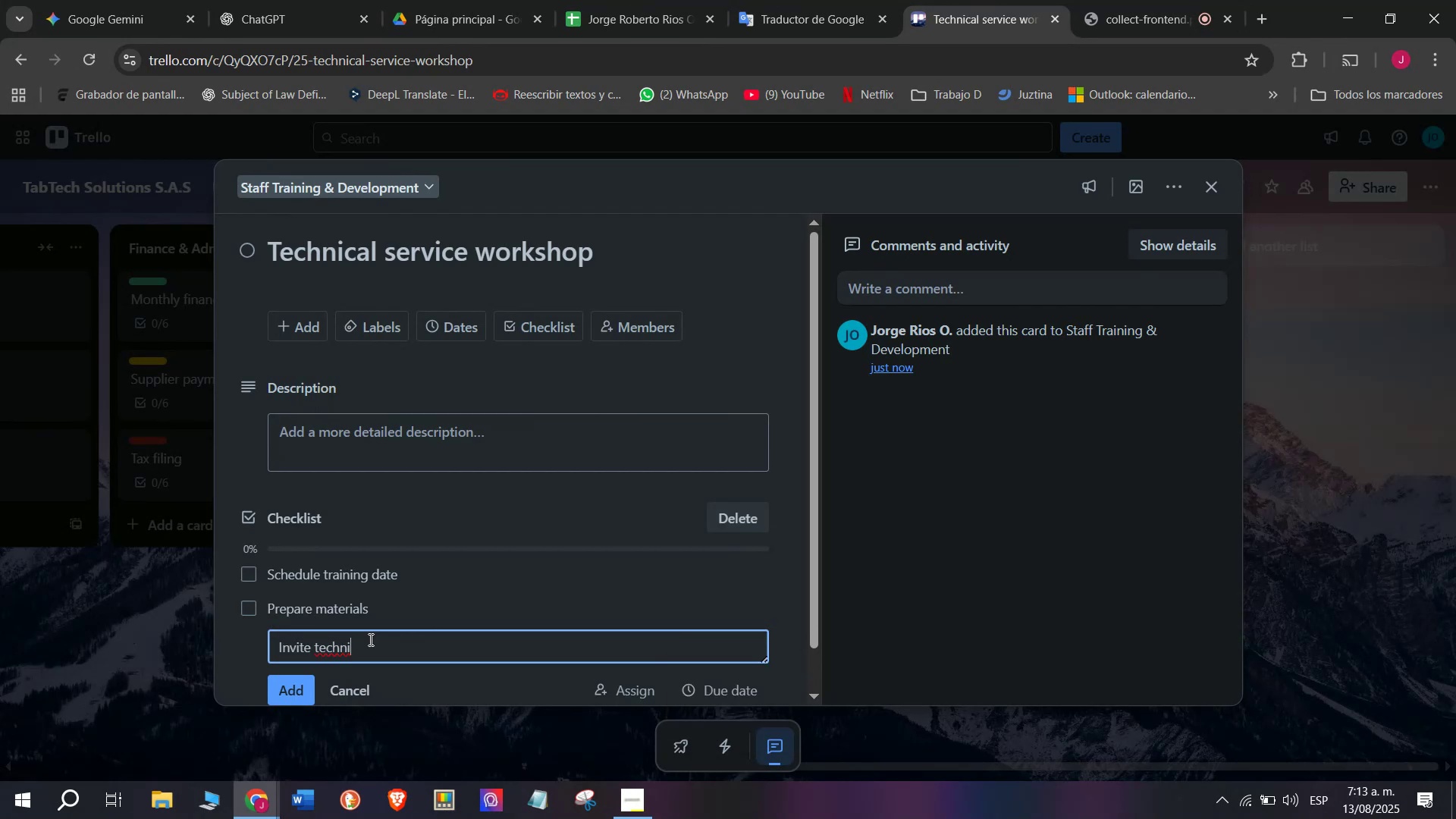 
type(cians)
 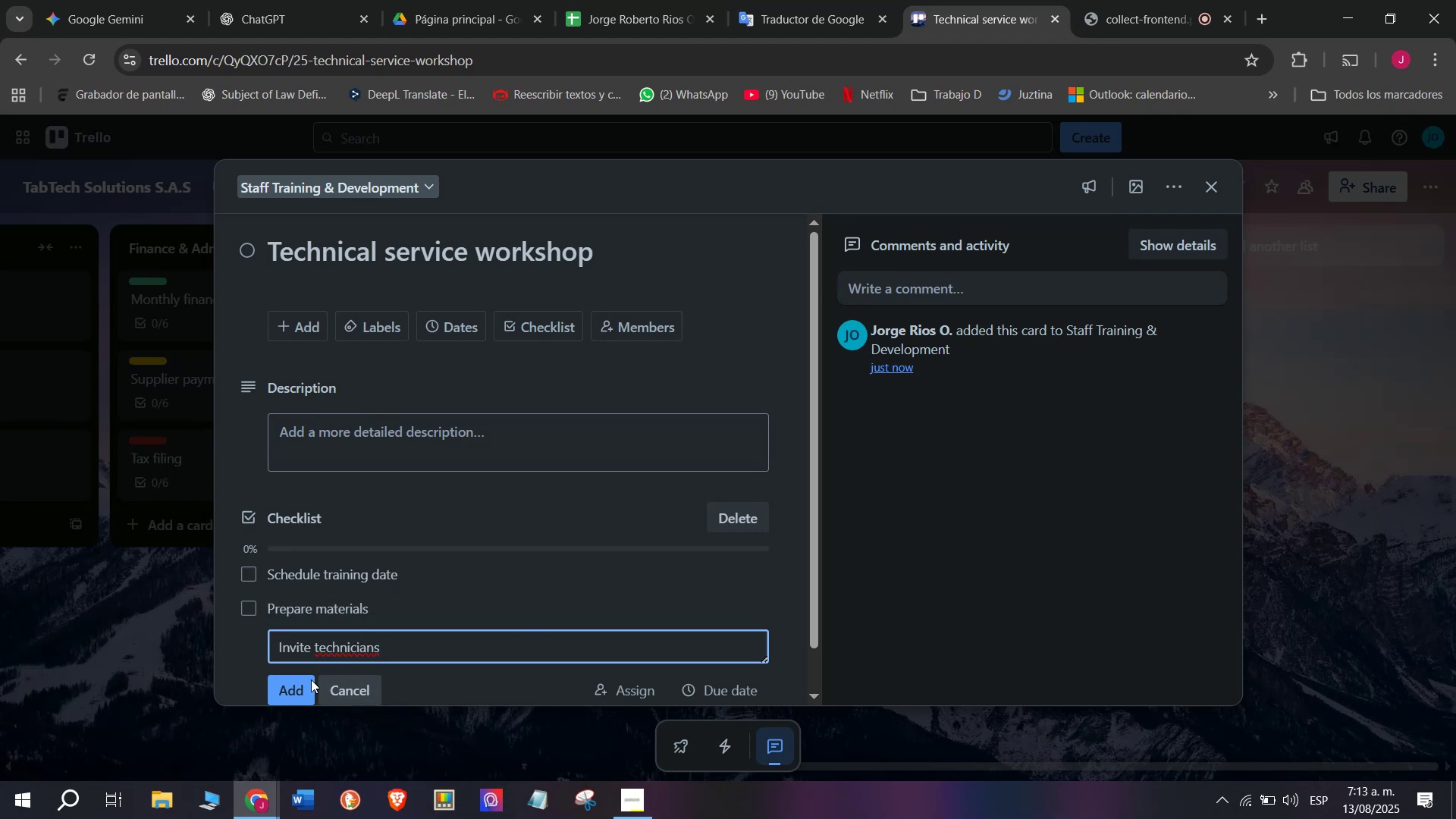 
left_click([278, 688])
 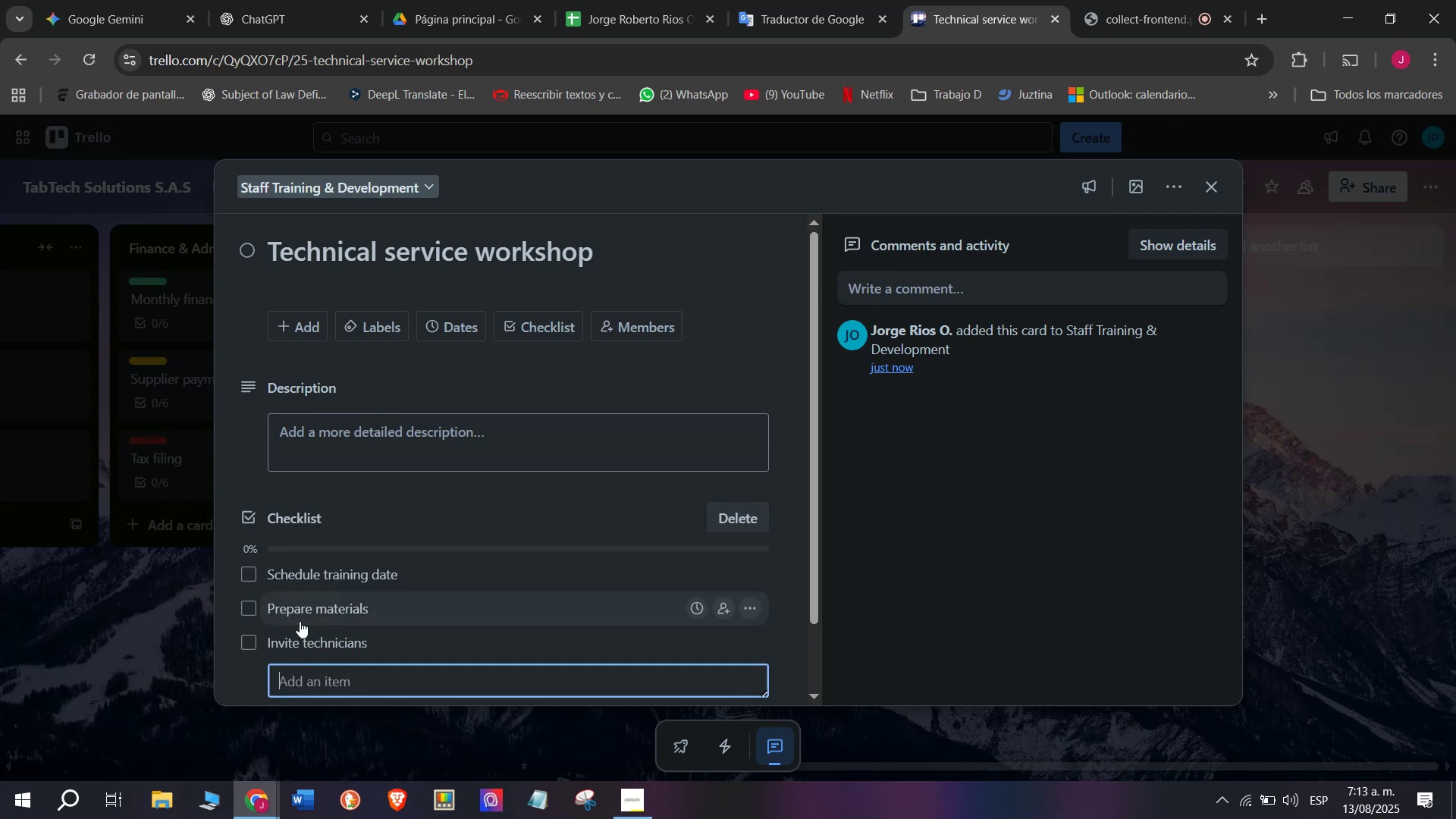 
scroll: coordinate [300, 619], scroll_direction: down, amount: 2.0
 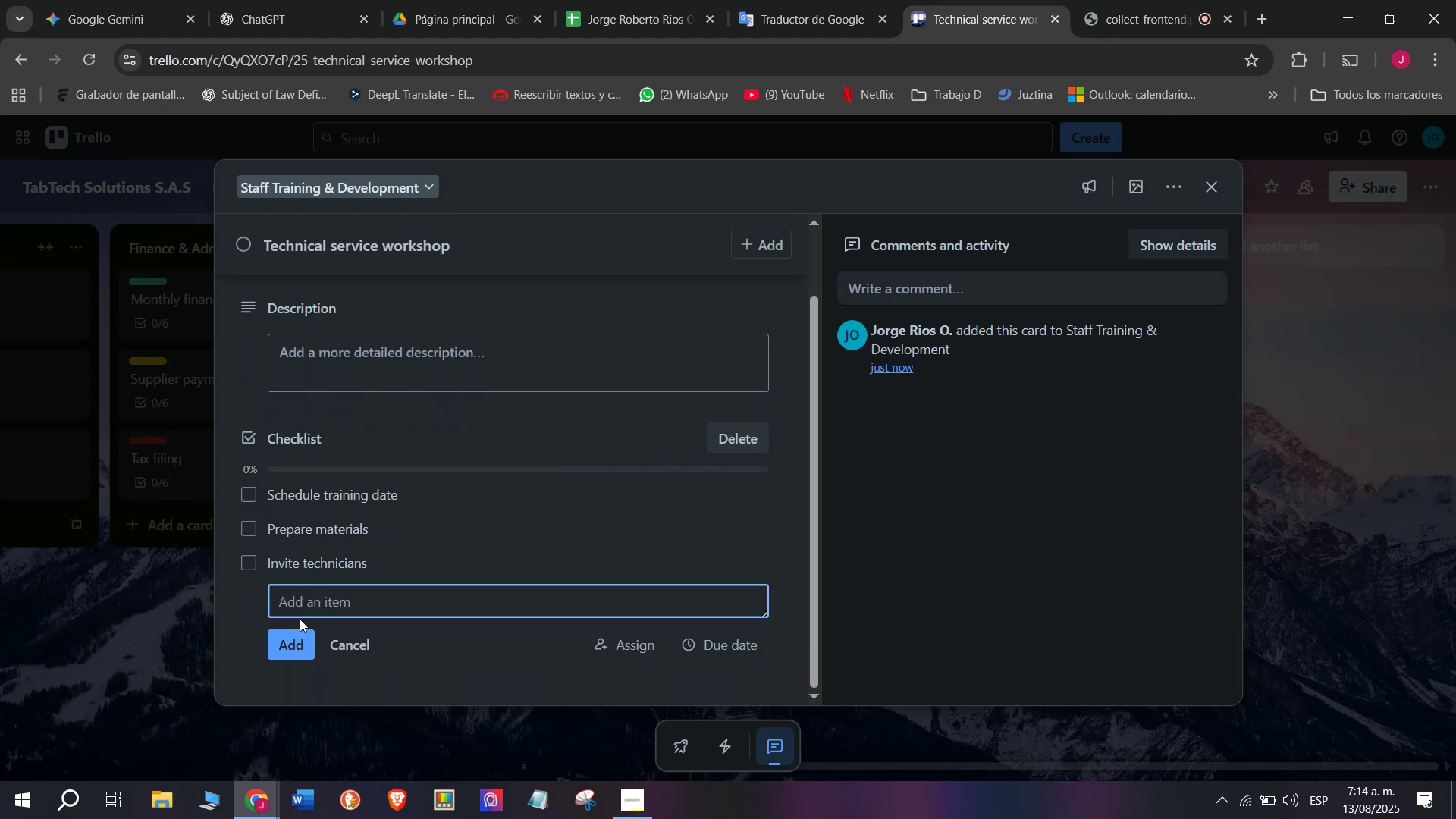 
type(Conducr)
key(Backspace)
type(t wokshop)
 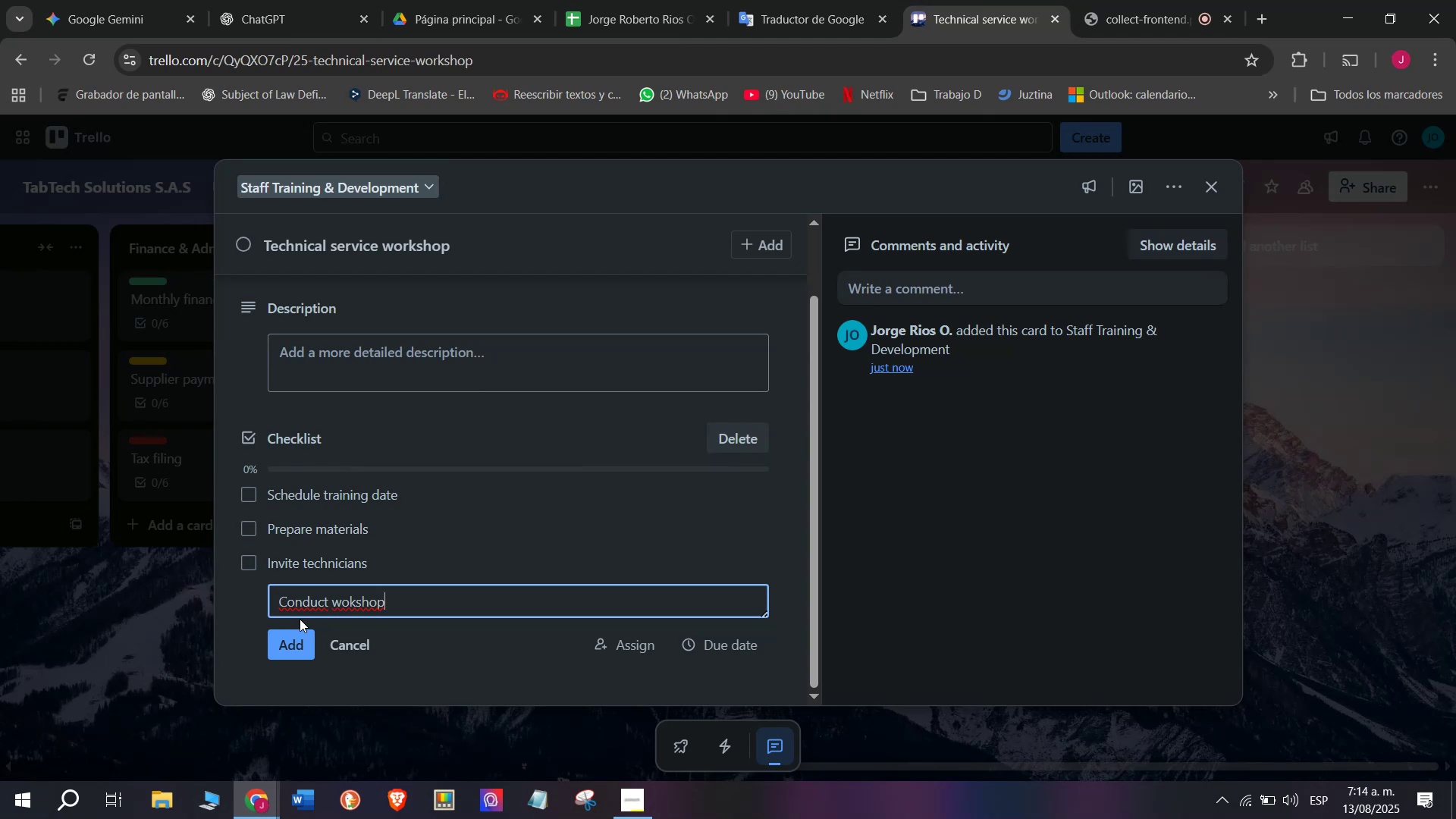 
wait(5.8)
 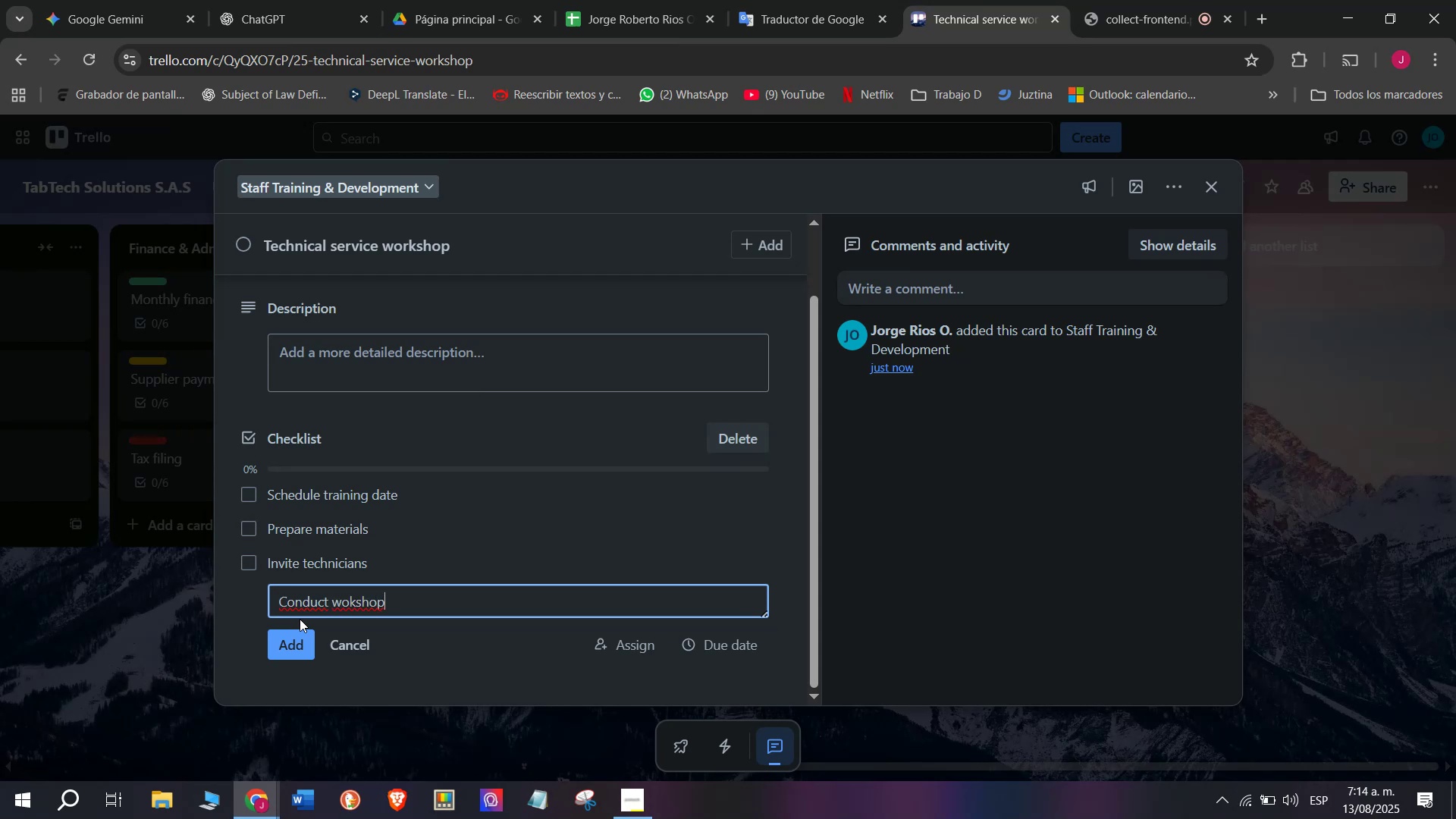 
key(Enter)
 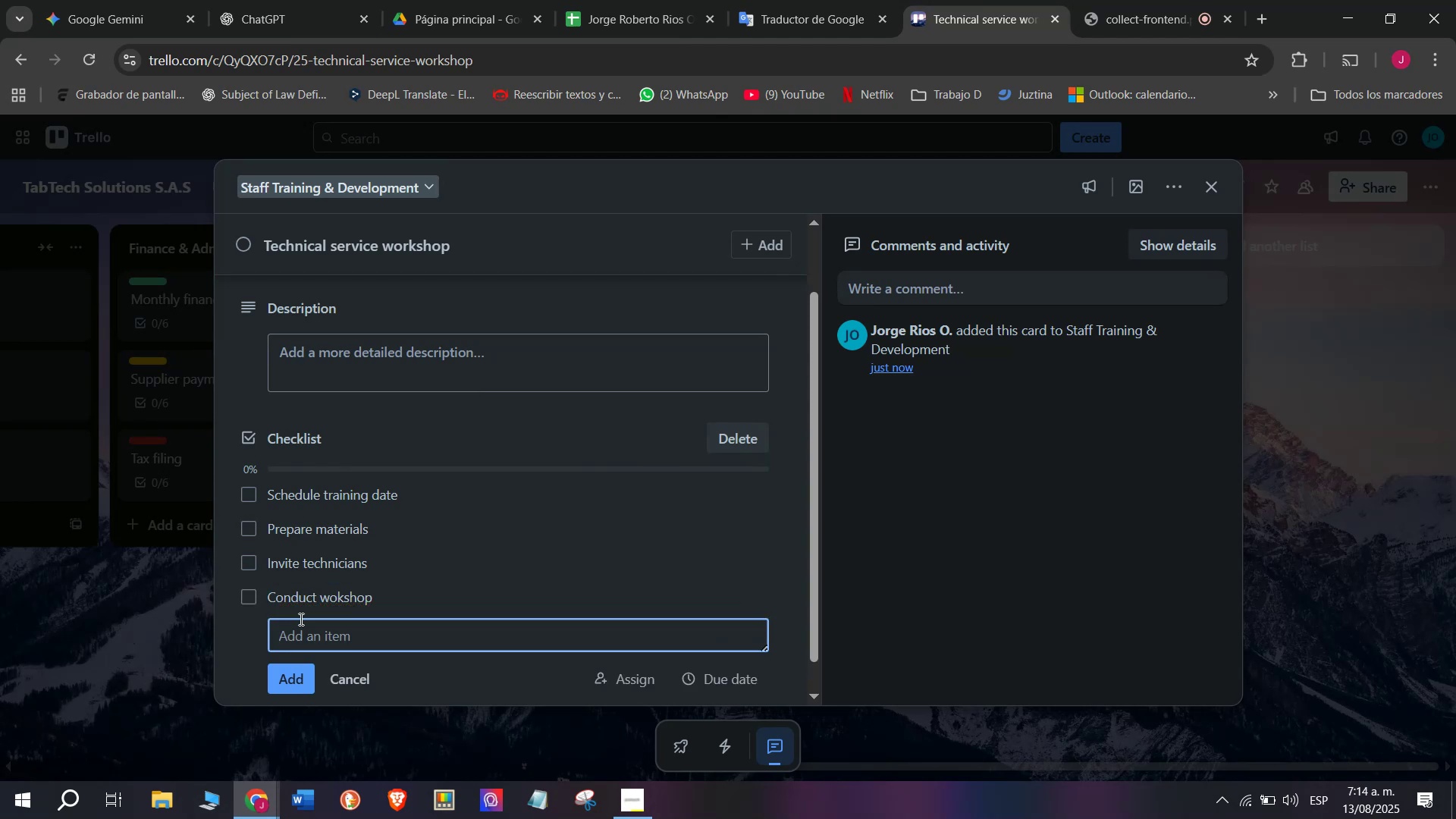 
type(Evaluate participants)
 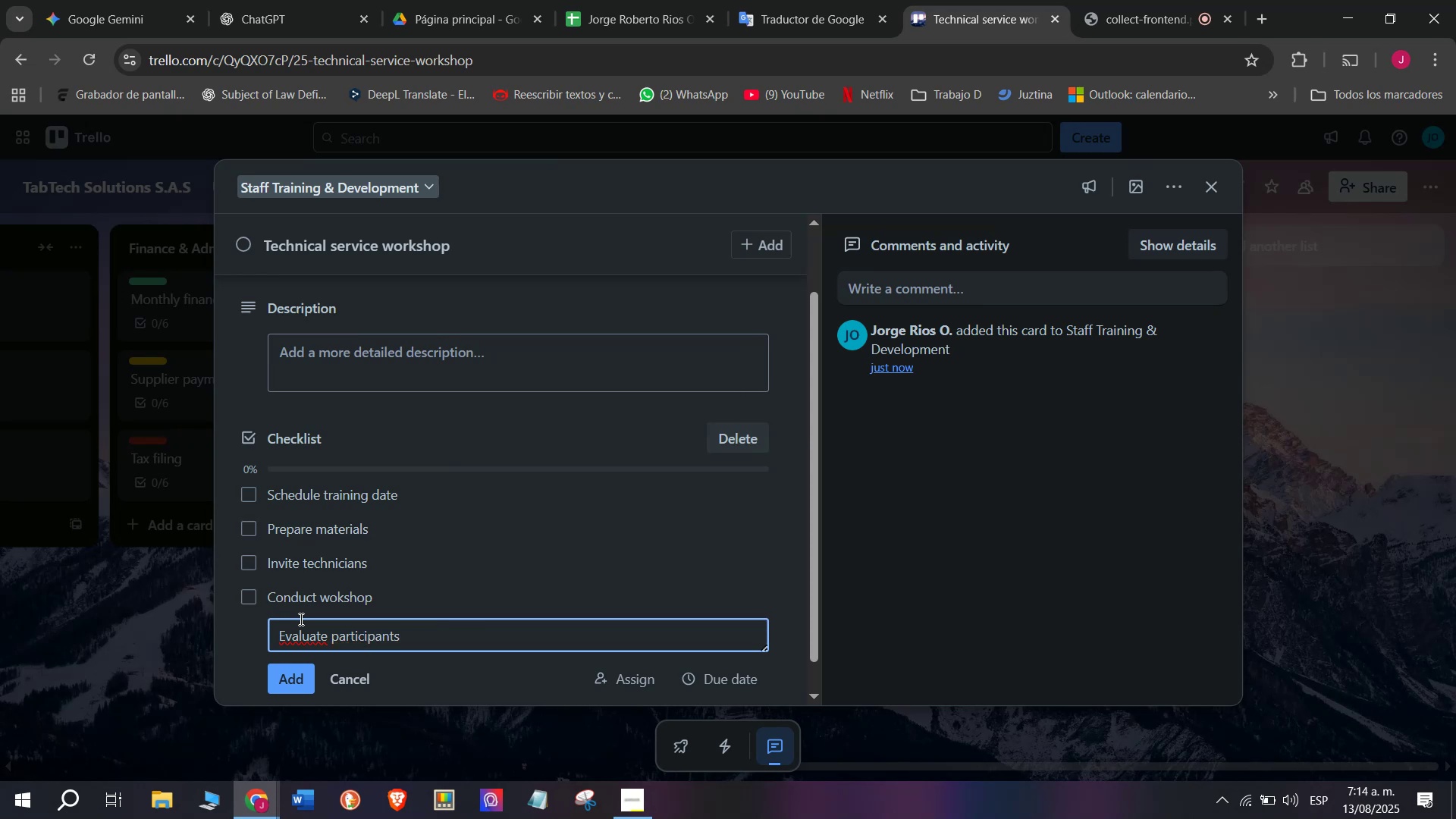 
key(Enter)
 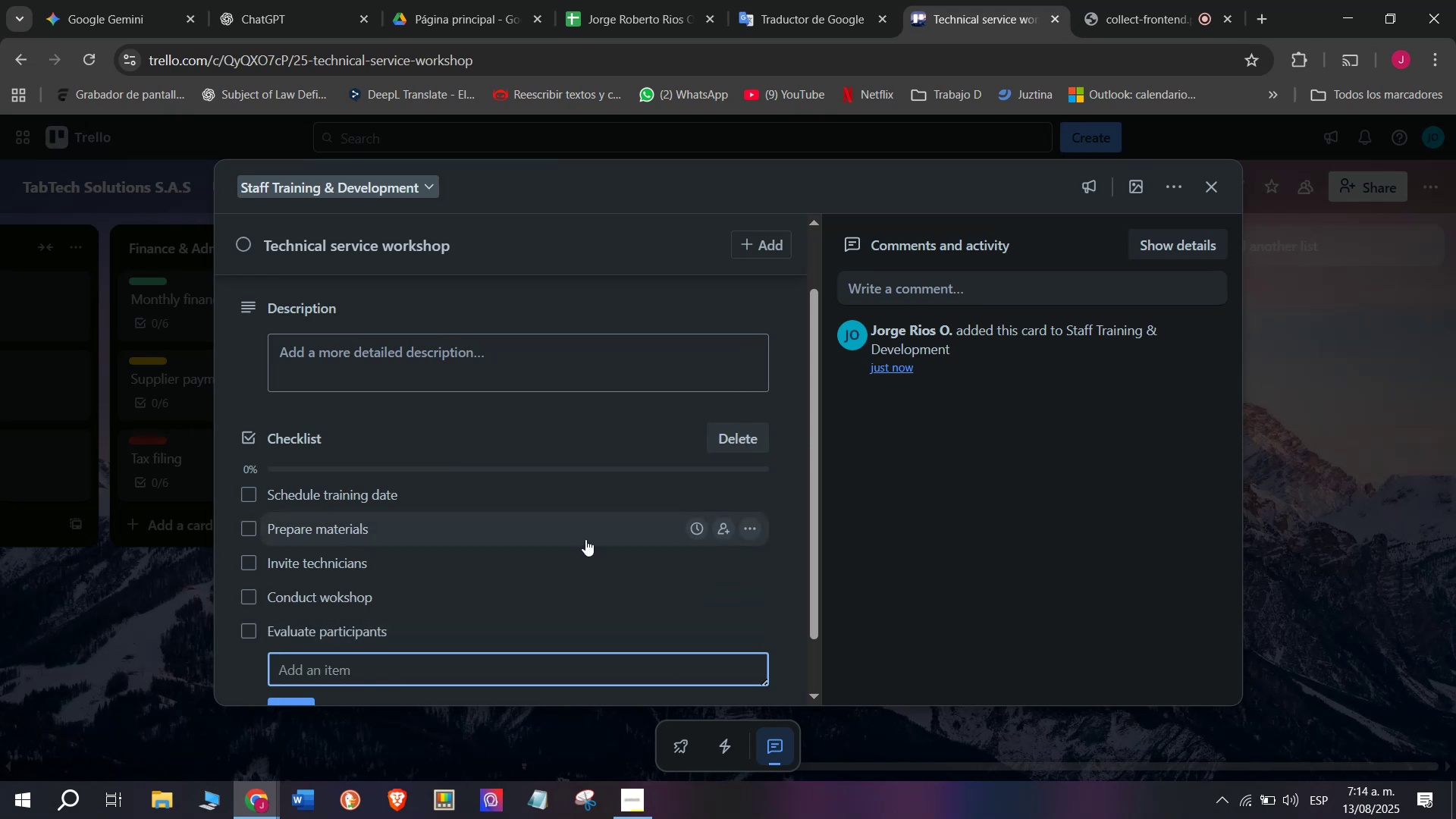 
scroll: coordinate [585, 539], scroll_direction: down, amount: 1.0
 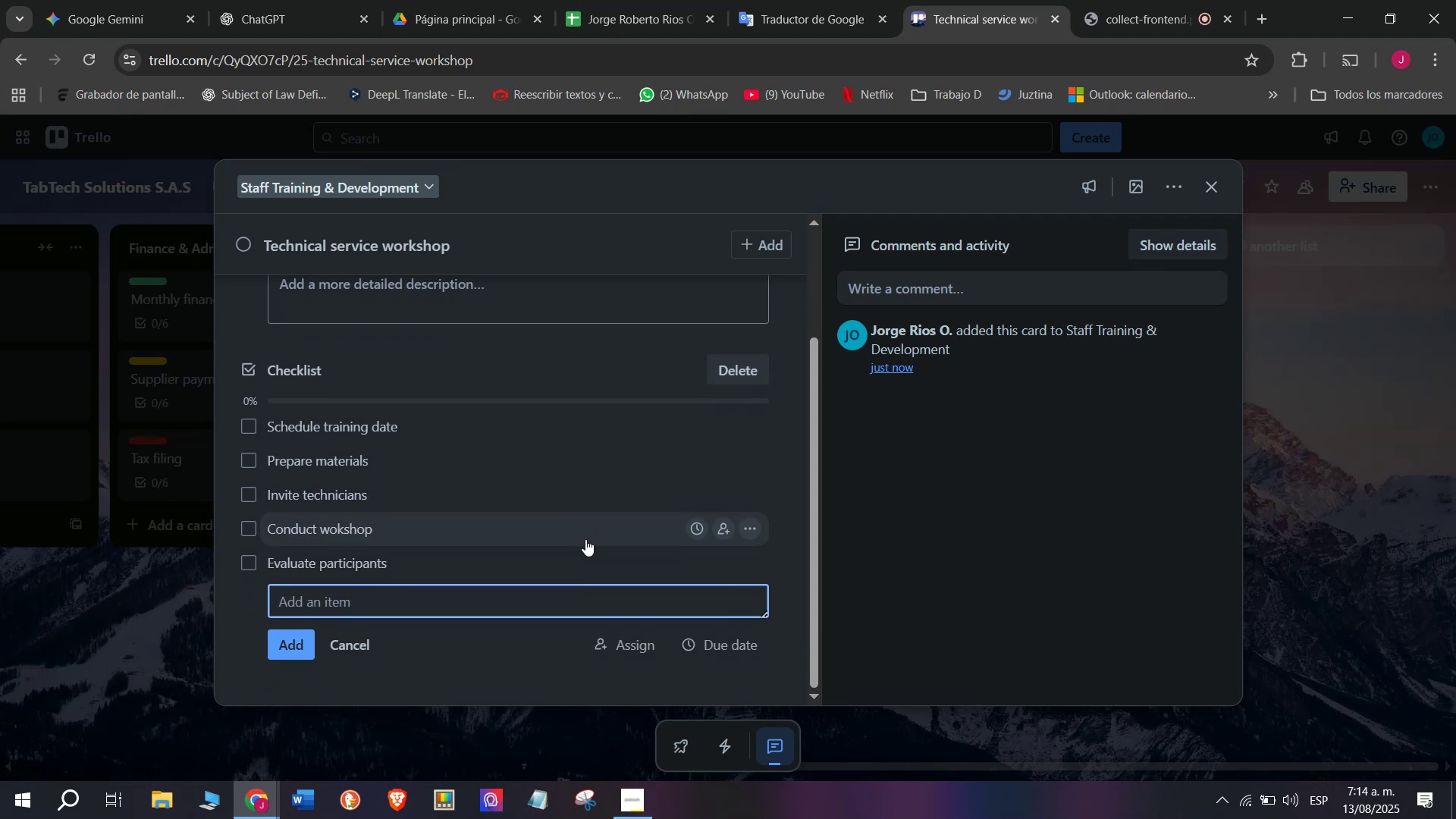 
type(Archive attendance lisd)
key(Backspace)
type(t)
 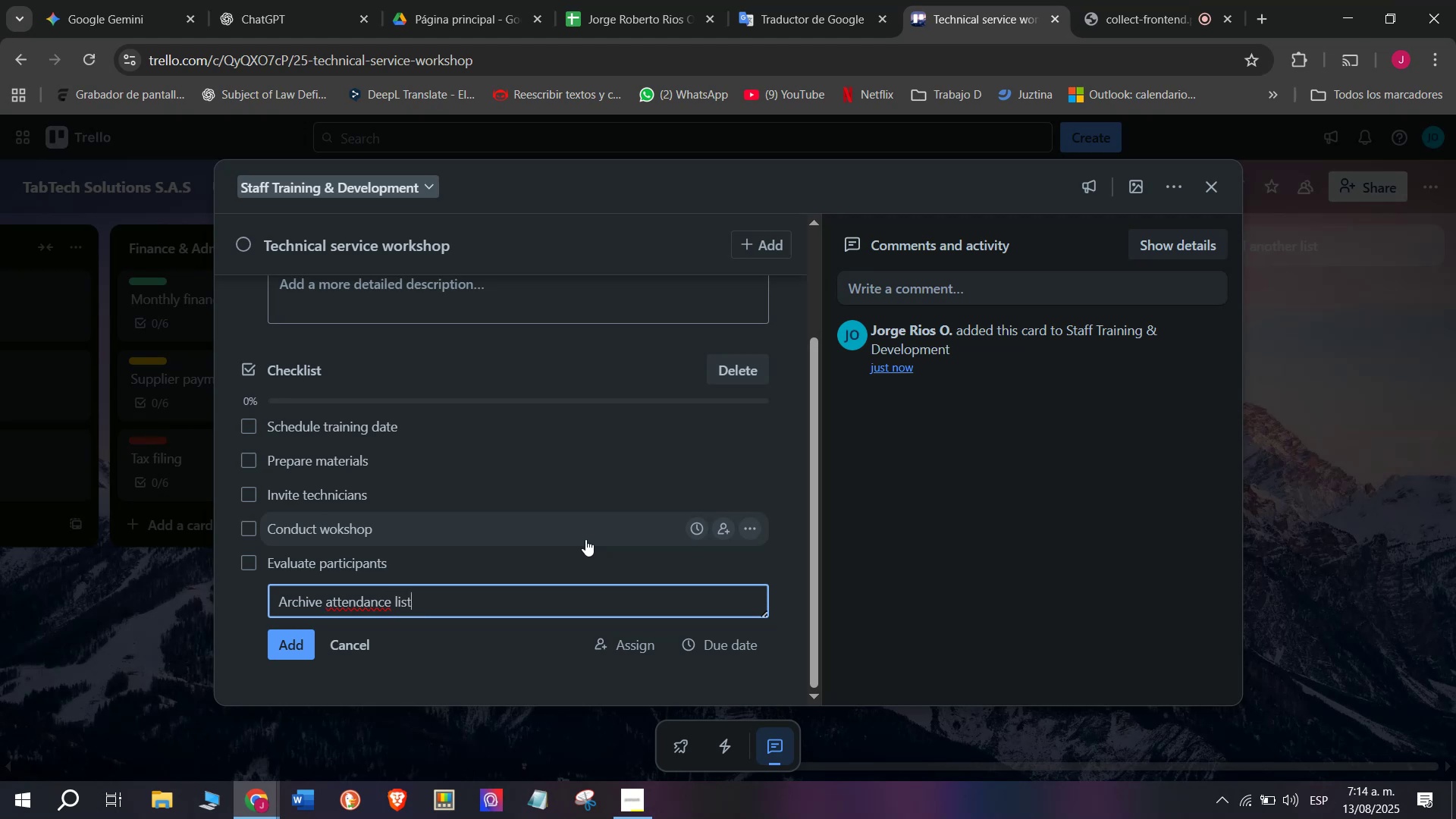 
key(Enter)
 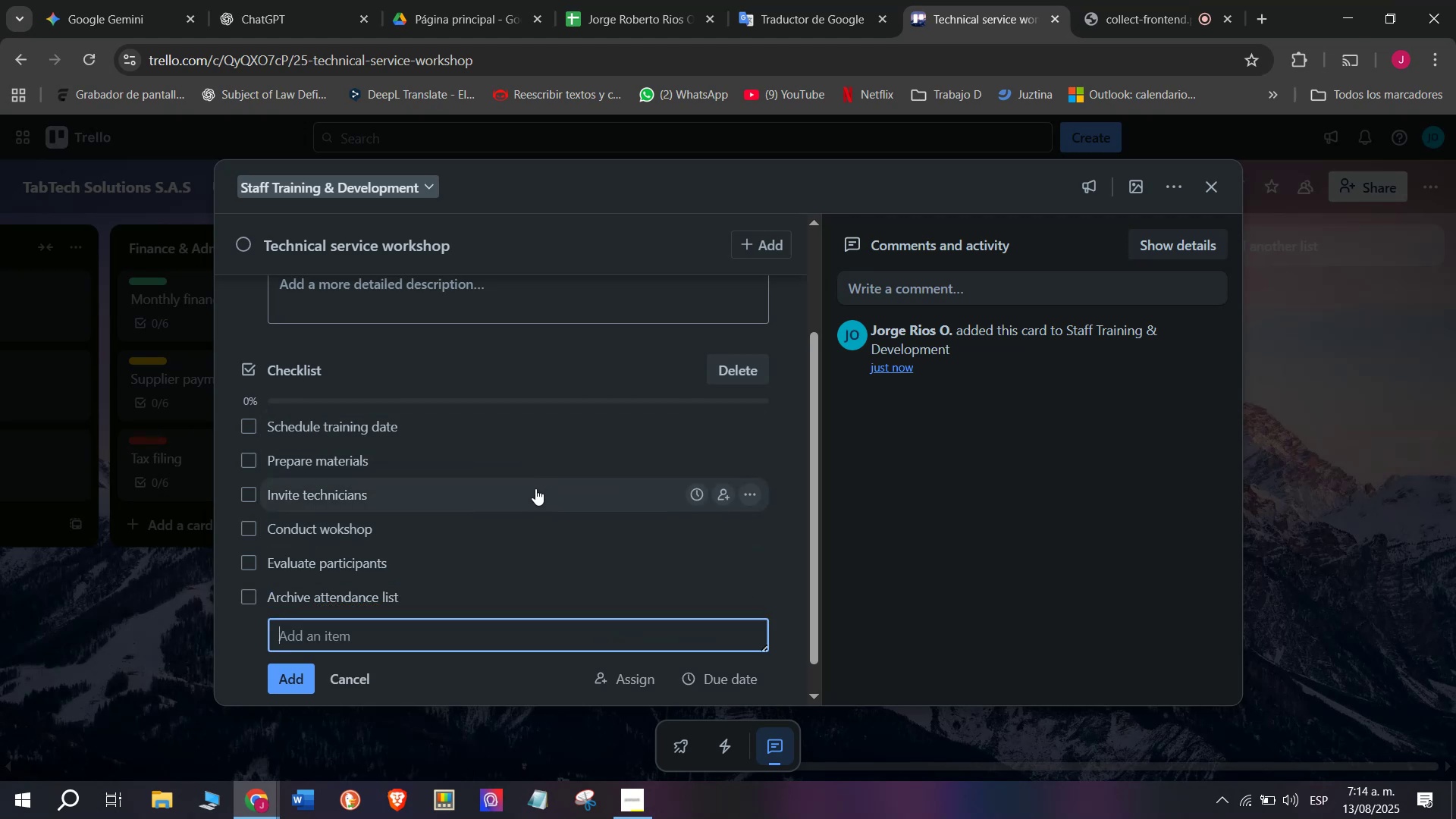 
scroll: coordinate [535, 613], scroll_direction: up, amount: 2.0
 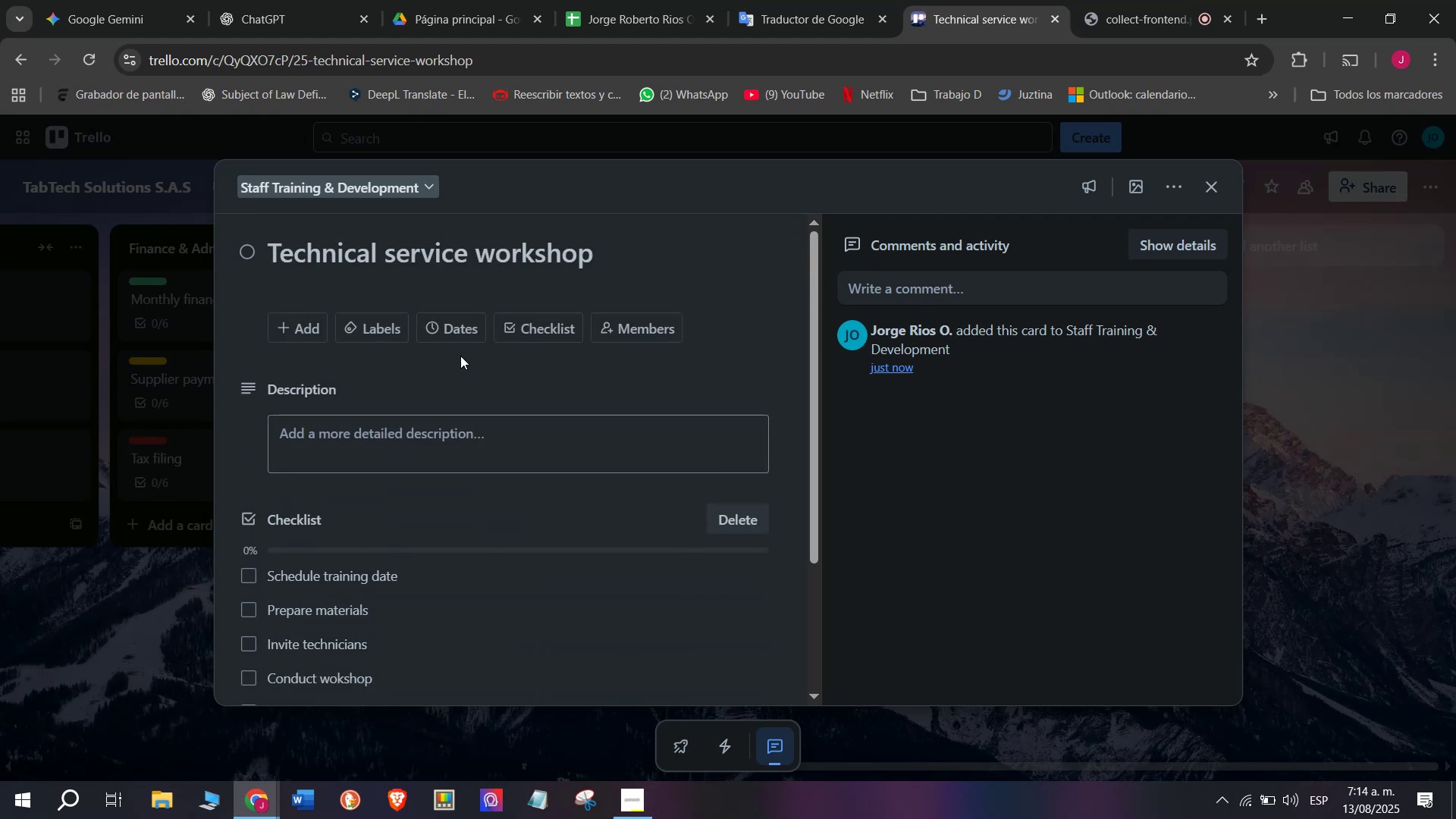 
left_click([456, 337])
 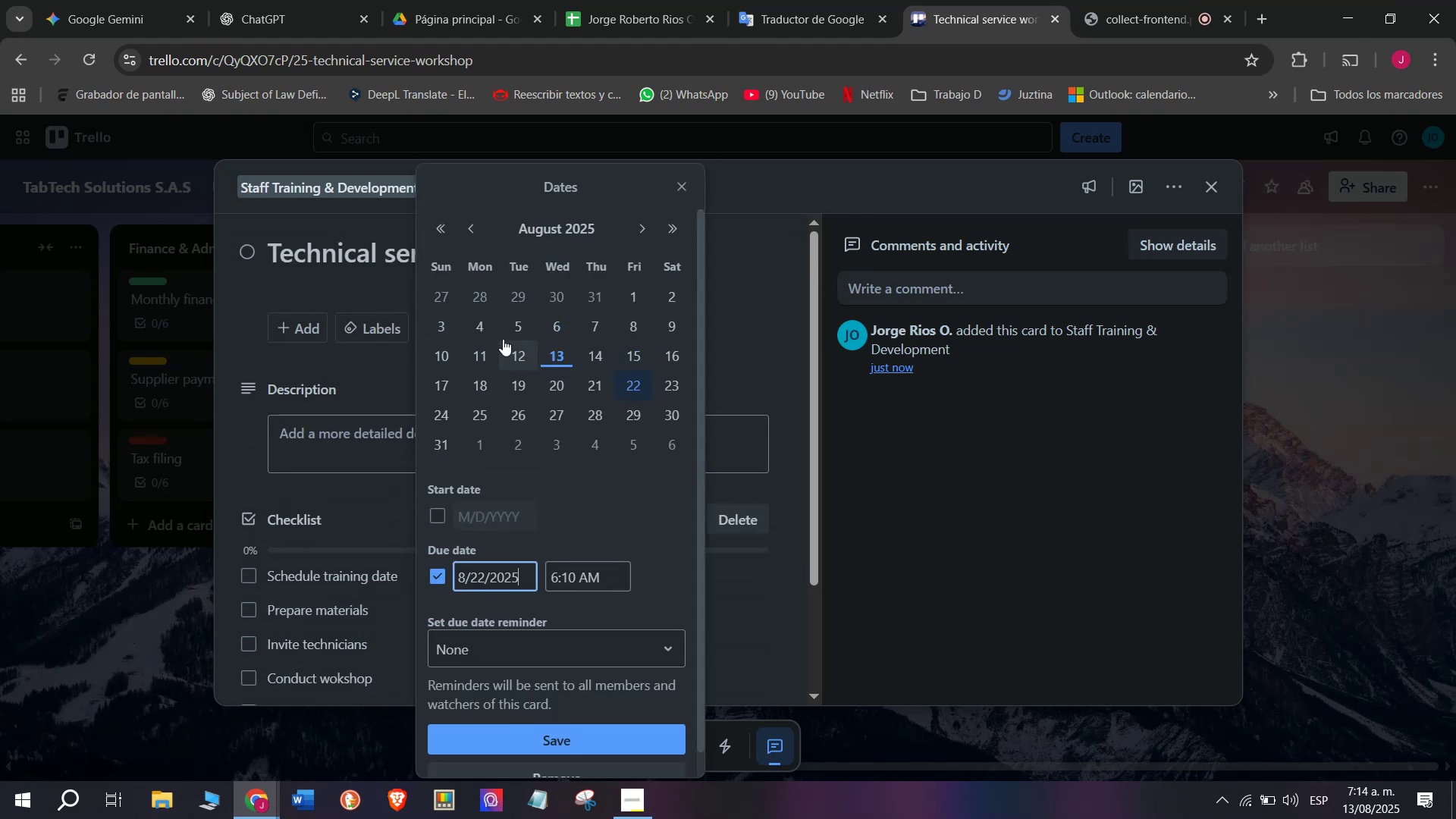 
left_click([361, 323])
 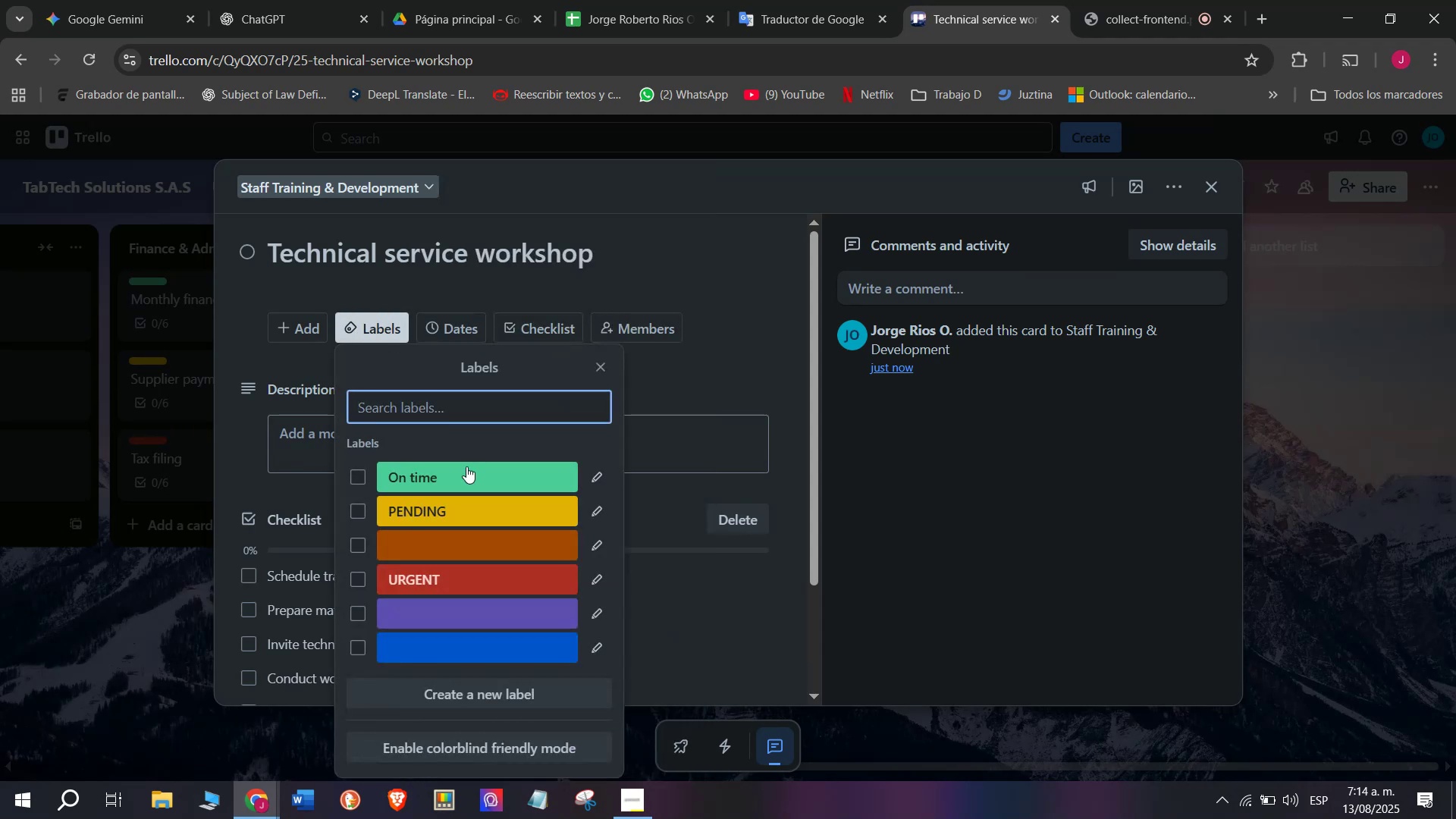 
left_click([465, 482])
 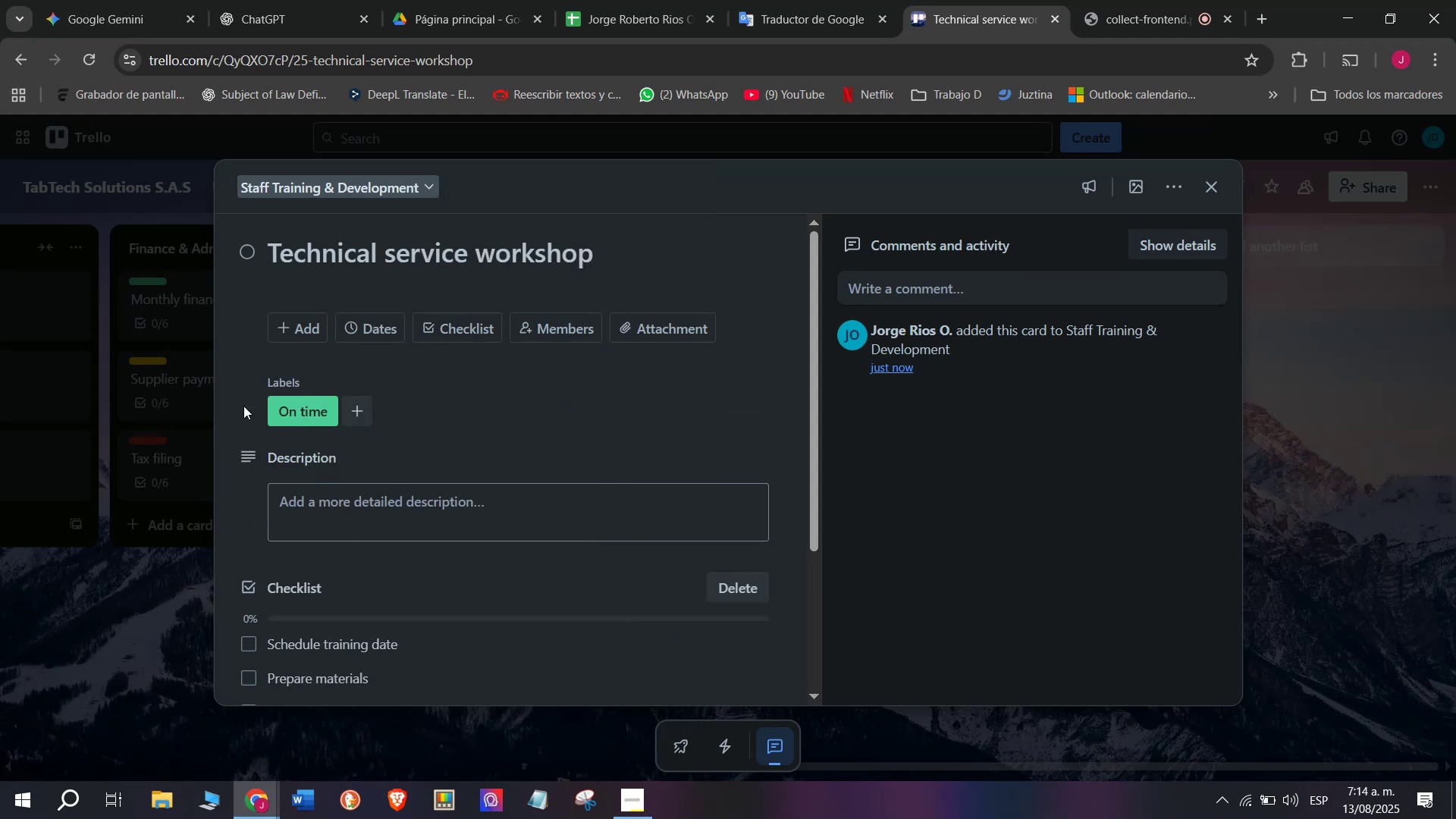 
double_click([157, 535])
 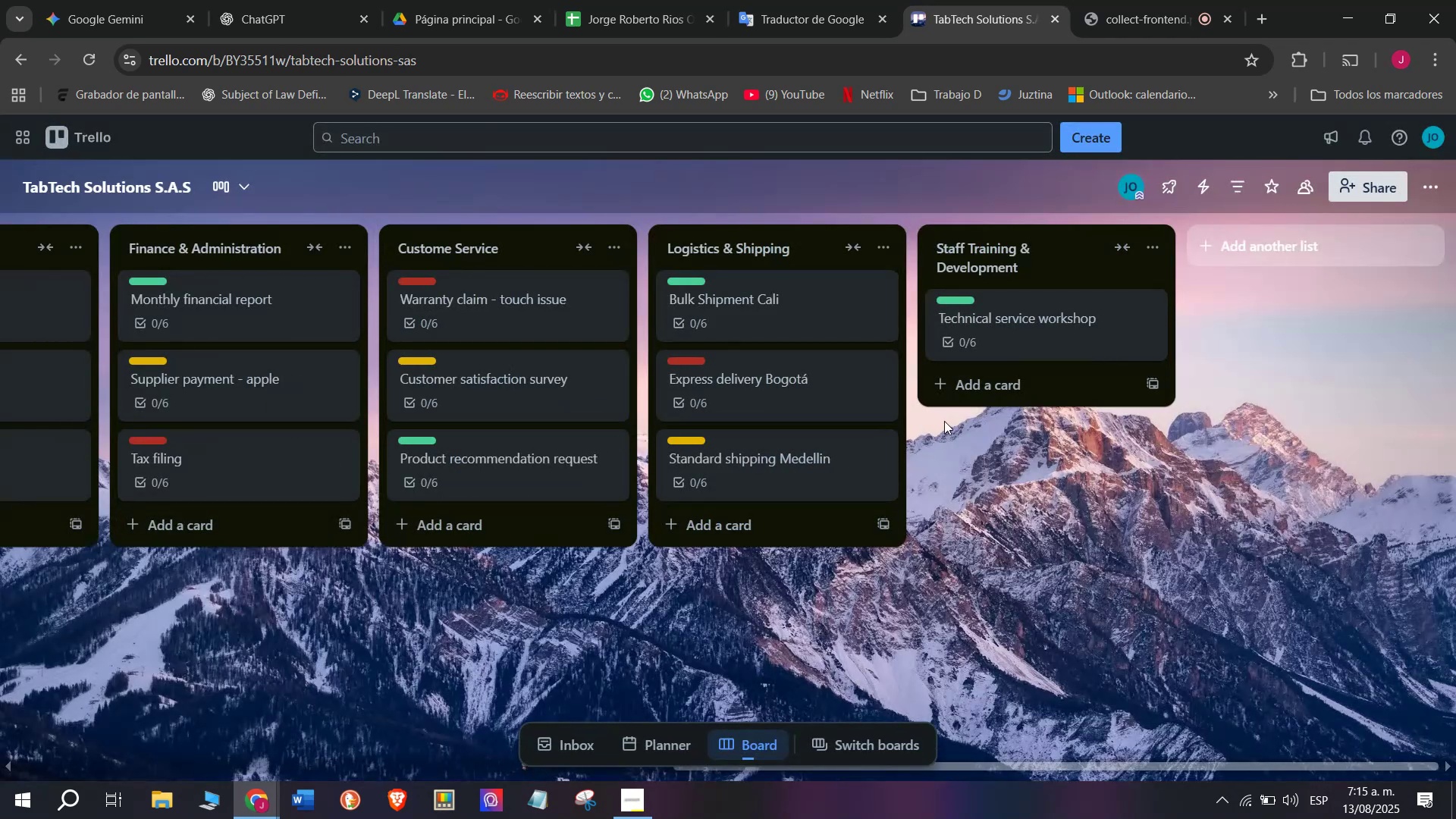 
left_click([1039, 385])
 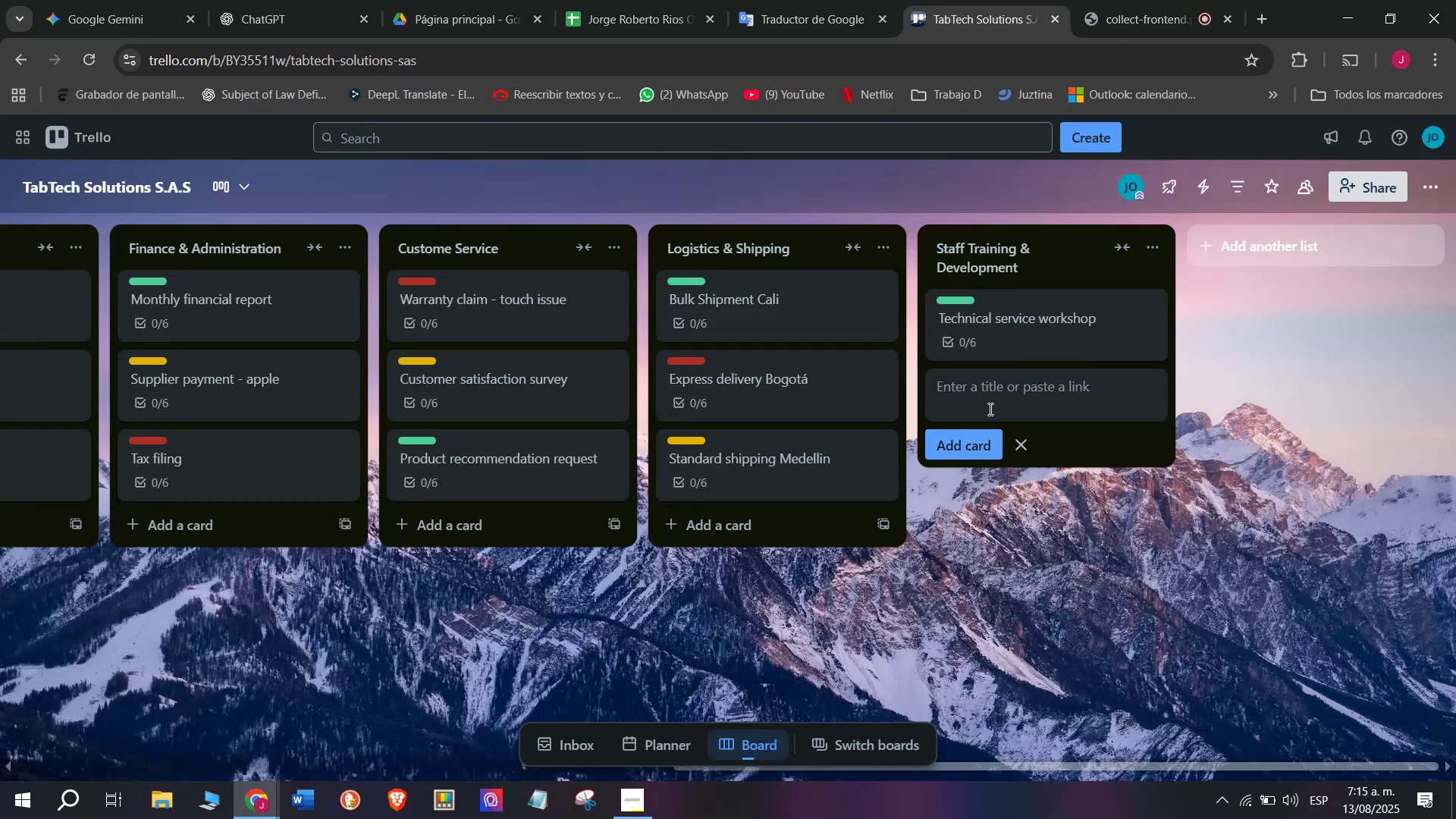 
type(Sak)
key(Backspace)
type(les techniq)
key(Backspace)
type(que)
 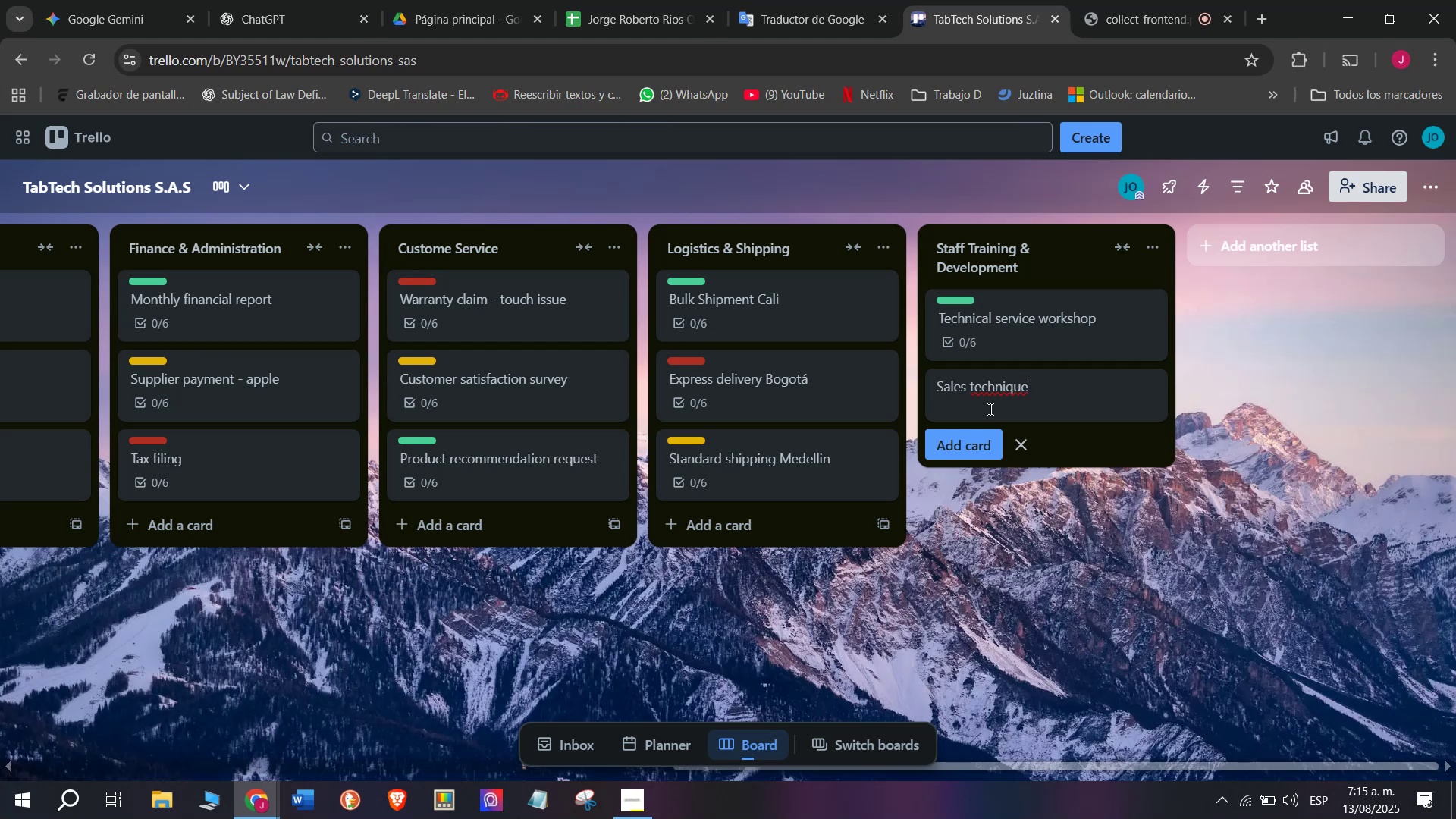 
key(S)
 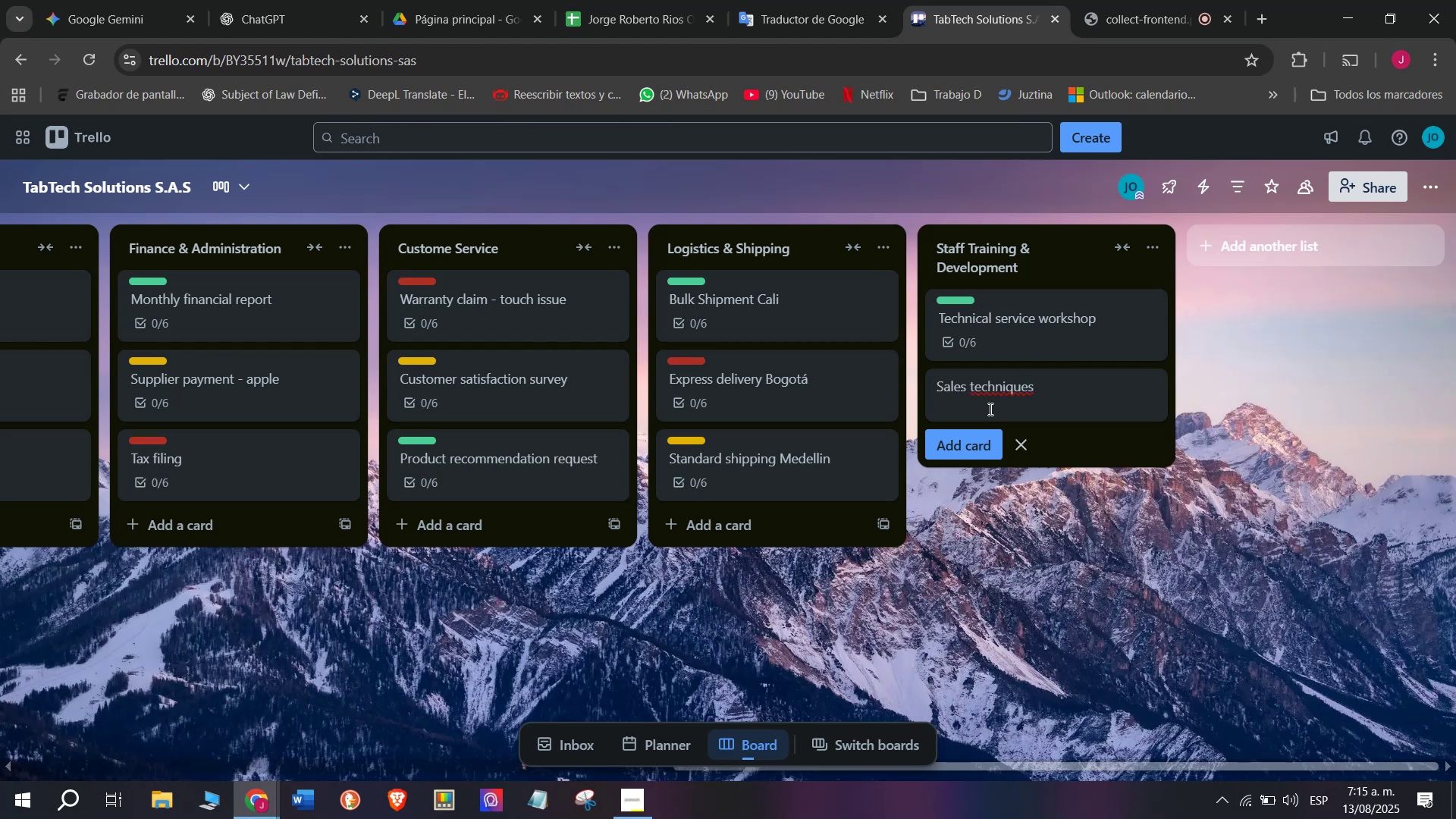 
type( seminar=)
key(Backspace)
 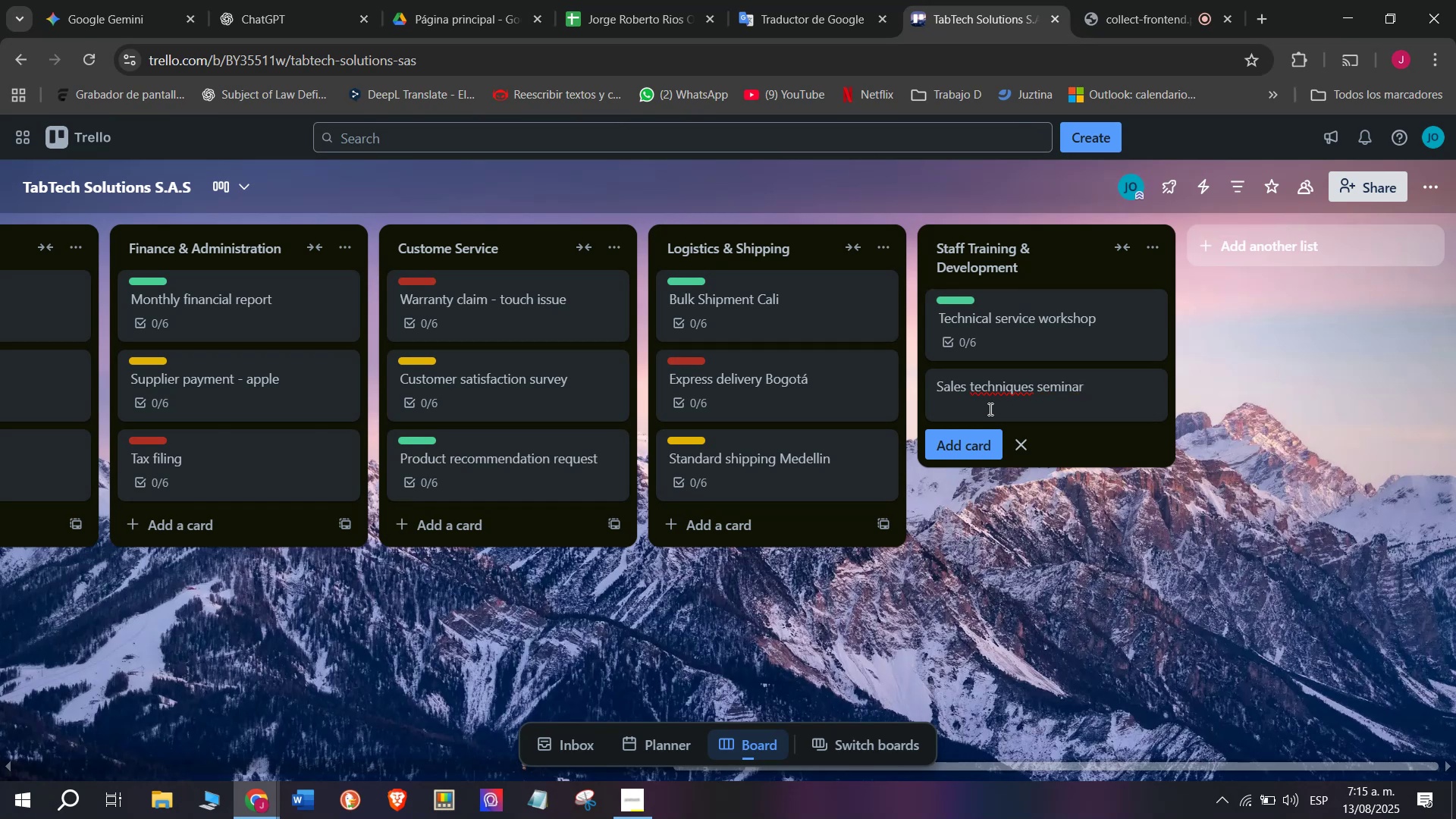 
key(Enter)
 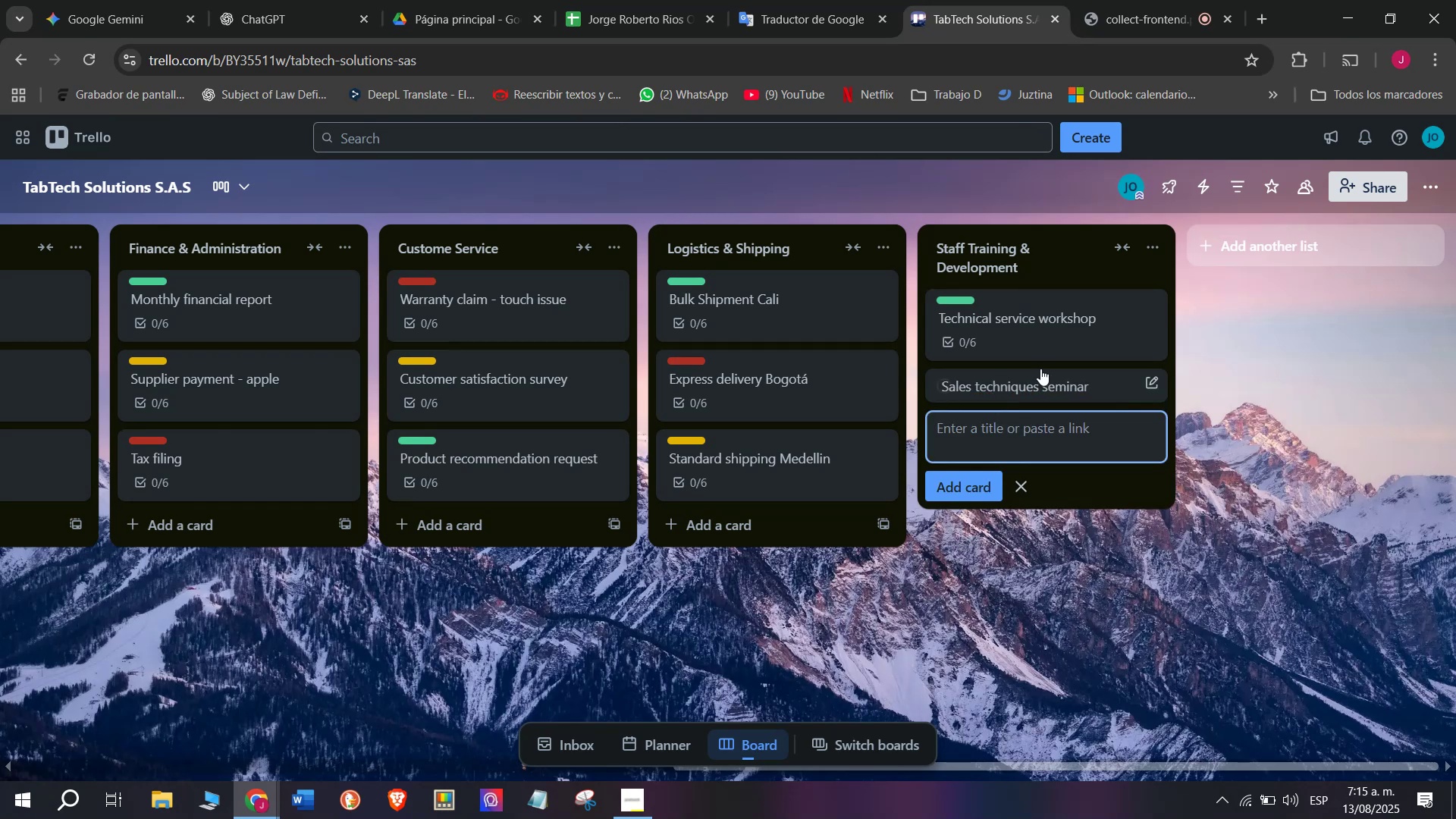 
left_click([1037, 399])
 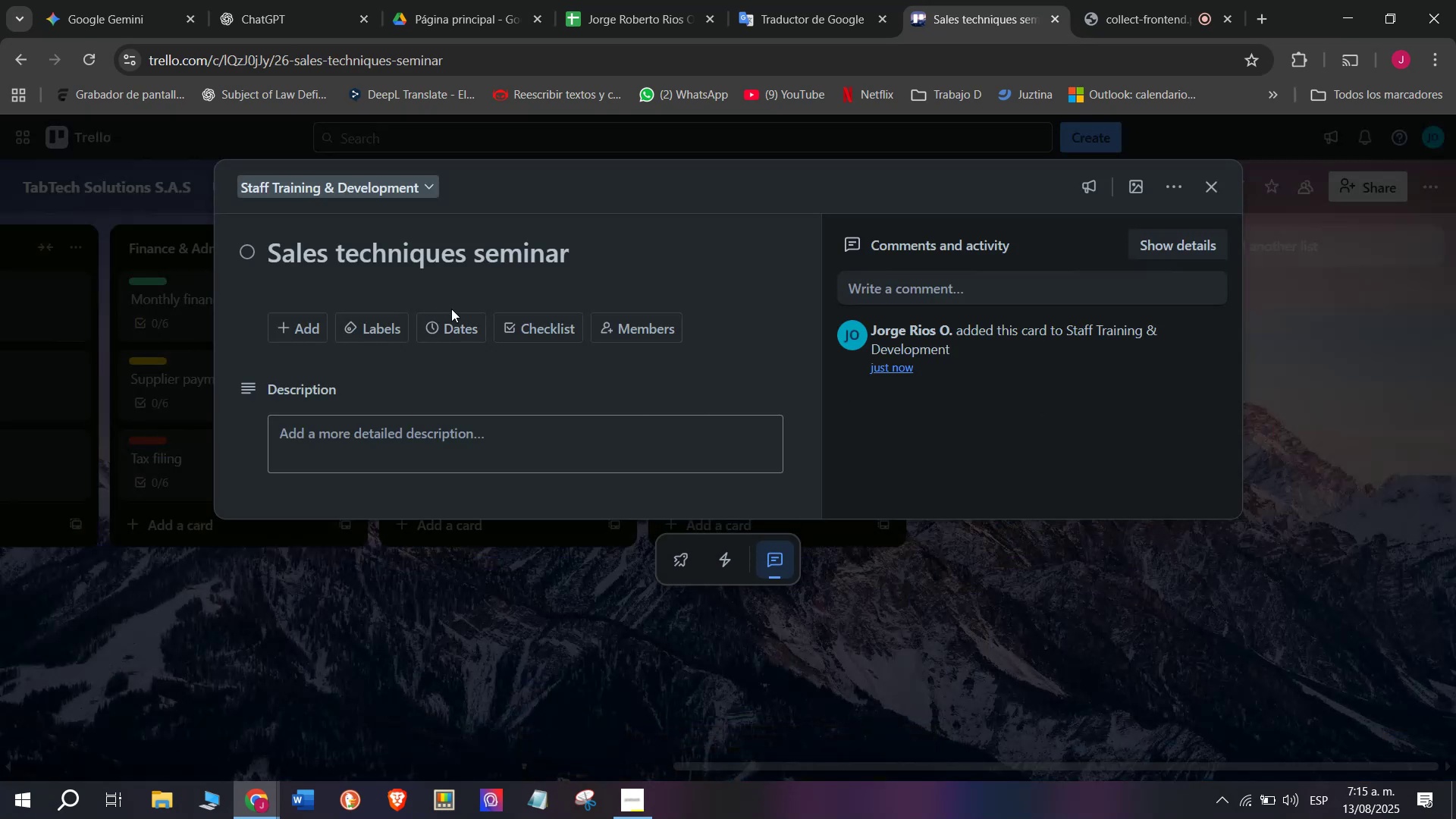 
left_click([510, 331])
 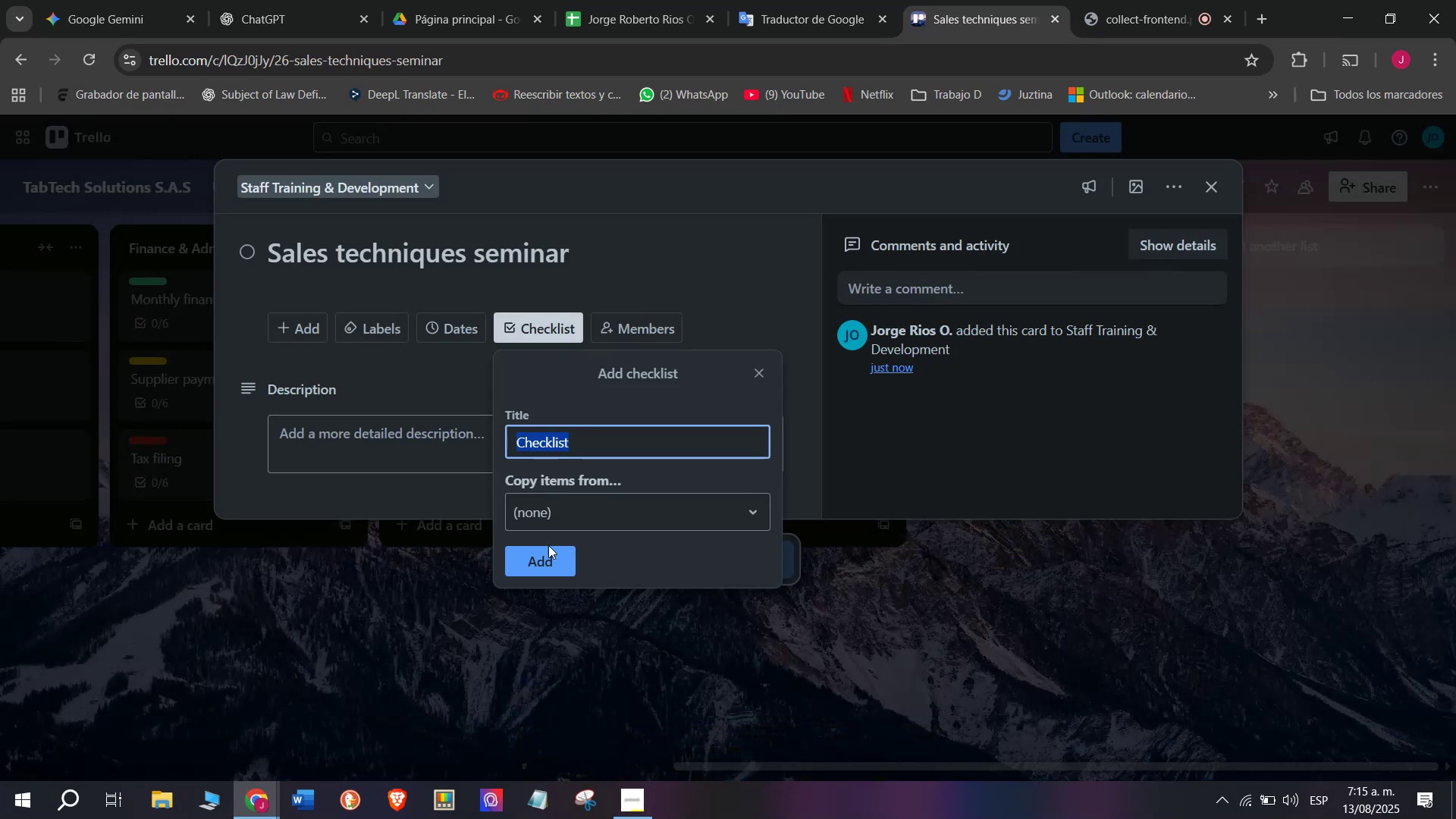 
left_click([542, 553])
 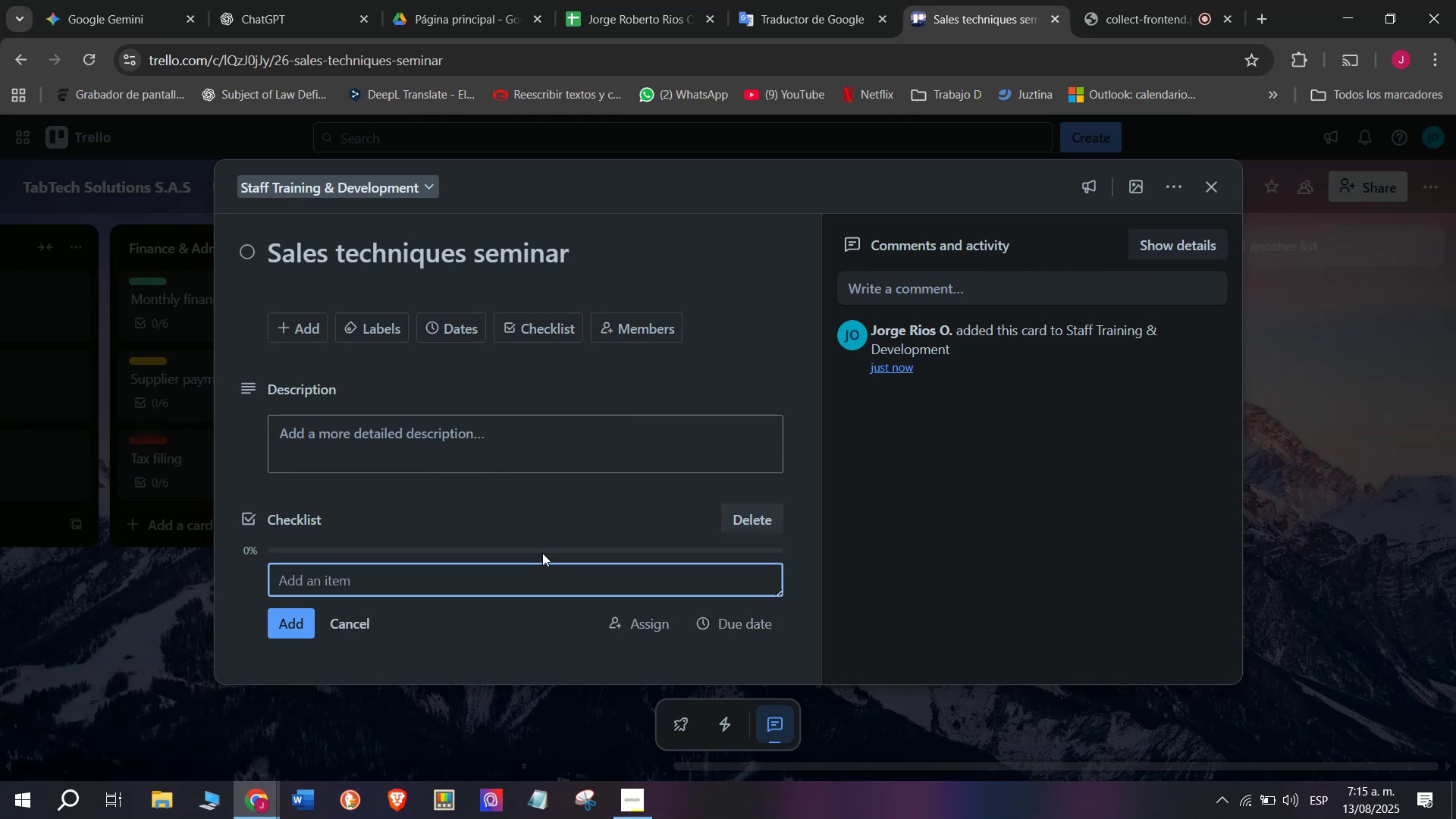 
type(Hire instructor)
 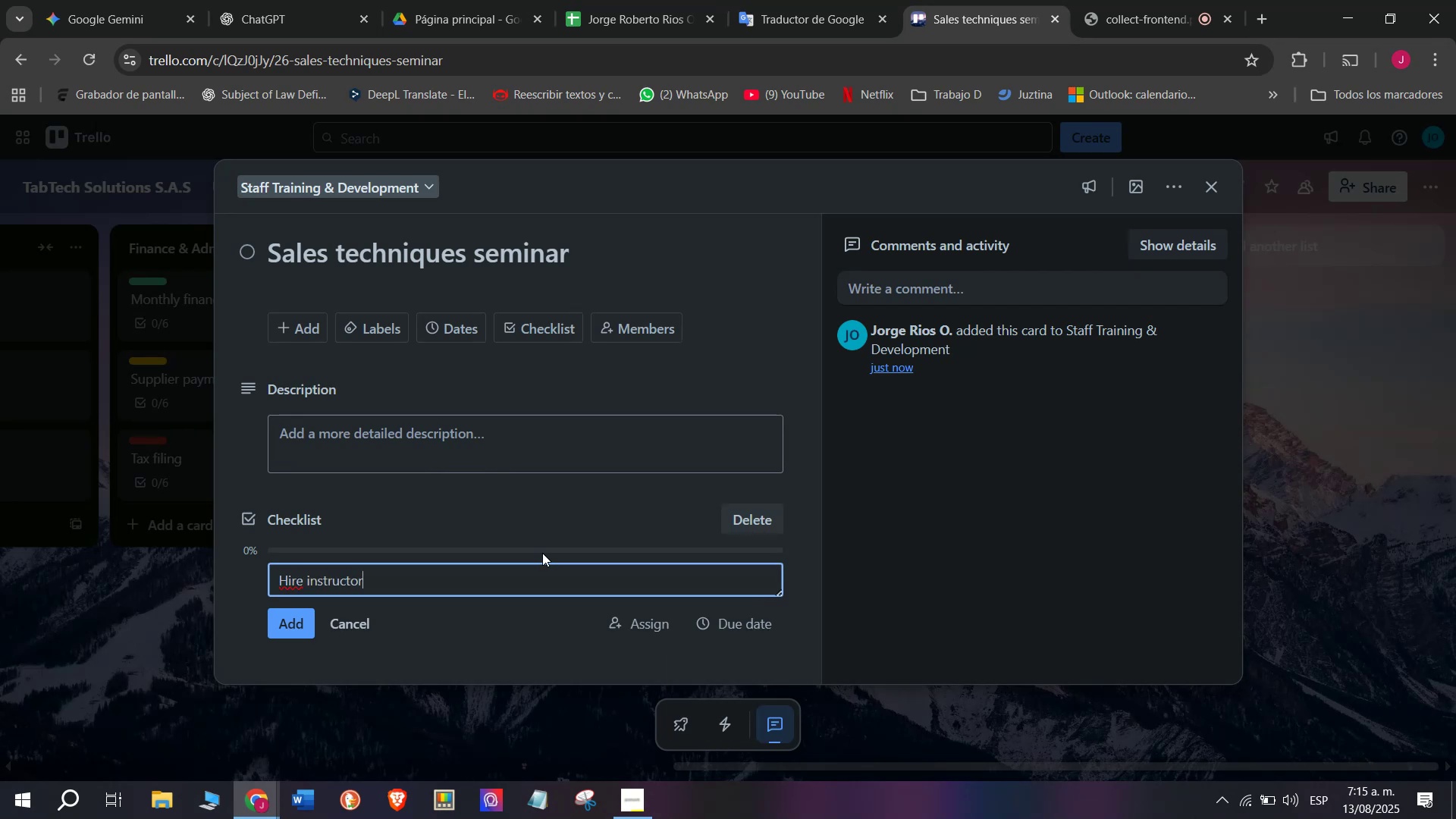 
key(Enter)
 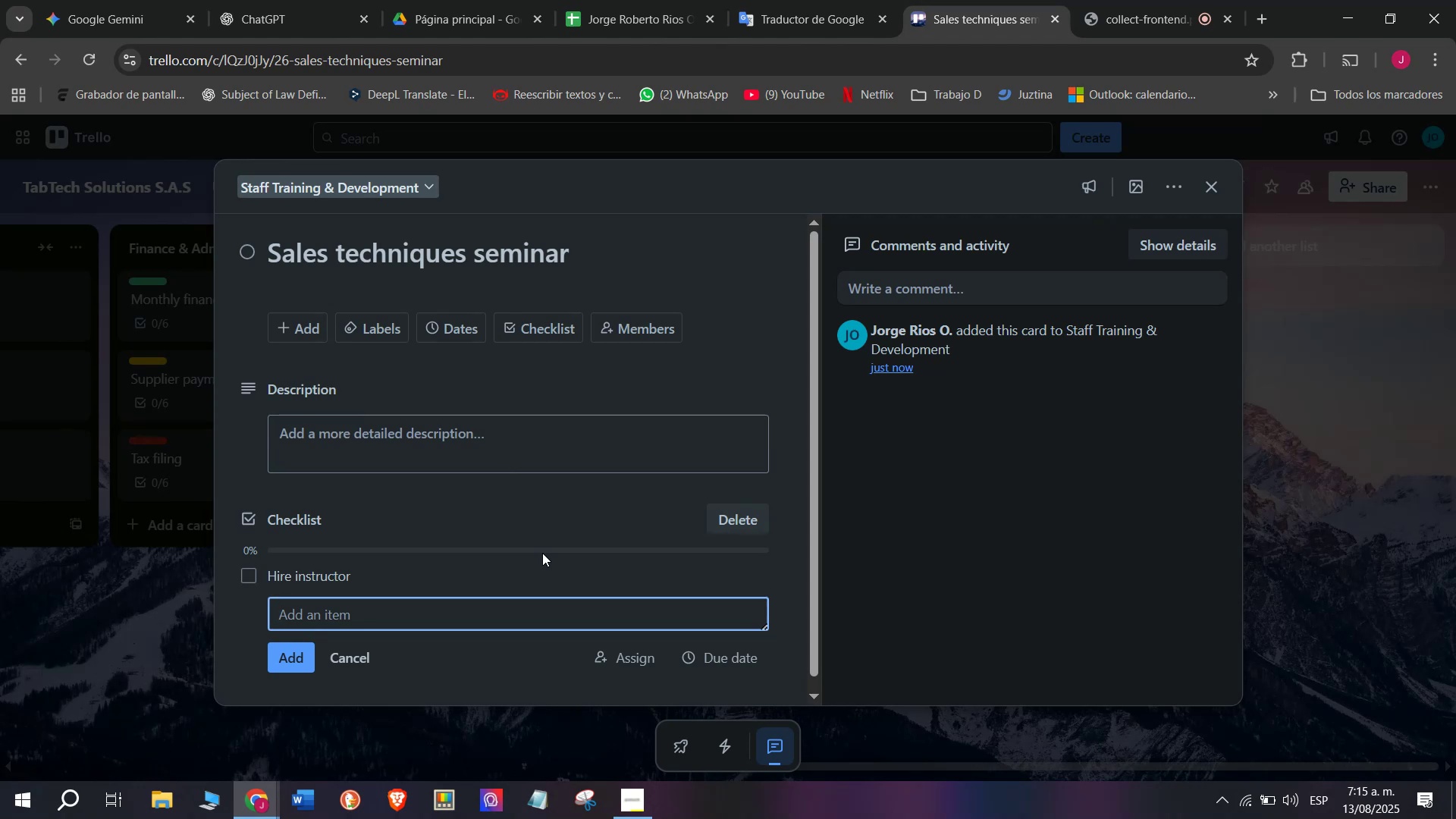 
type(Prepare sales scripts)
 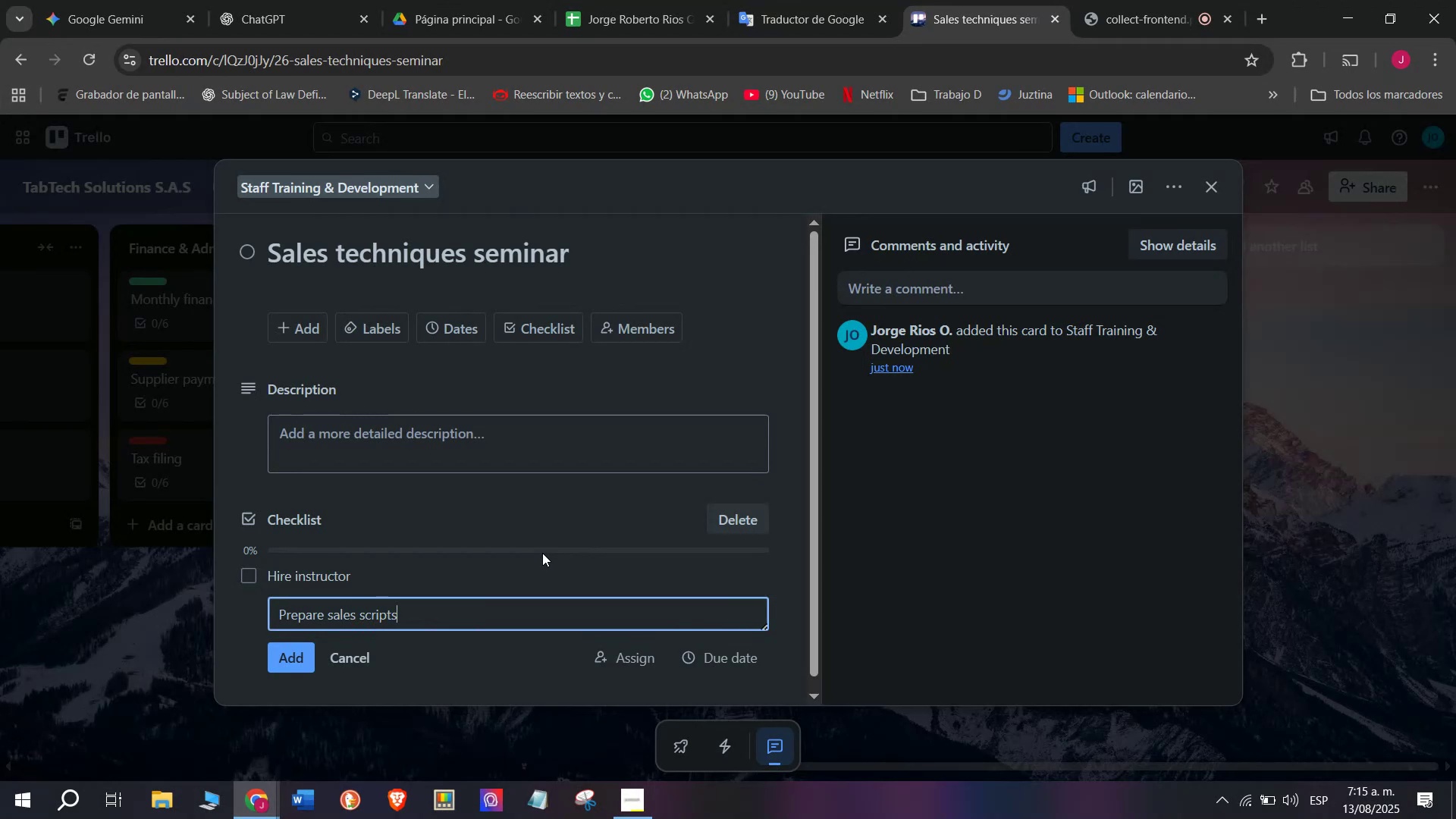 
key(Enter)
 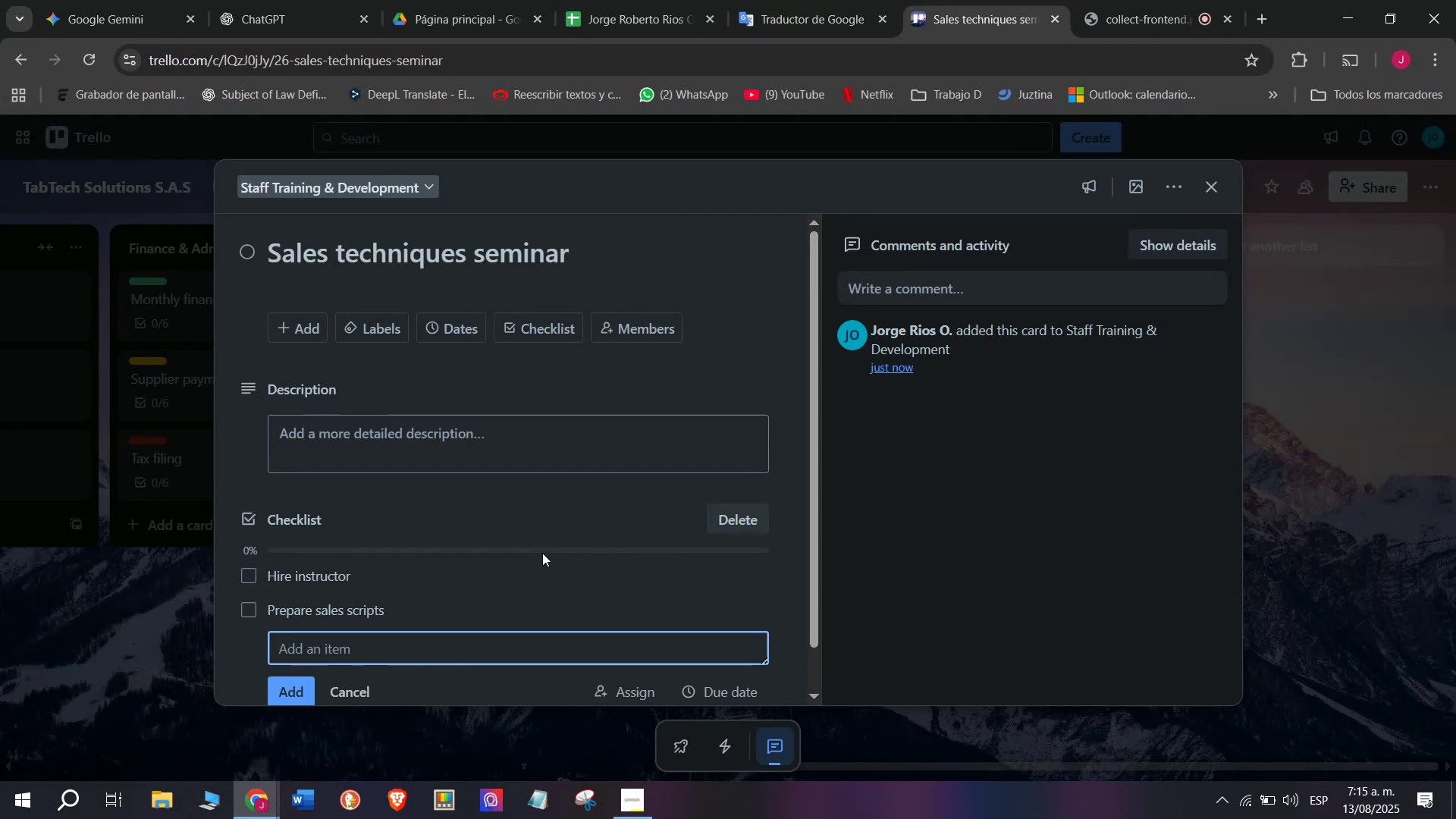 
type(N])
key(Backspace)
key(Backspace)
type(Book venue)
 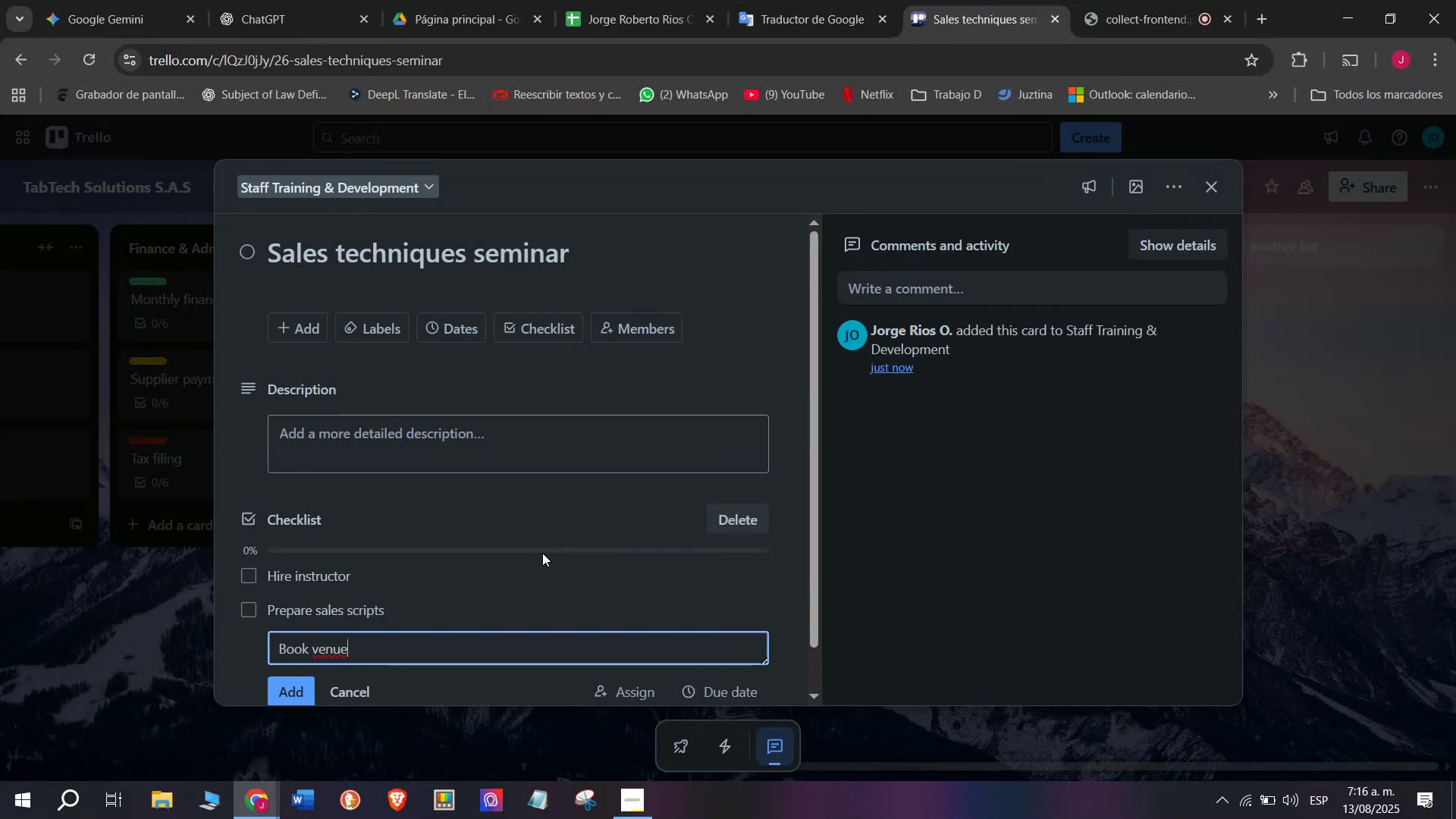 
key(Enter)
 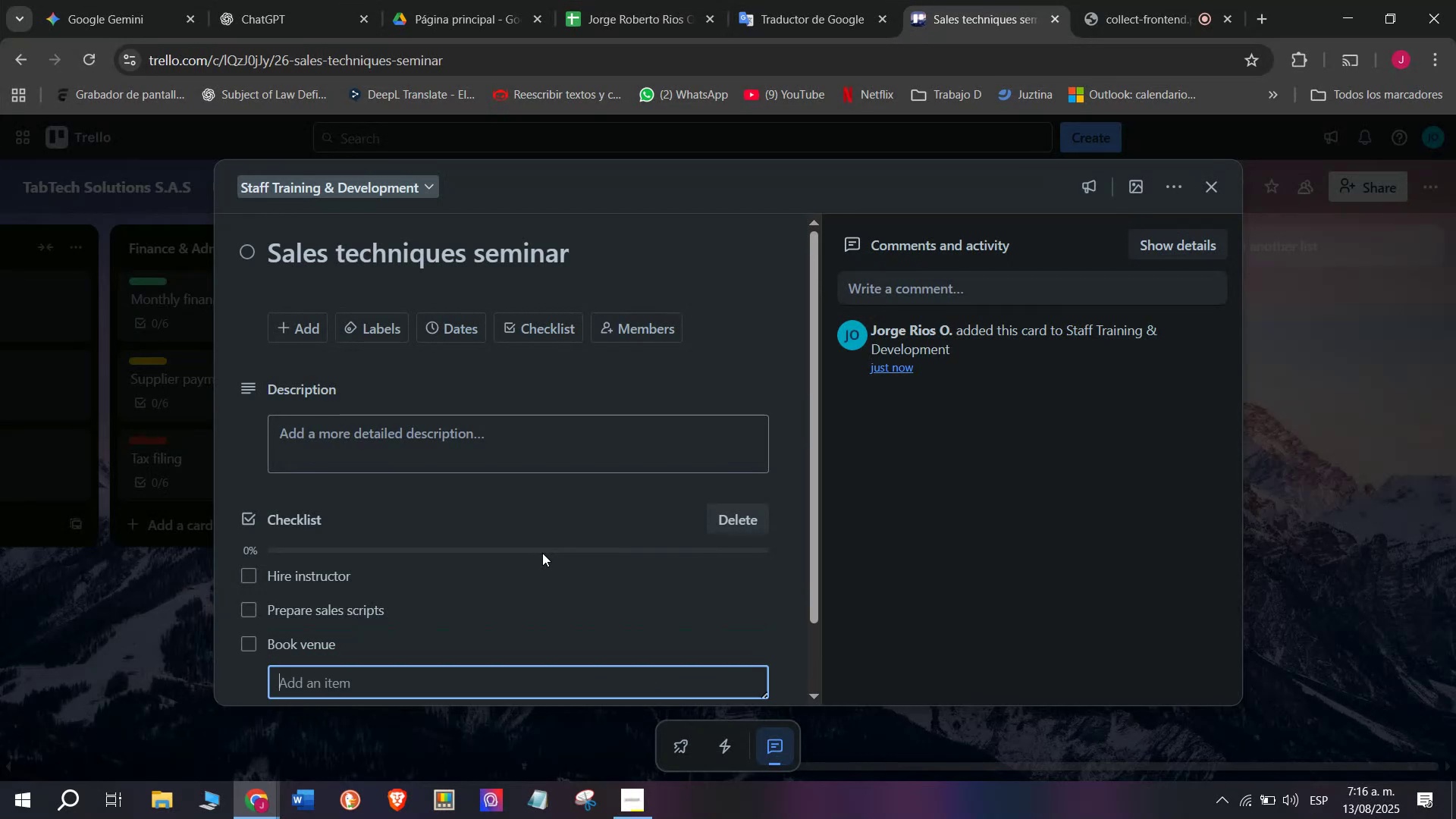 
scroll: coordinate [542, 553], scroll_direction: down, amount: 4.0
 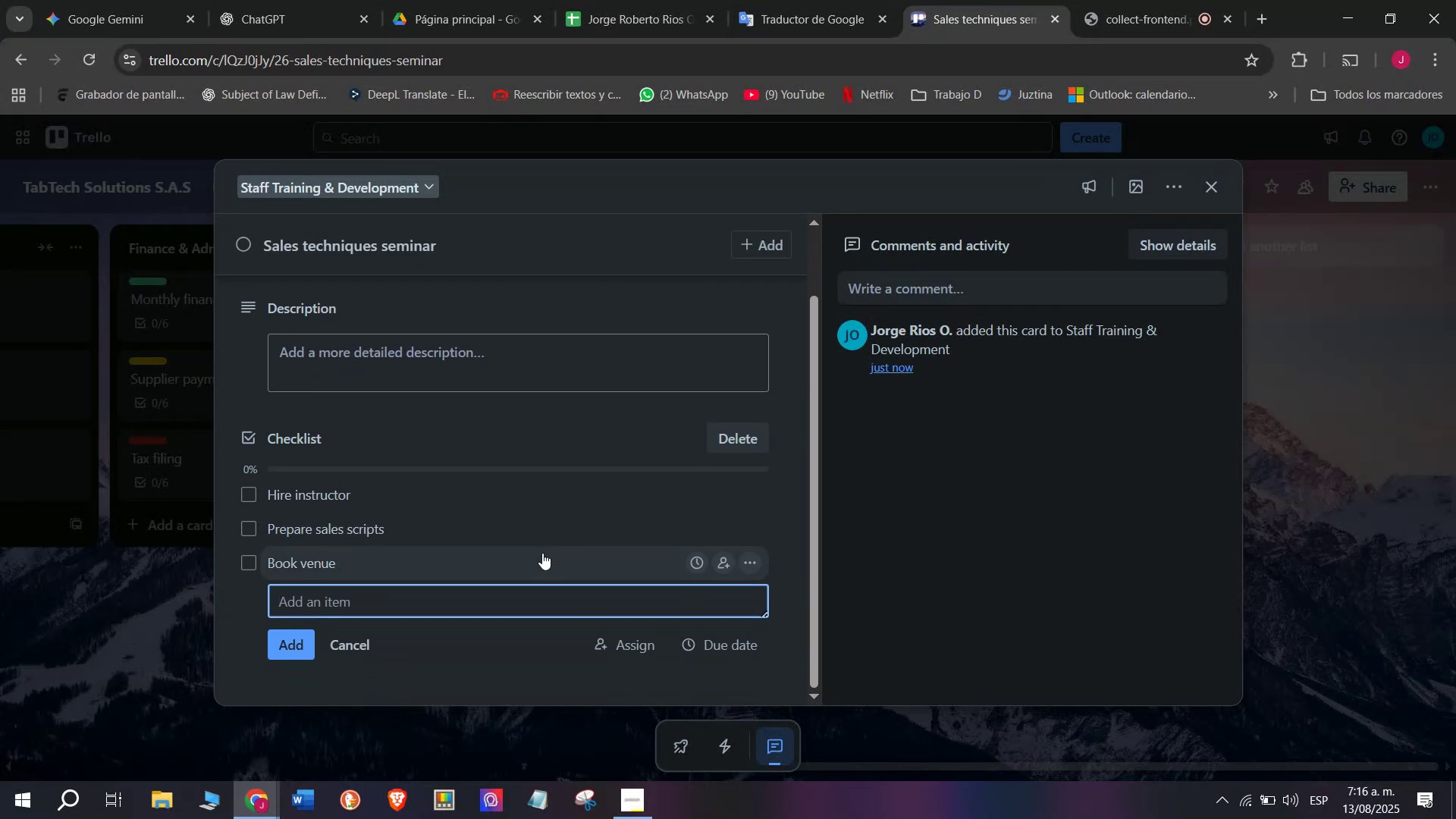 
type(Notify d)
key(Backspace)
type(sales team)
 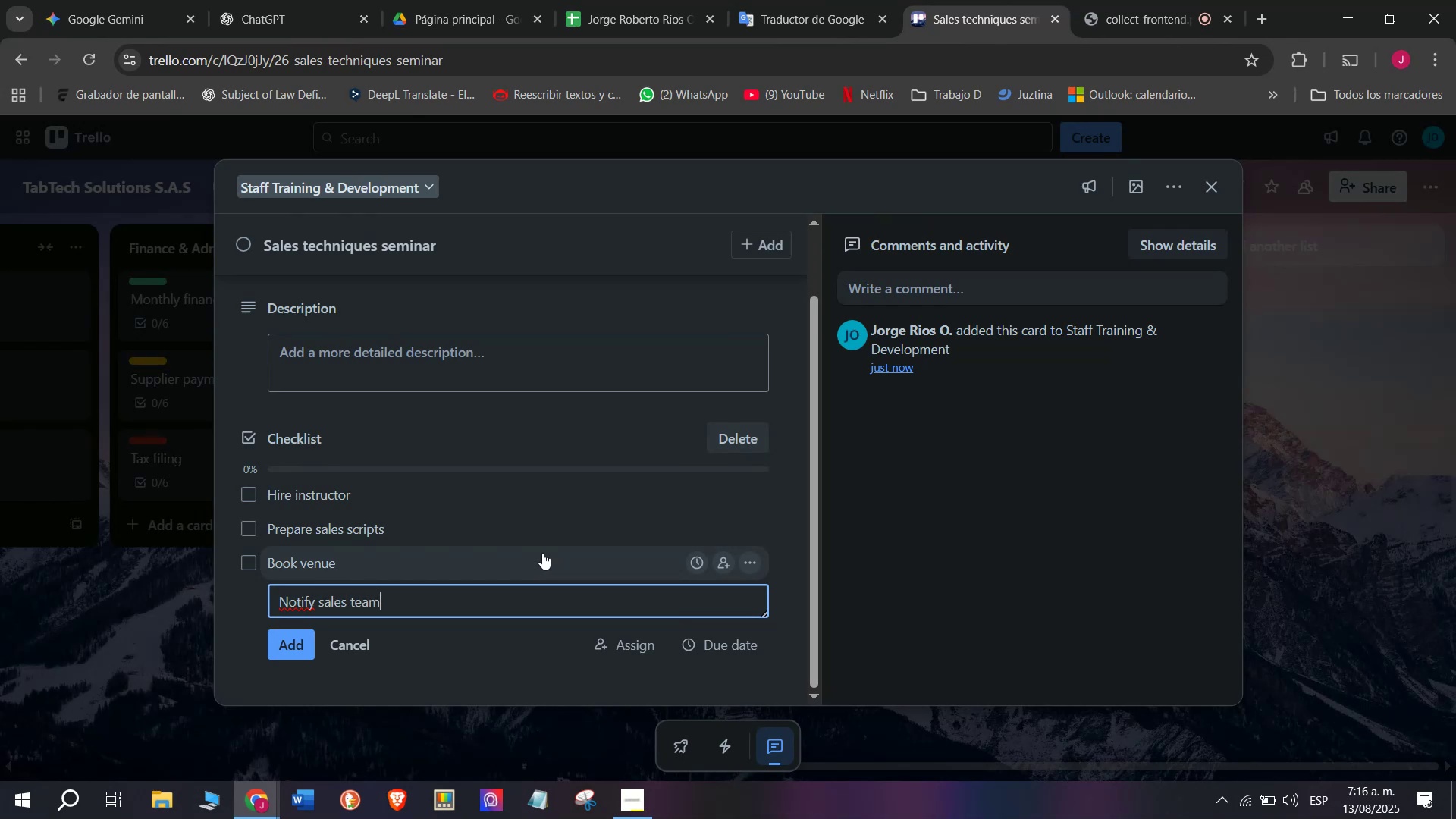 
key(Enter)
 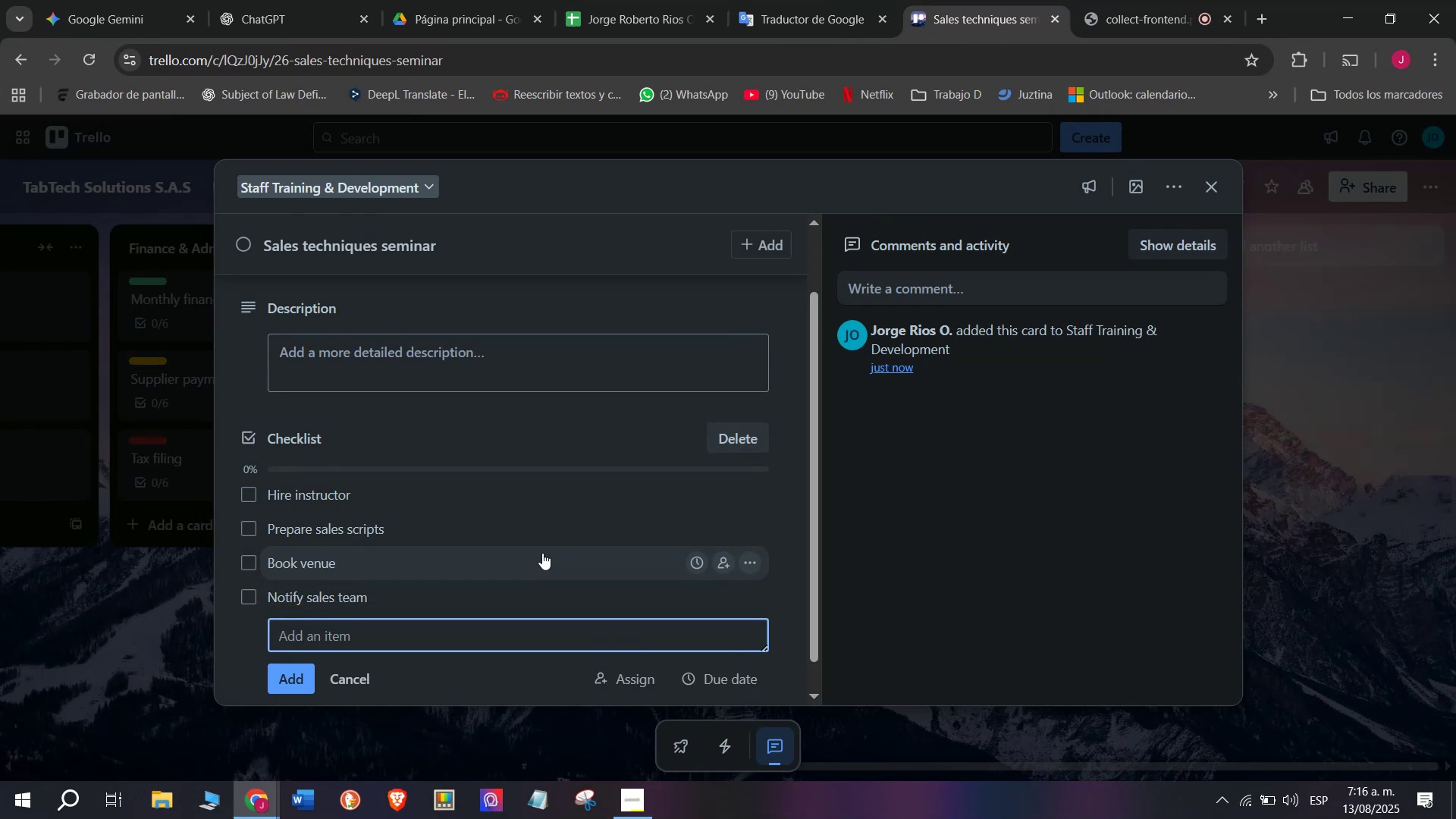 
type(Hold seminar)
 